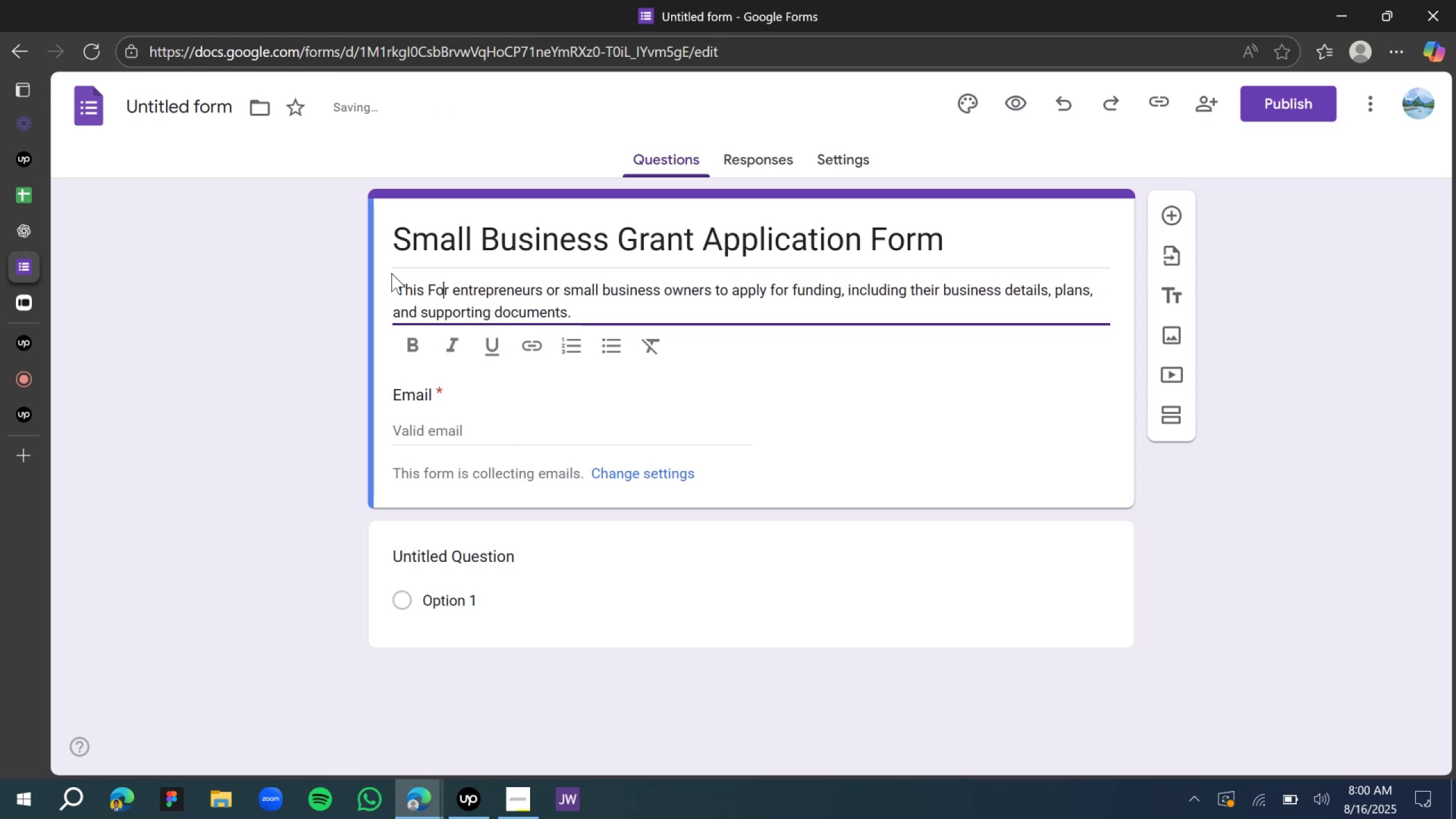 
key(ArrowRight)
 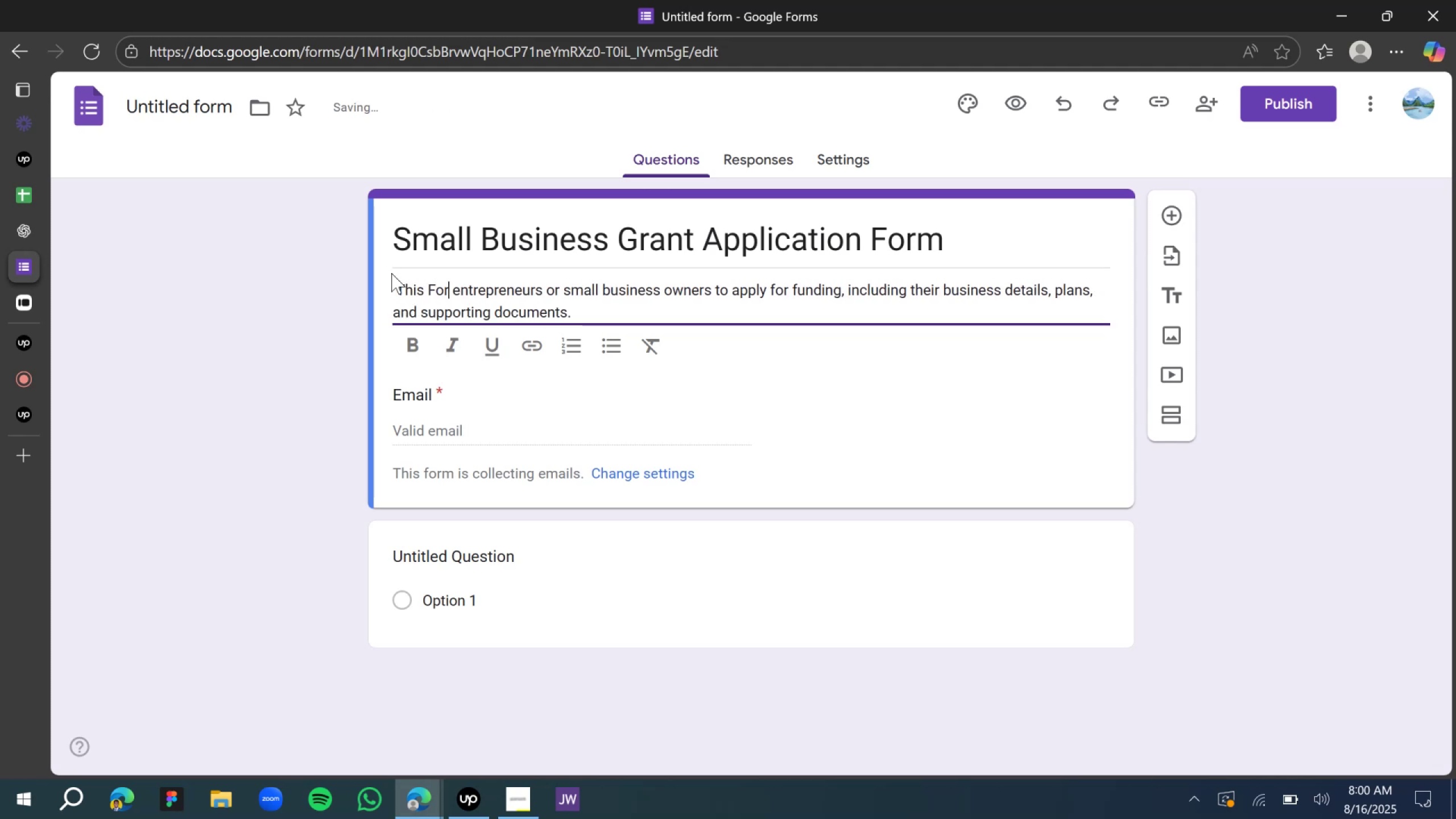 
key(Backspace)
key(Backspace)
key(Backspace)
type(form is for)
 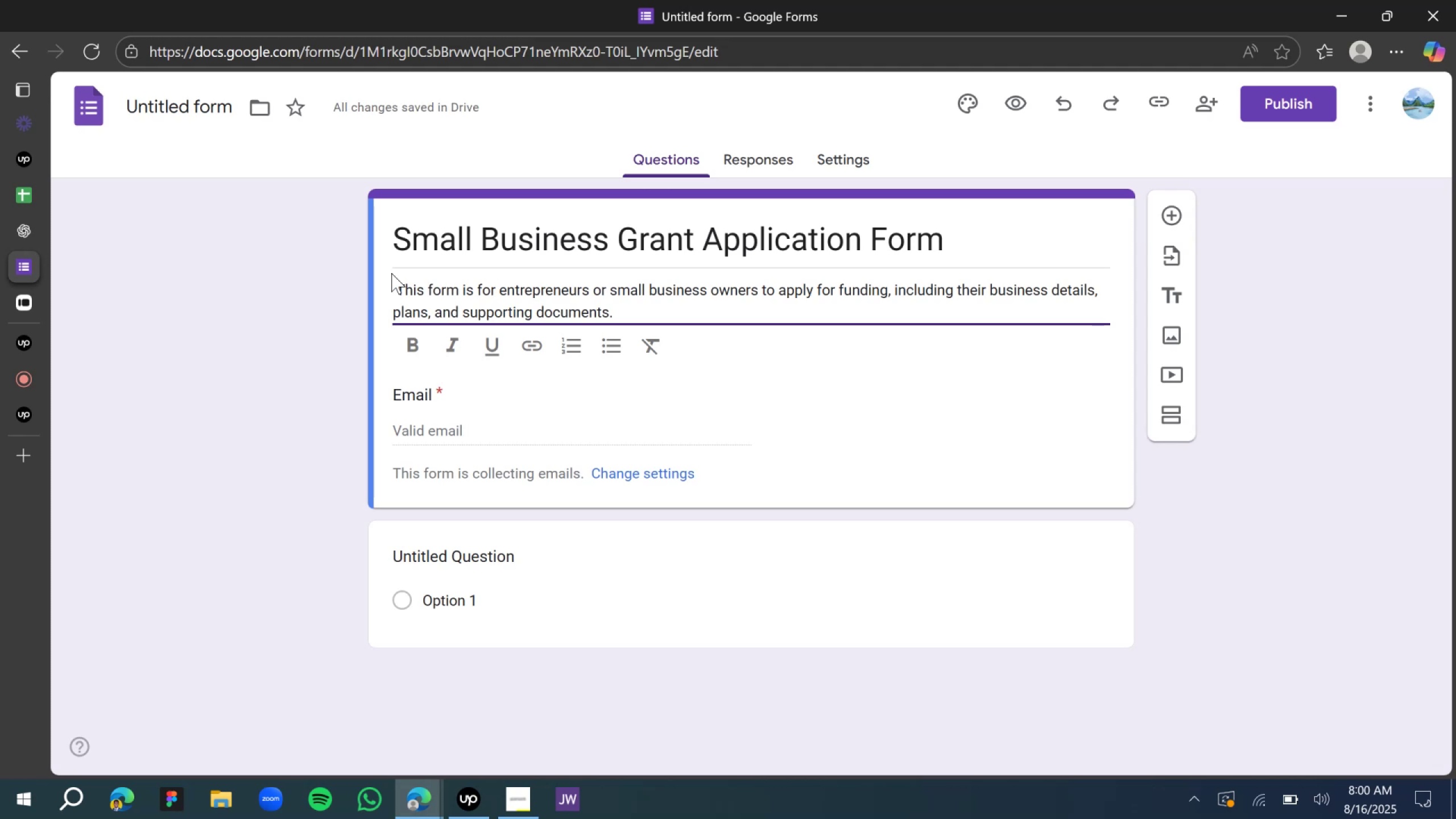 
wait(8.28)
 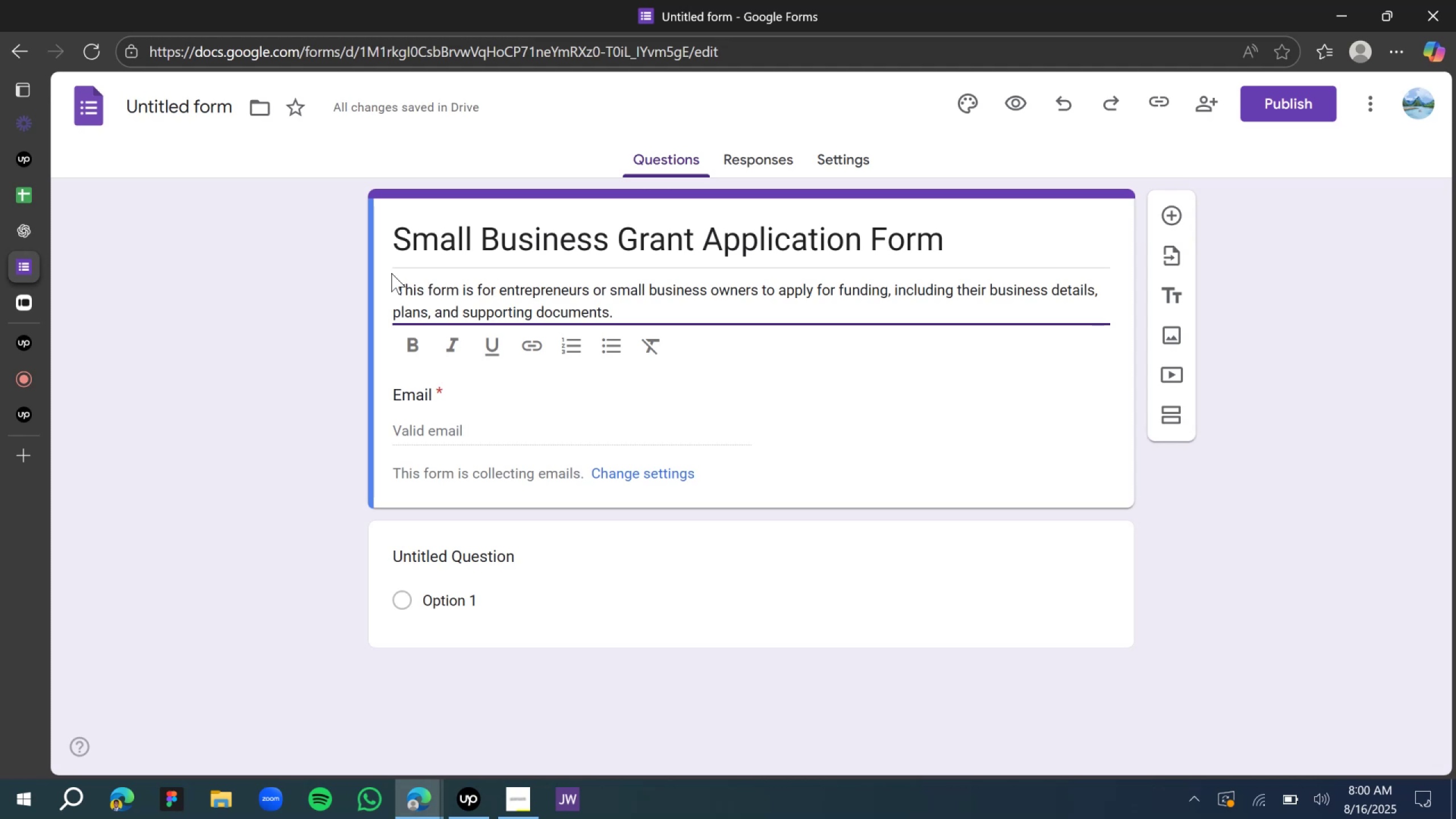 
left_click([461, 555])
 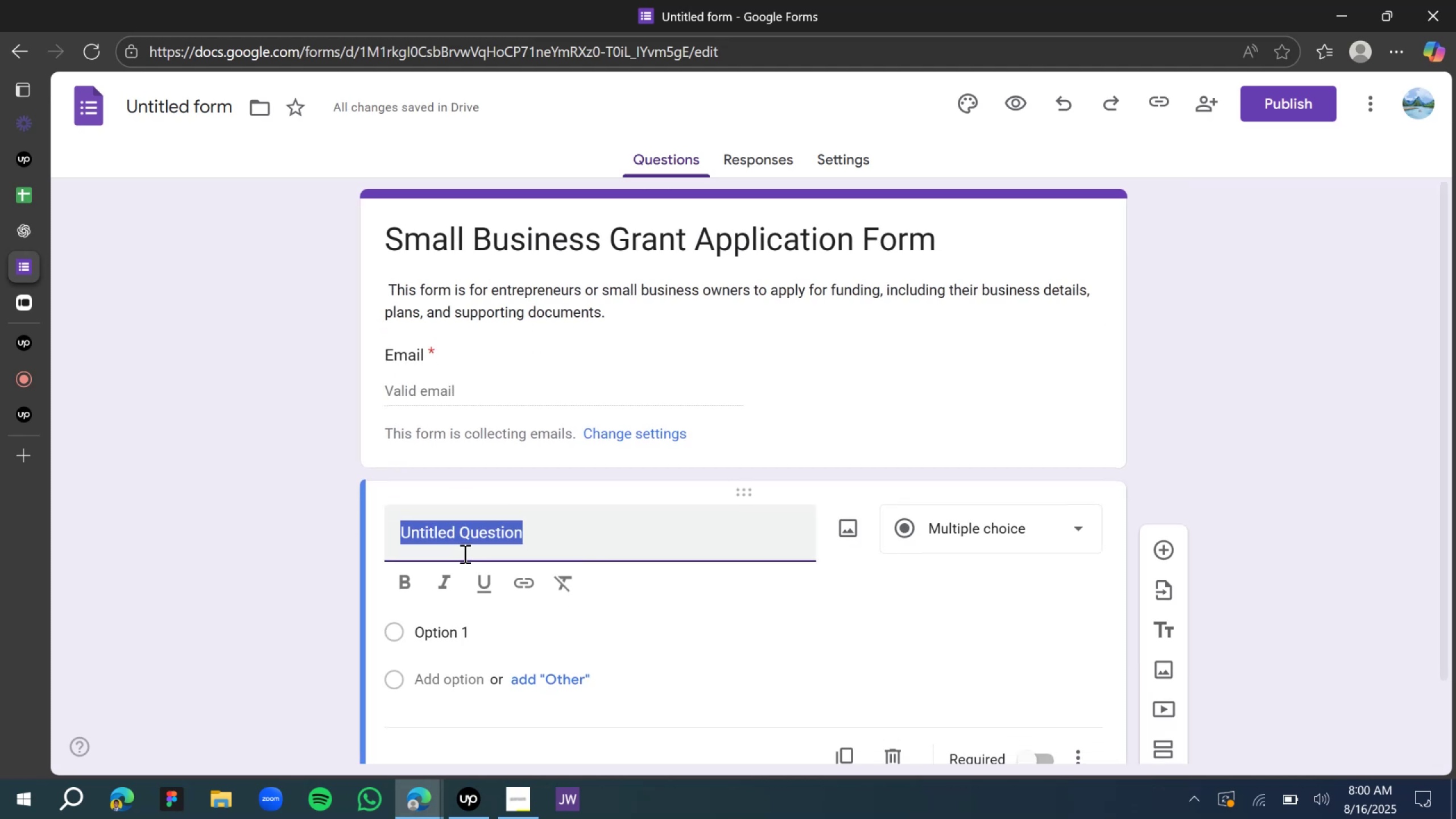 
type(Apll)
key(Backspace)
key(Backspace)
type(plicants full name)
 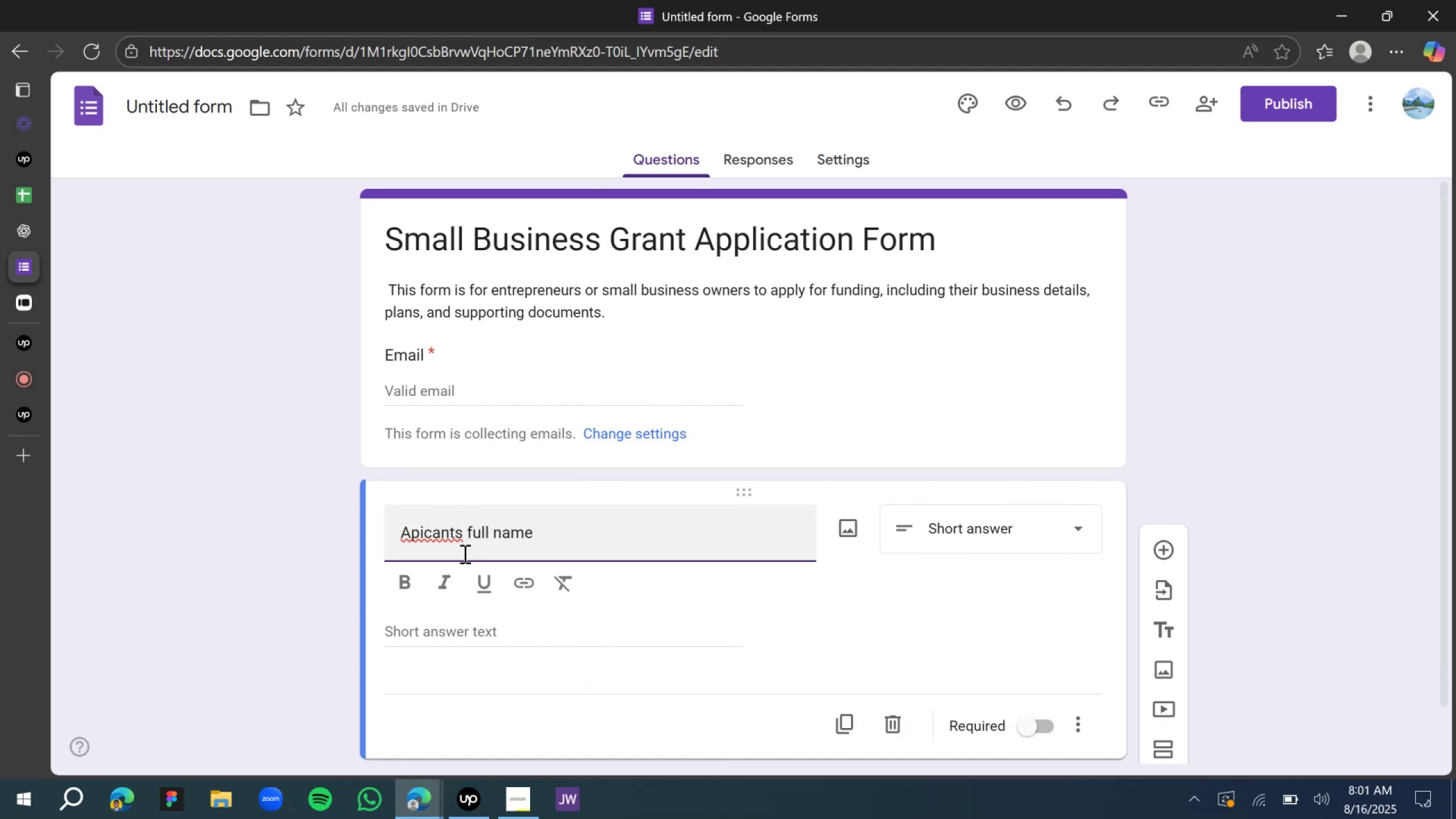 
left_click([459, 541])
 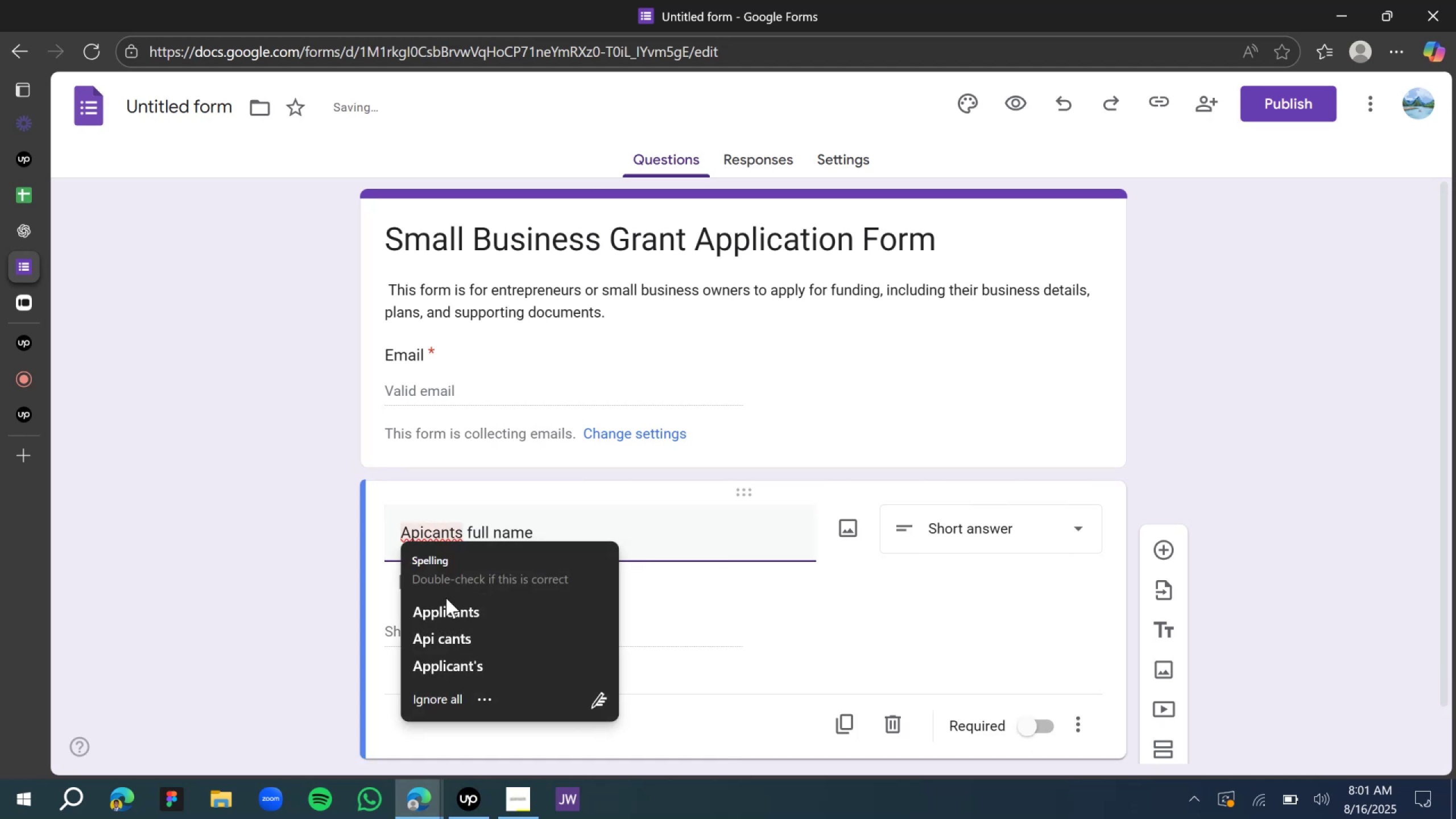 
left_click([448, 620])
 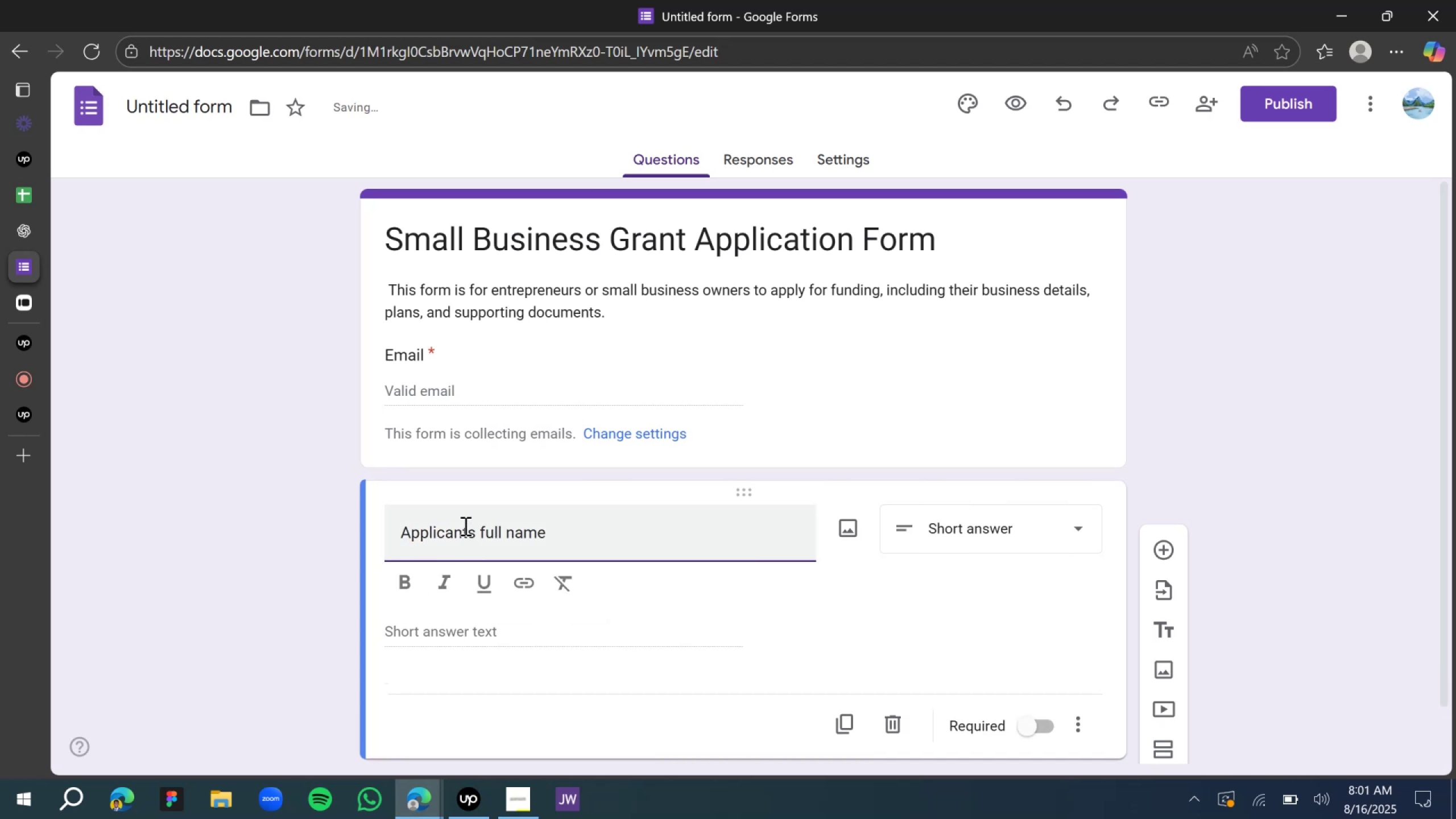 
key(Backspace)
 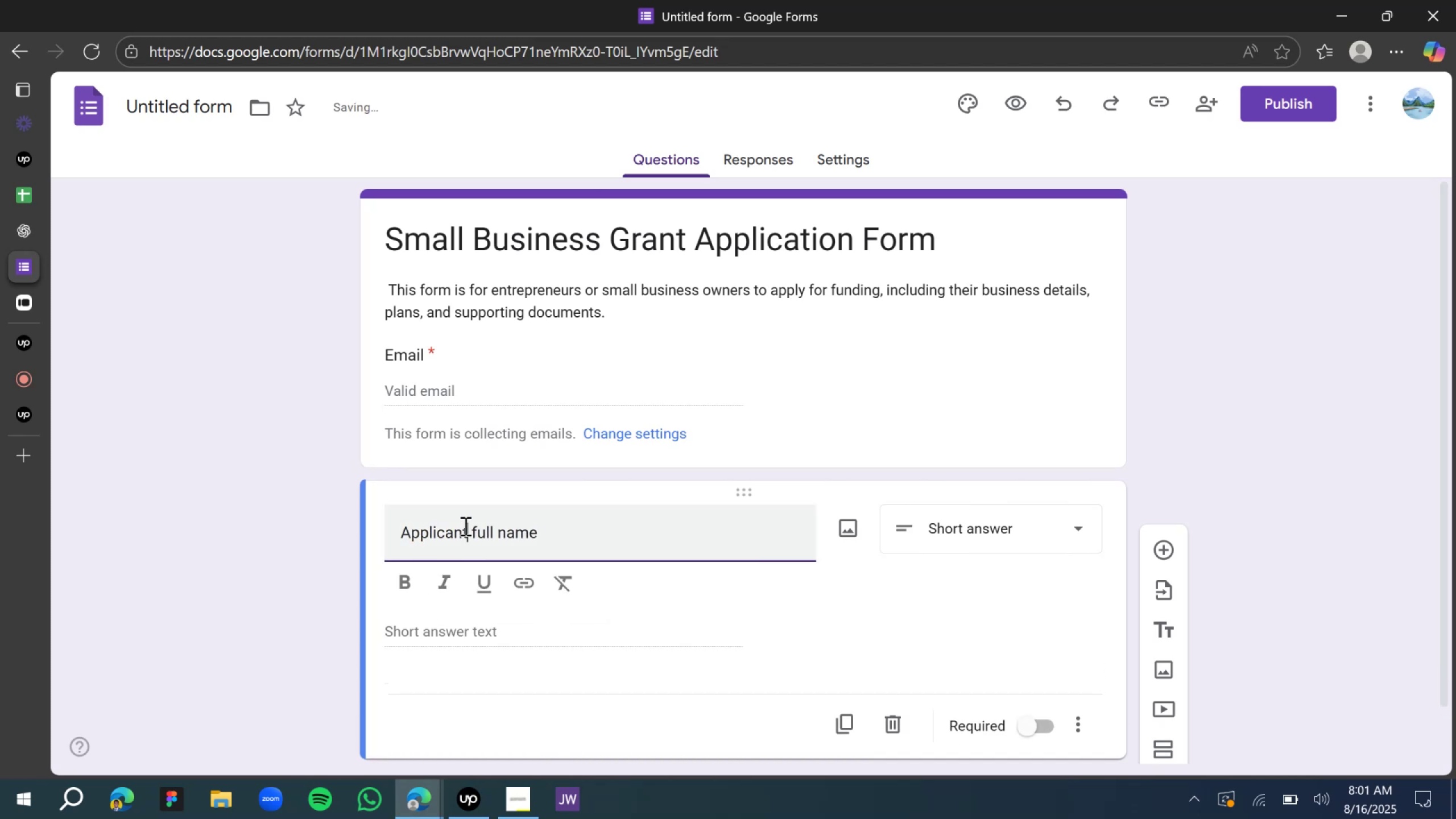 
key(Quote)
 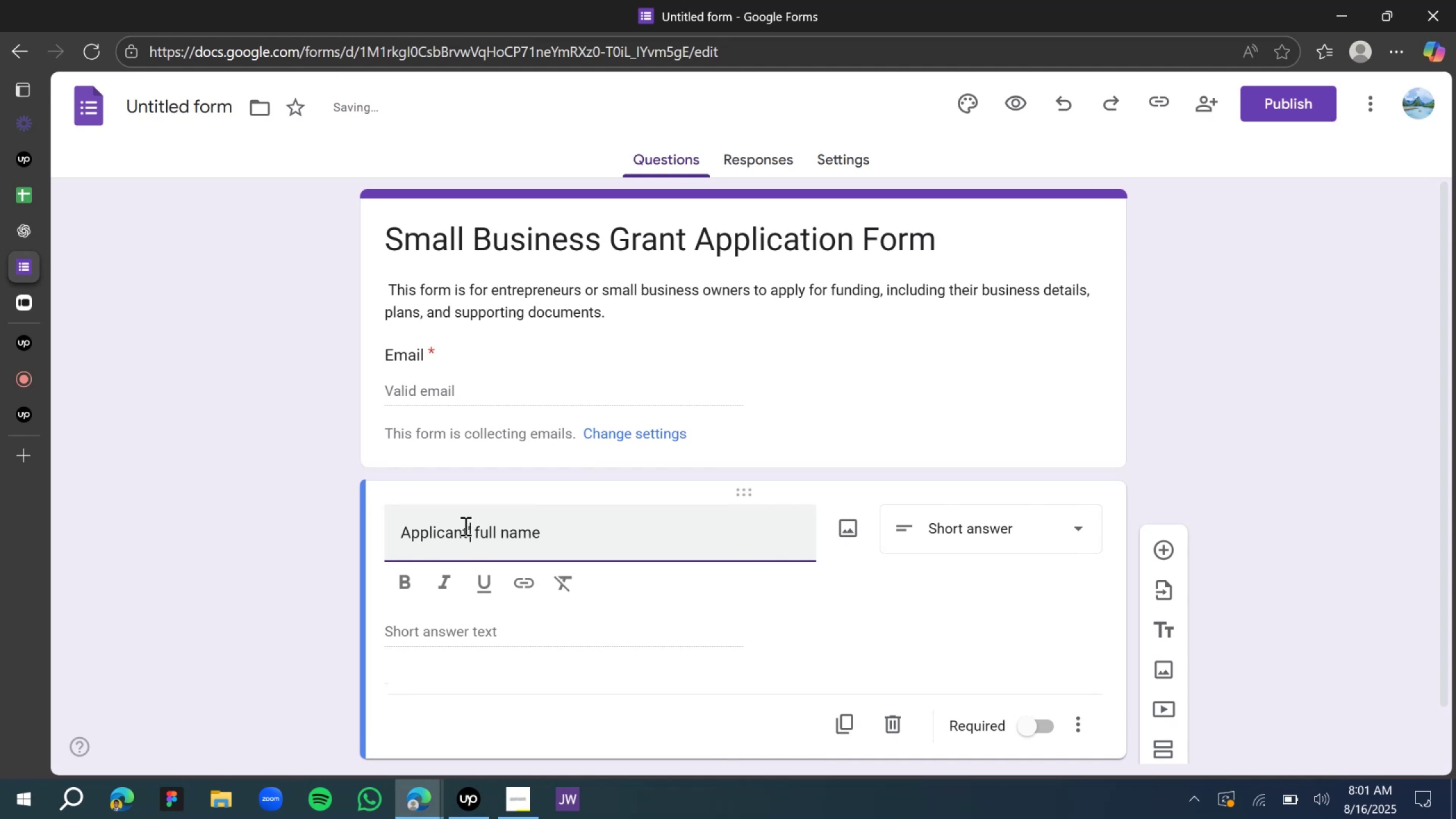 
key(S)
 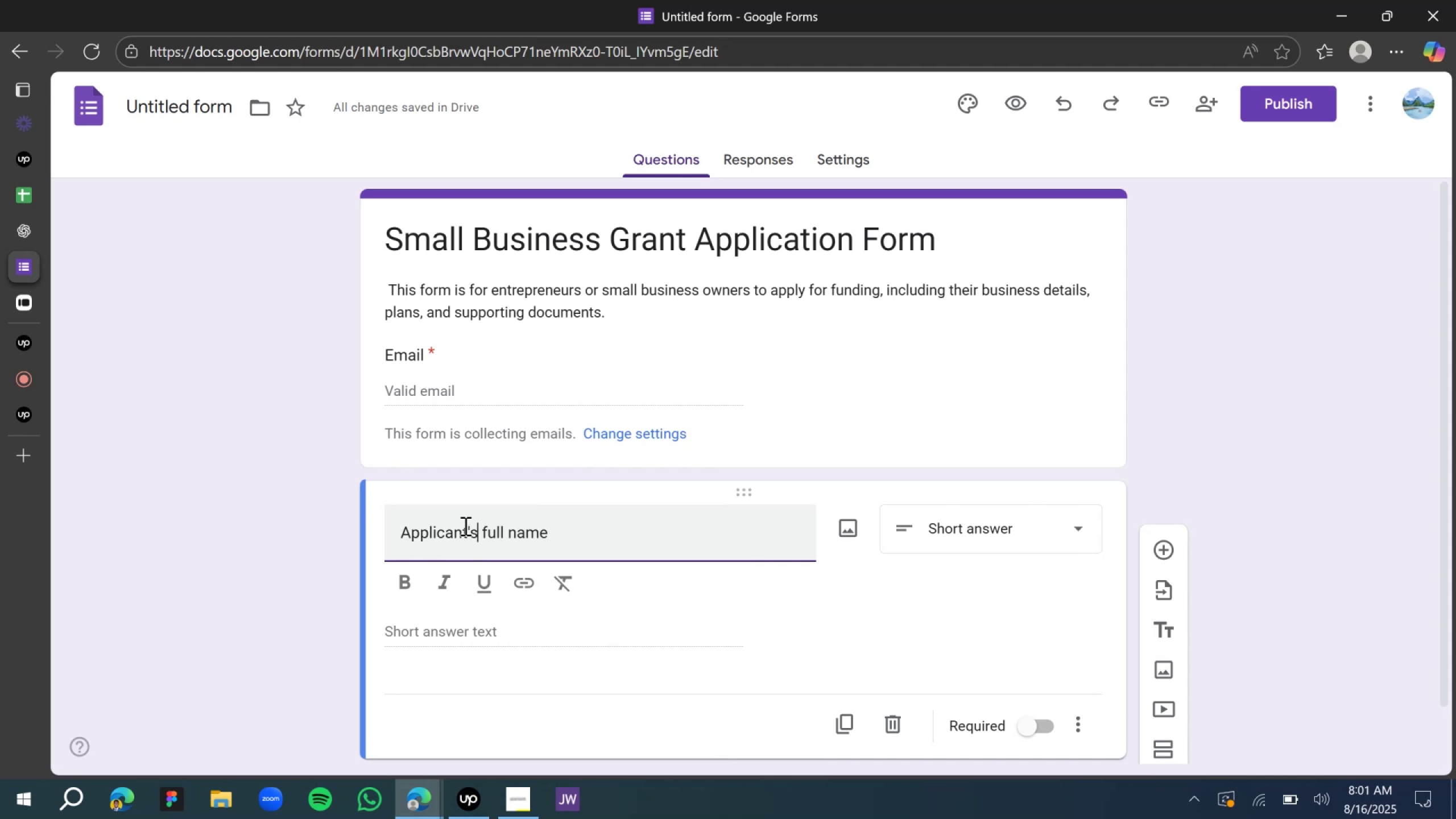 
wait(5.09)
 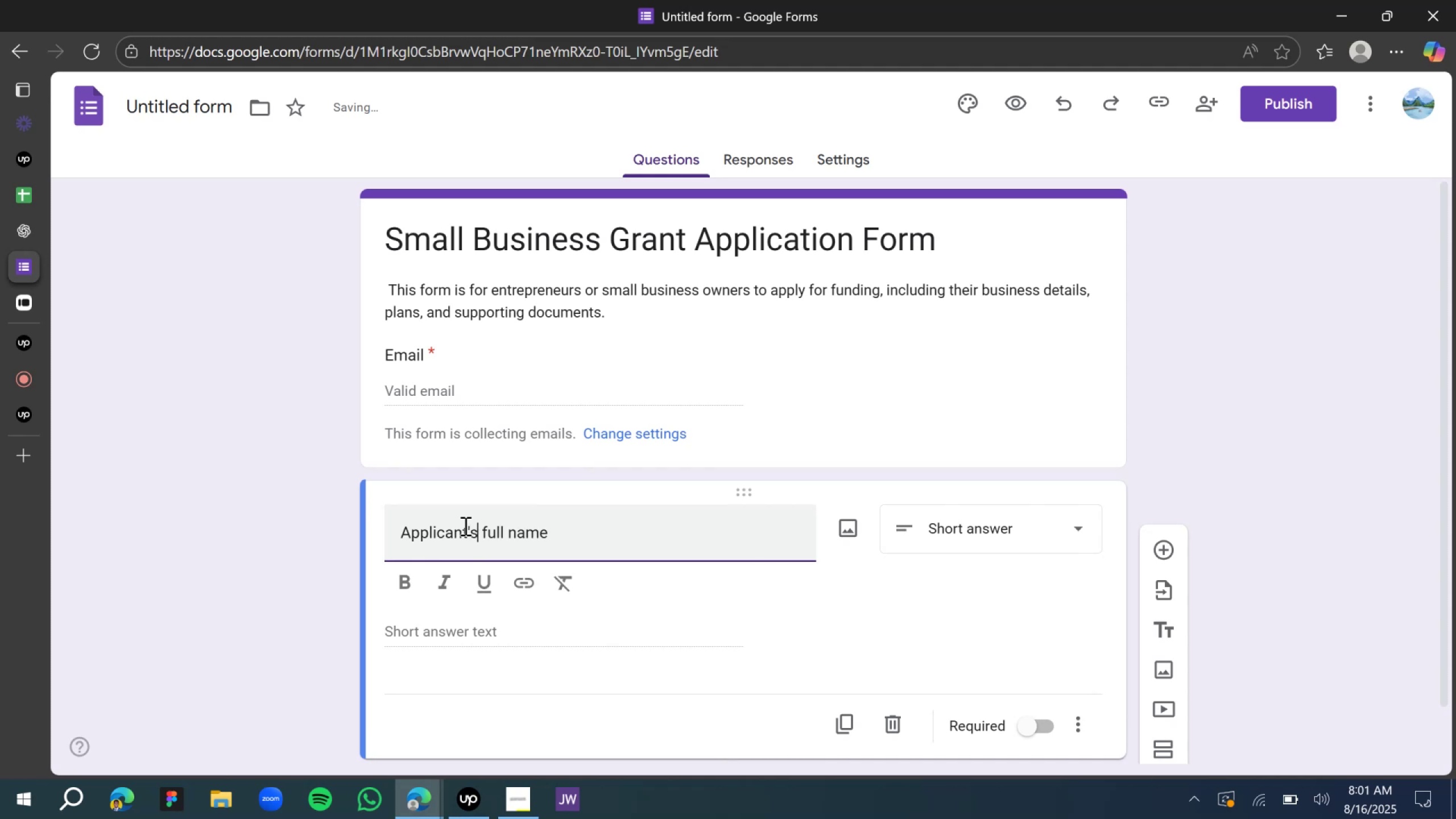 
left_click([1037, 727])
 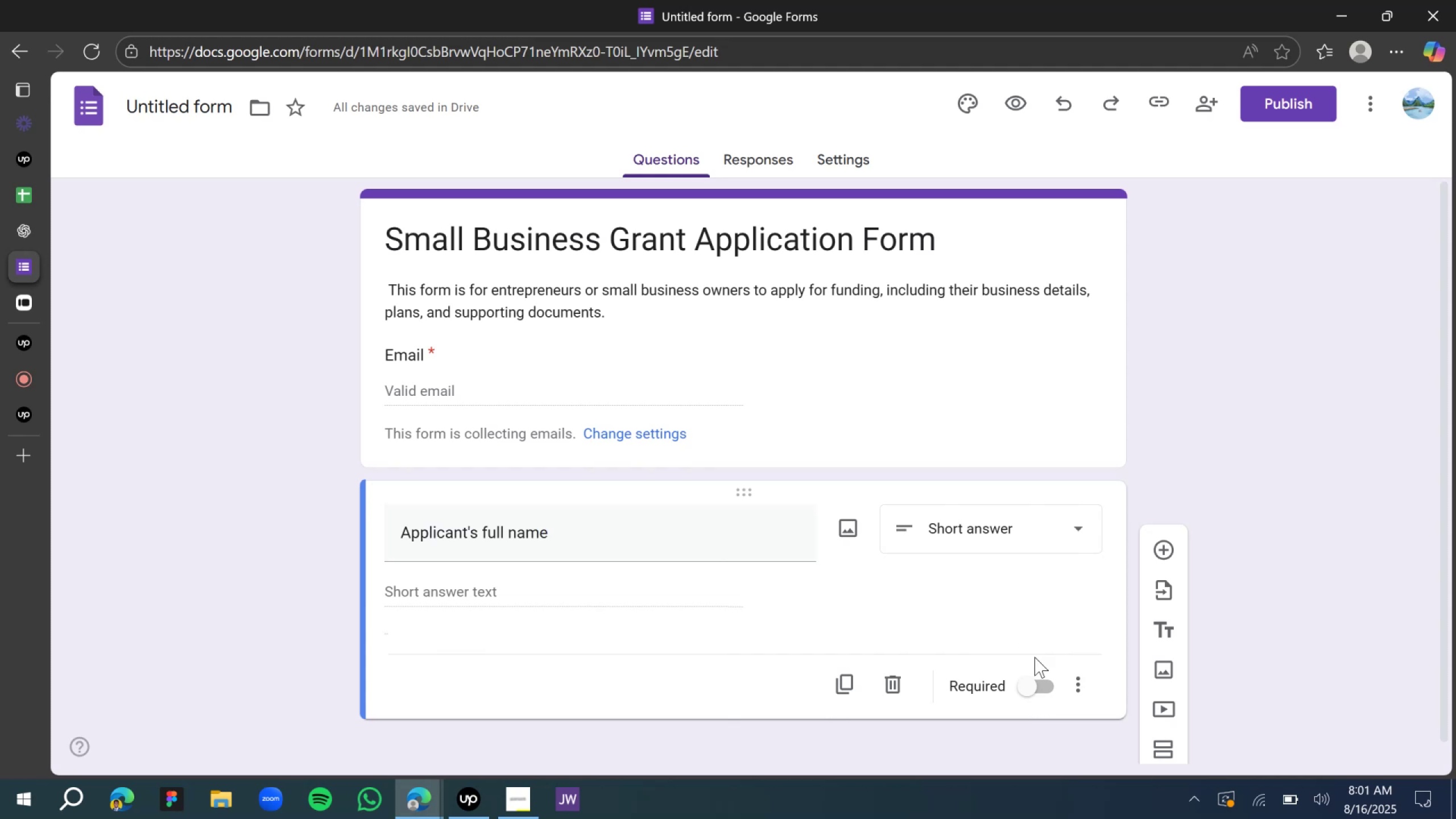 
wait(6.63)
 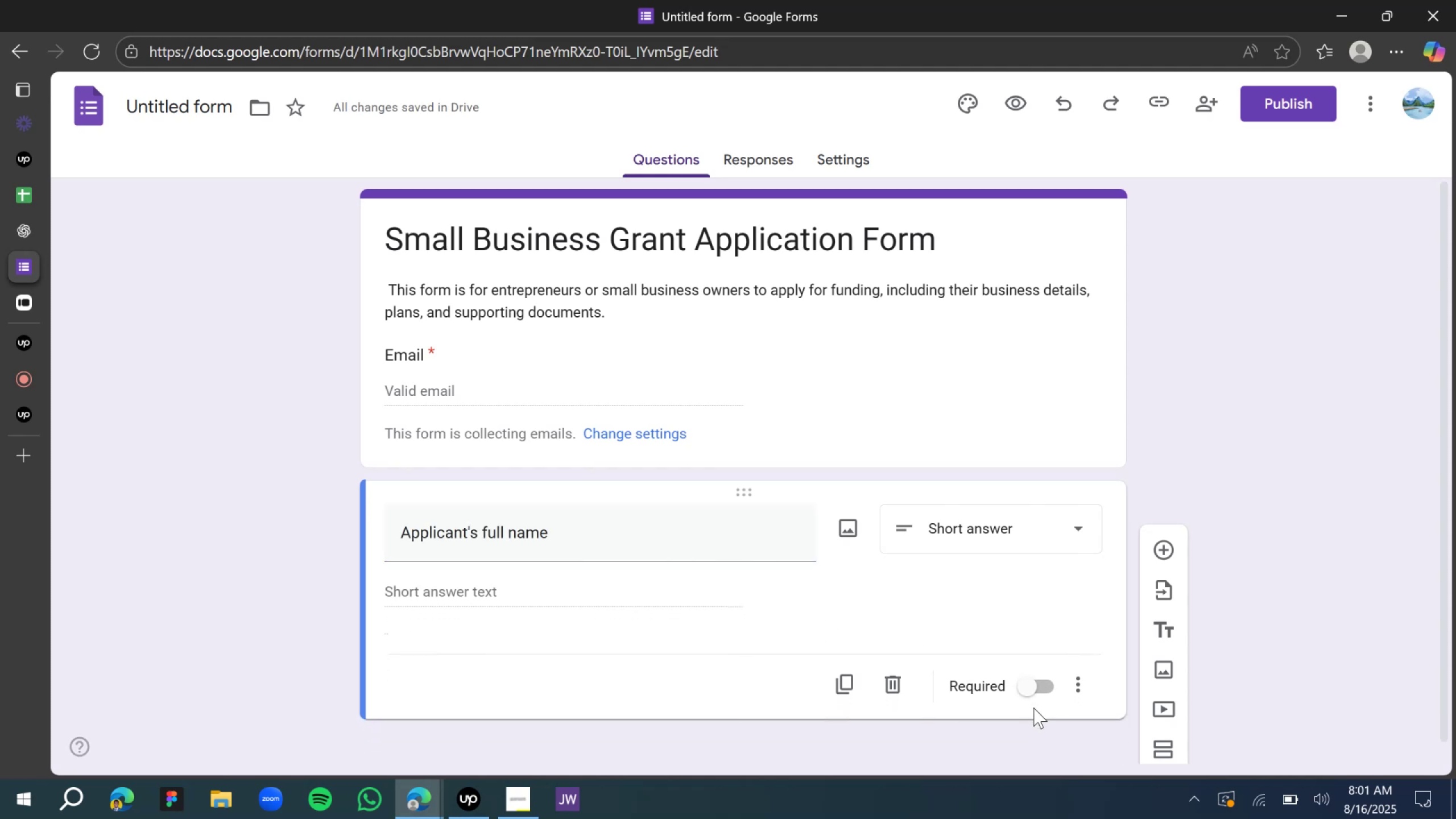 
left_click([1205, 383])
 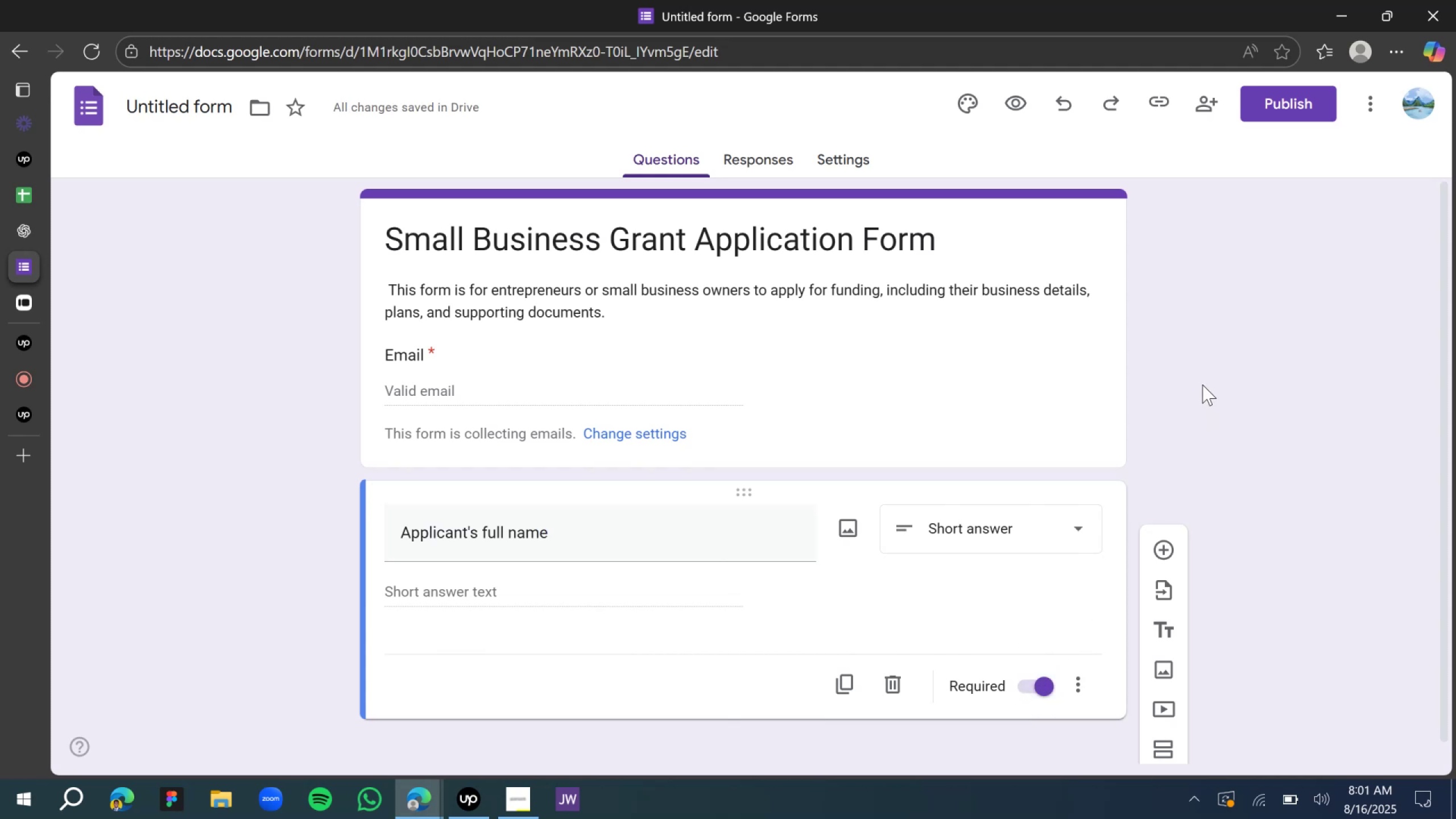 
wait(10.72)
 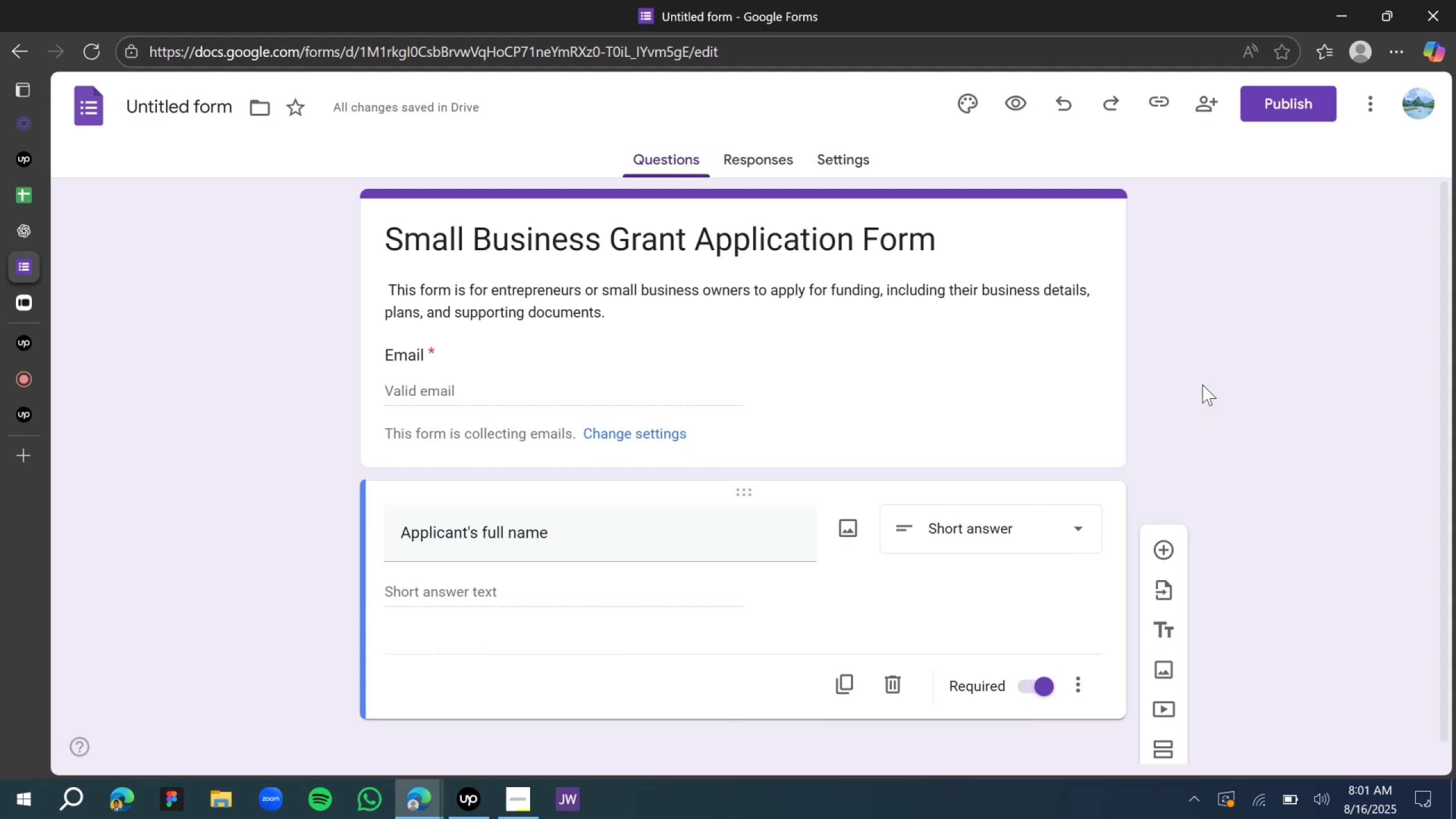 
scroll: coordinate [746, 333], scroll_direction: down, amount: 6.0
 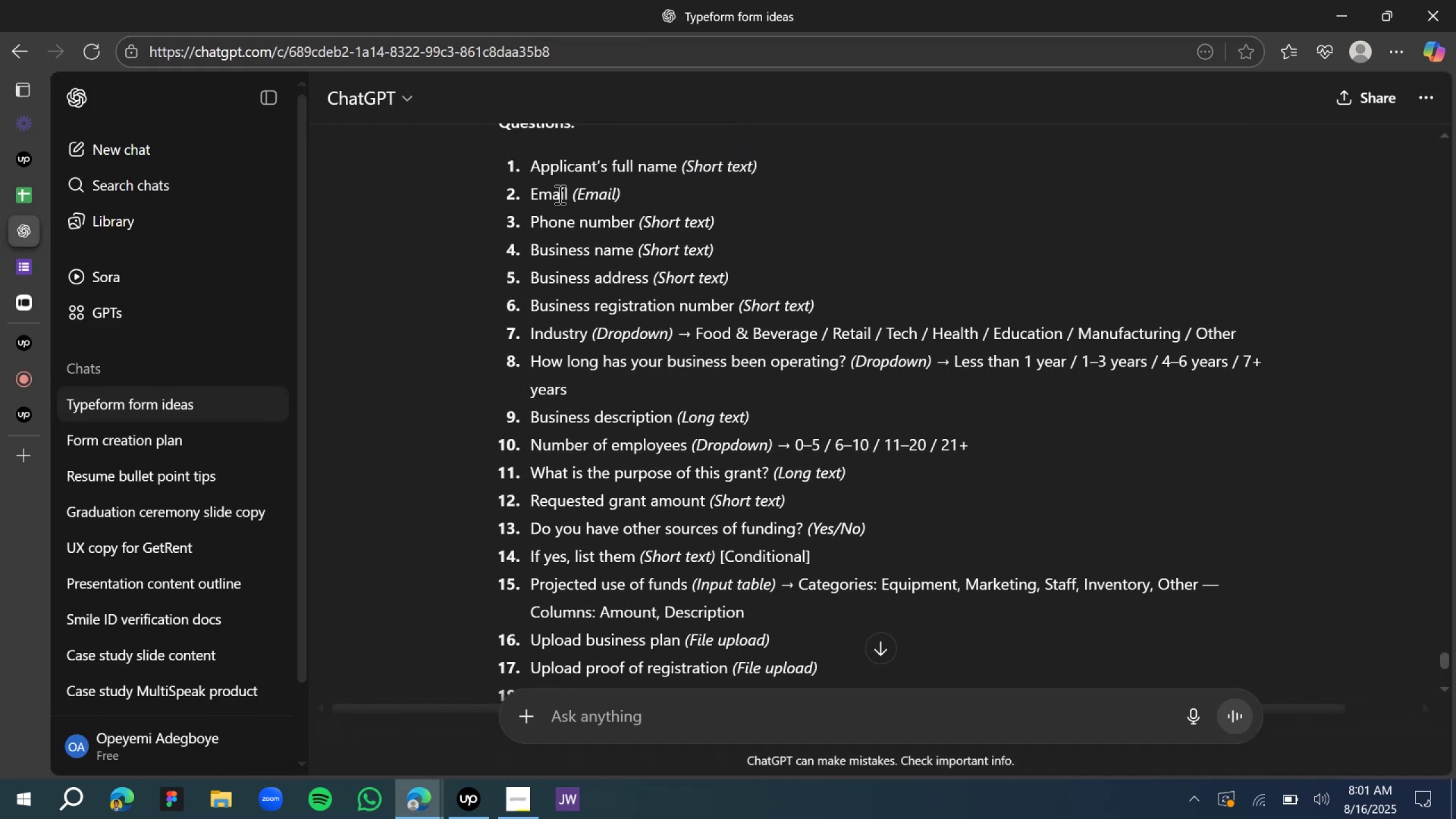 
double_click([559, 194])
 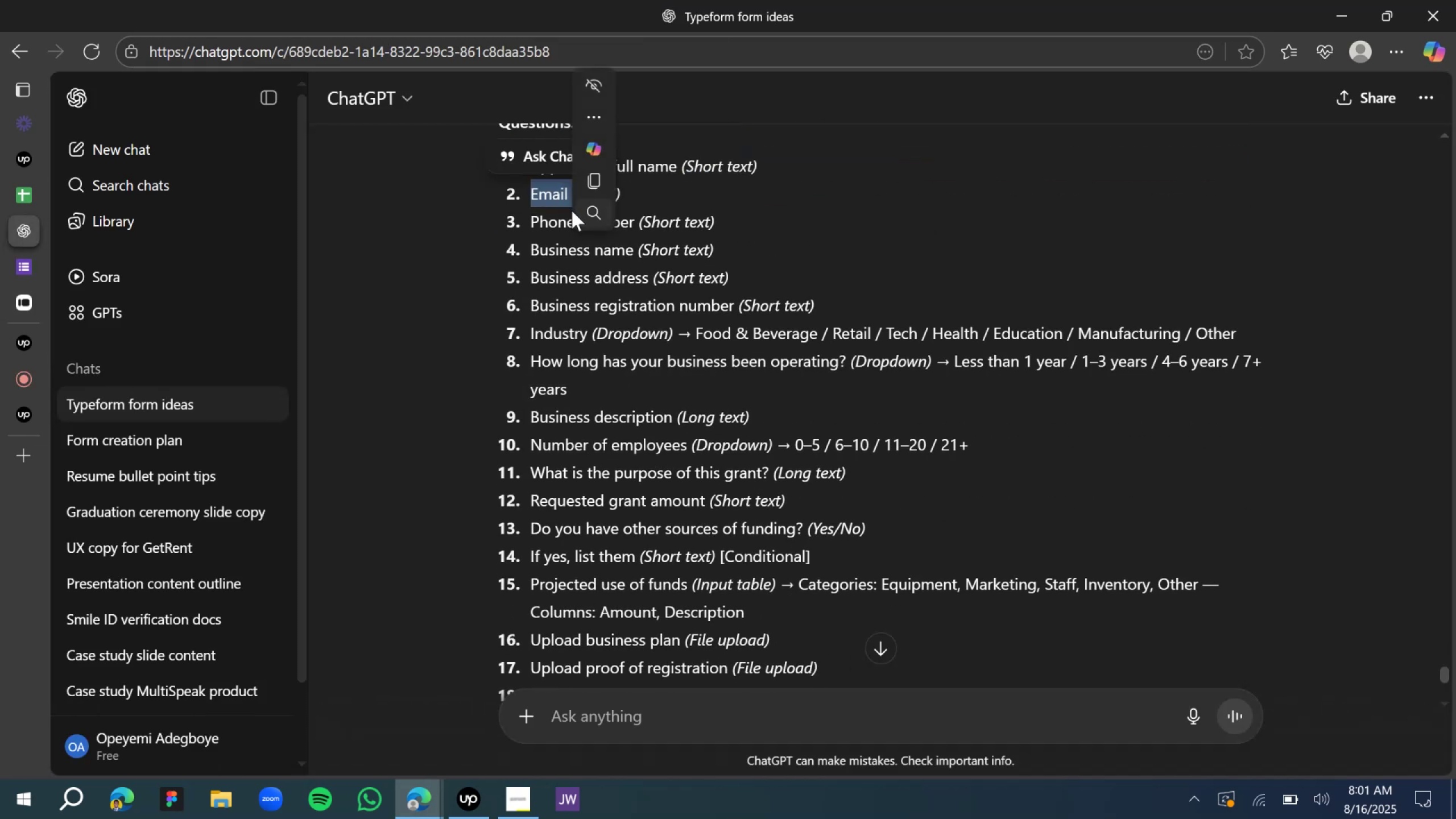 
key(Control+C)
 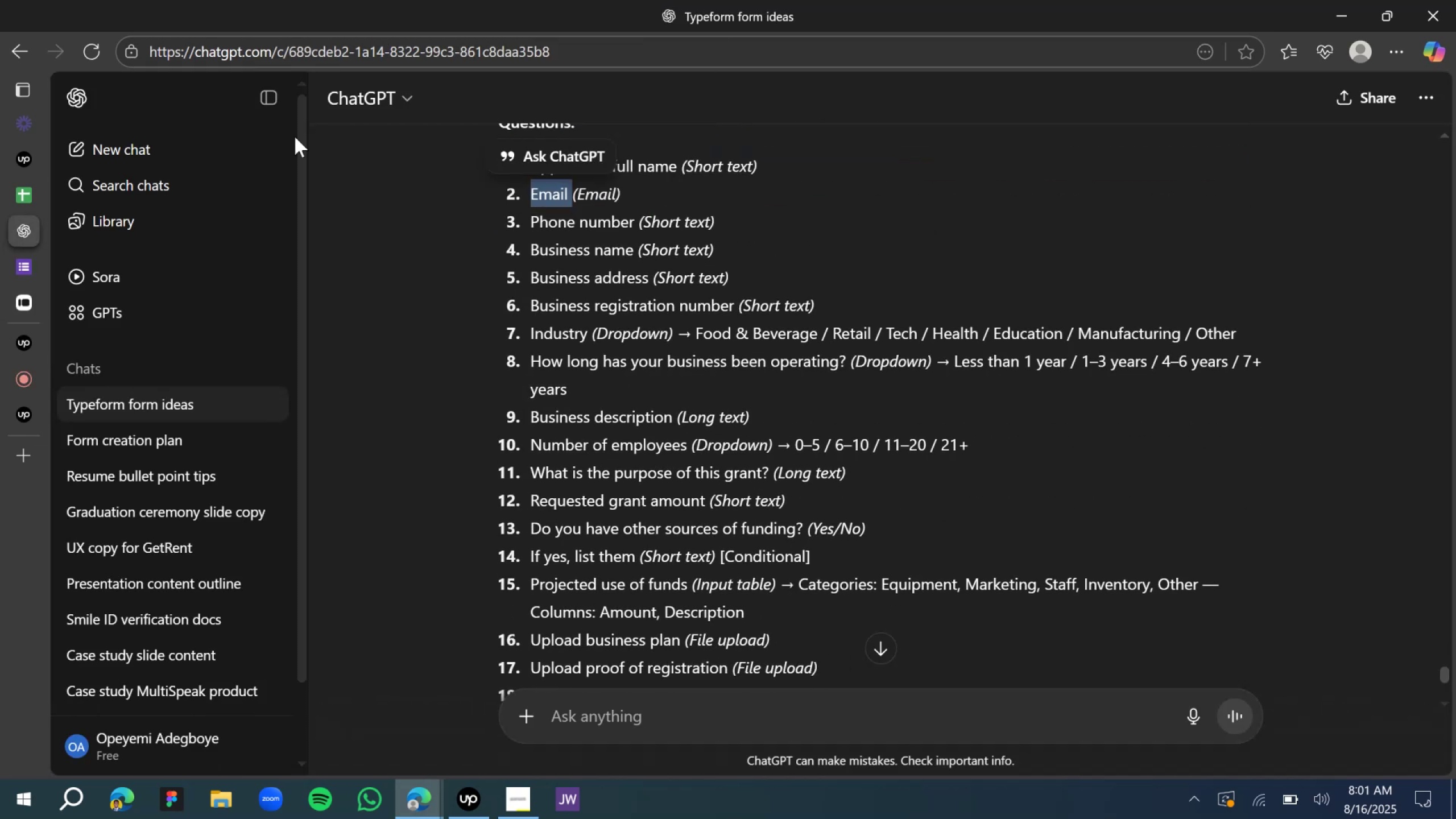 
key(Control+C)
 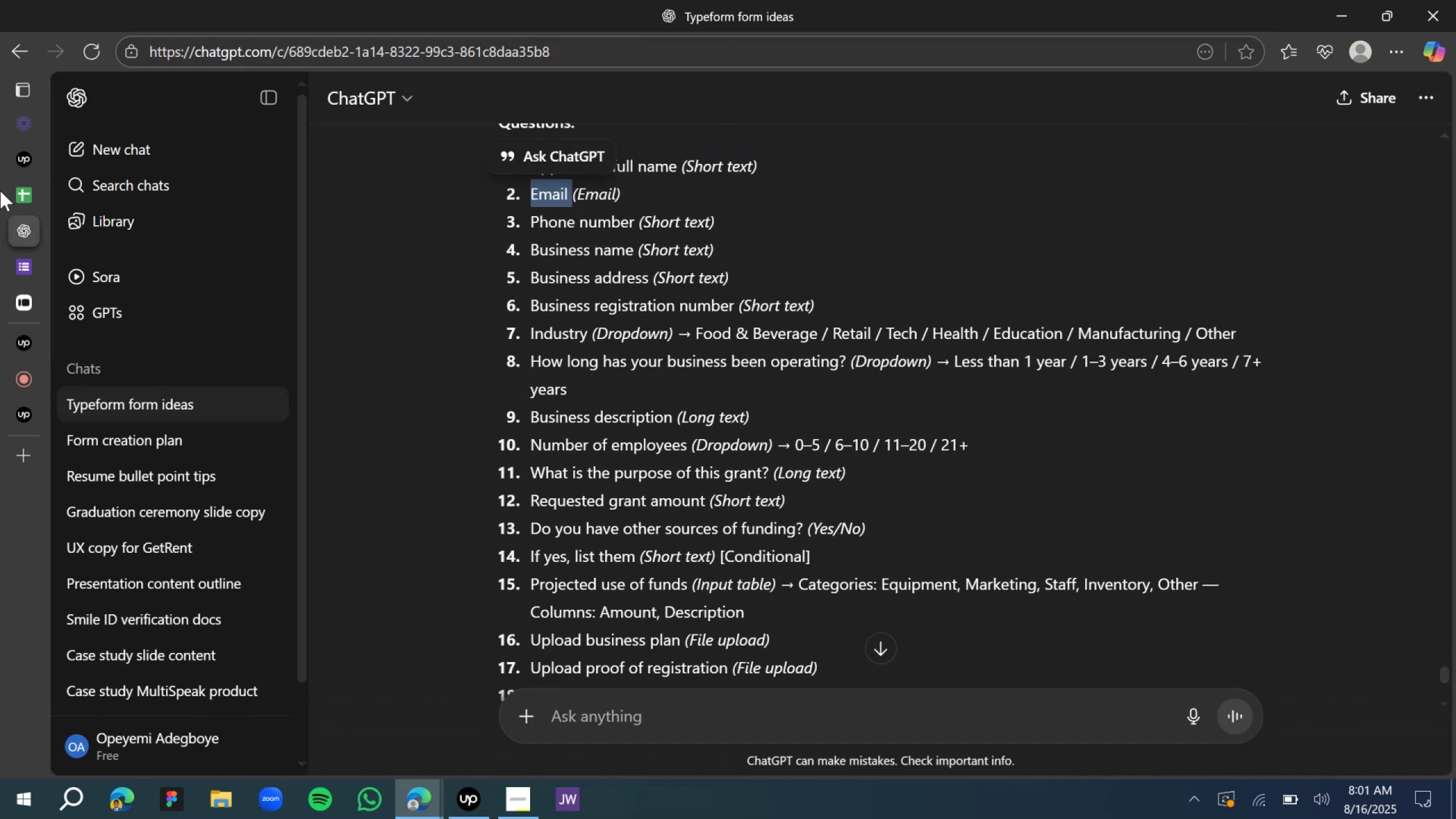 
key(Control+C)
 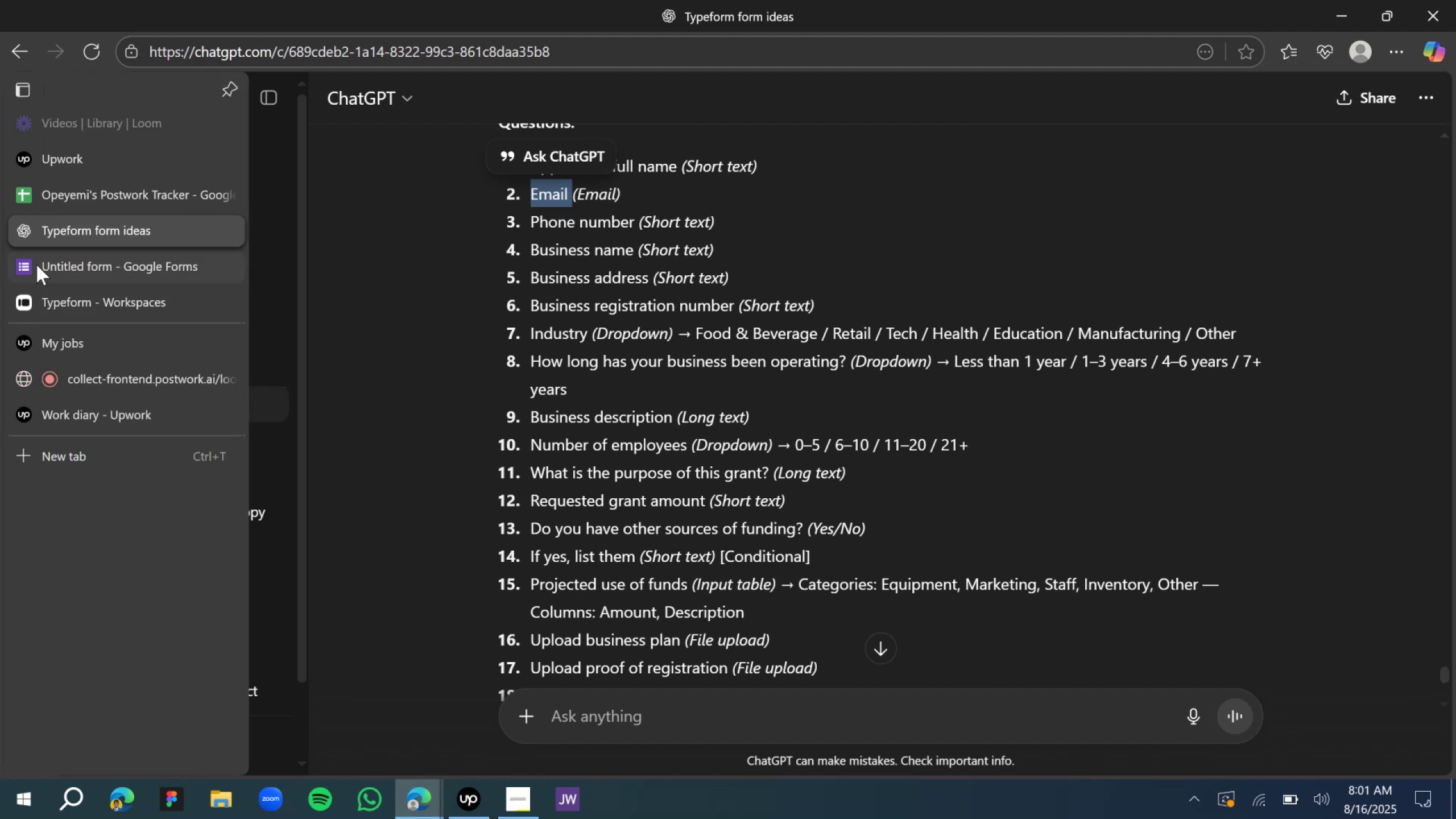 
left_click([36, 264])
 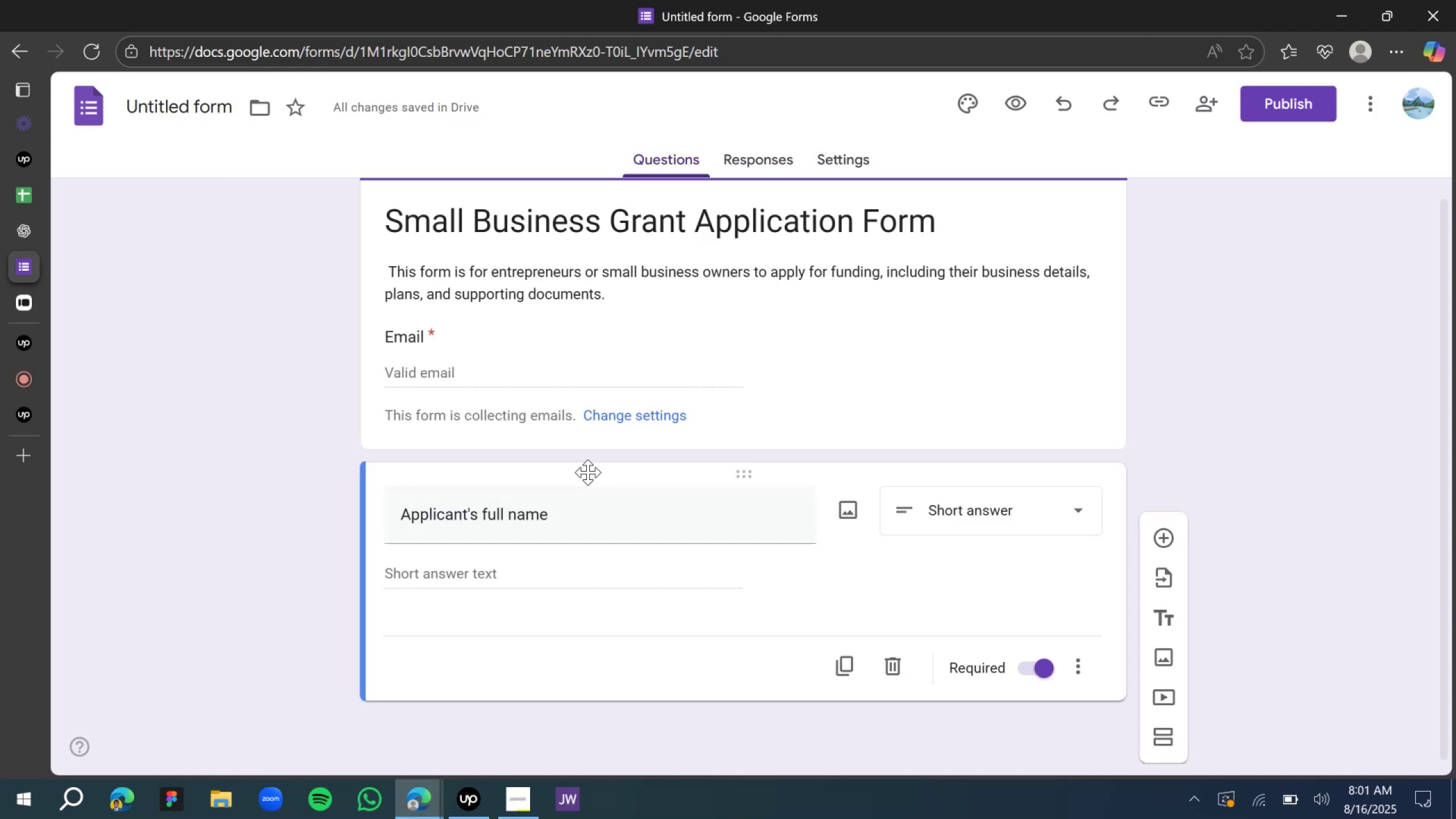 
left_click([265, 458])
 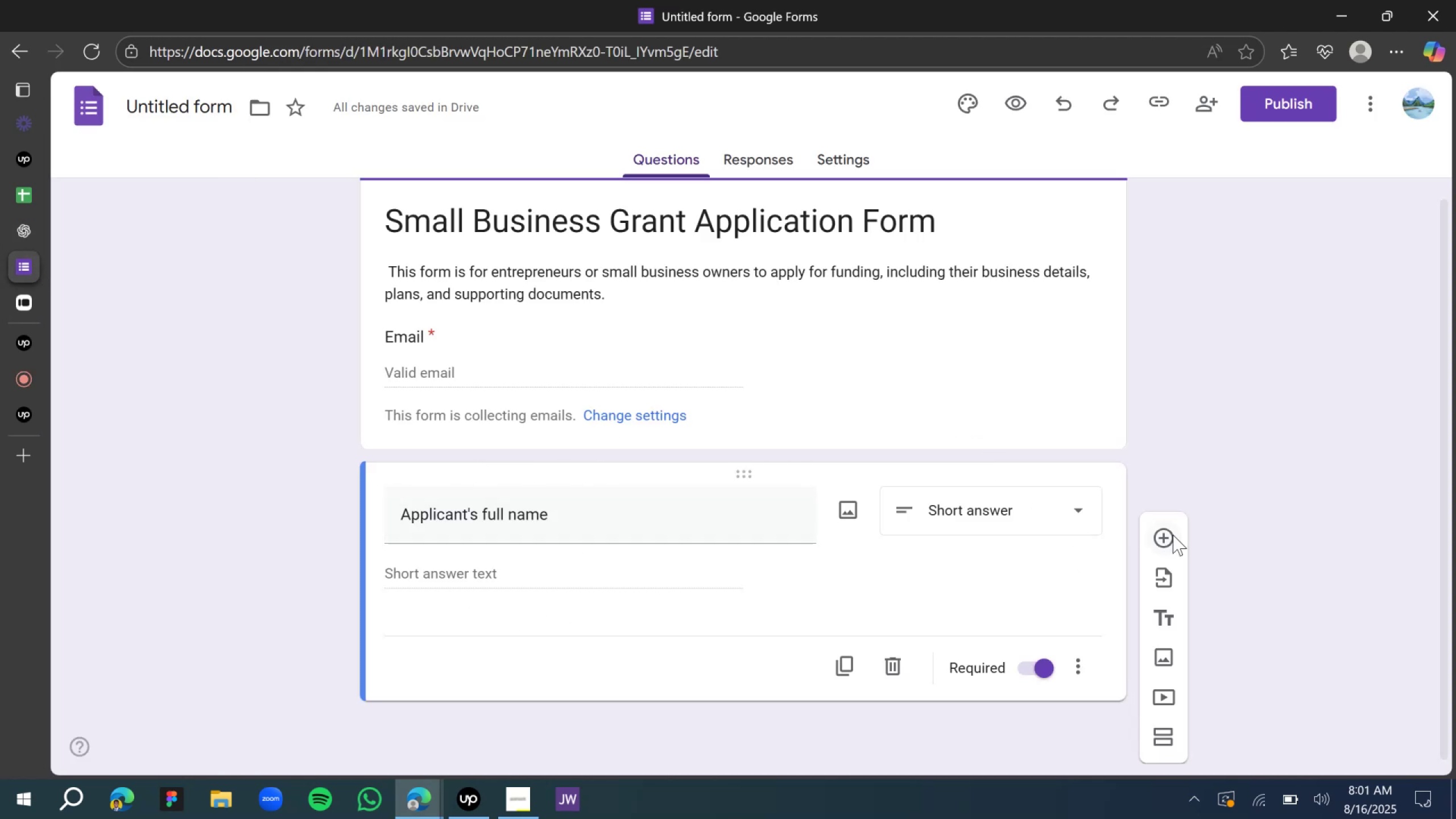 
scroll: coordinate [535, 656], scroll_direction: down, amount: 3.0
 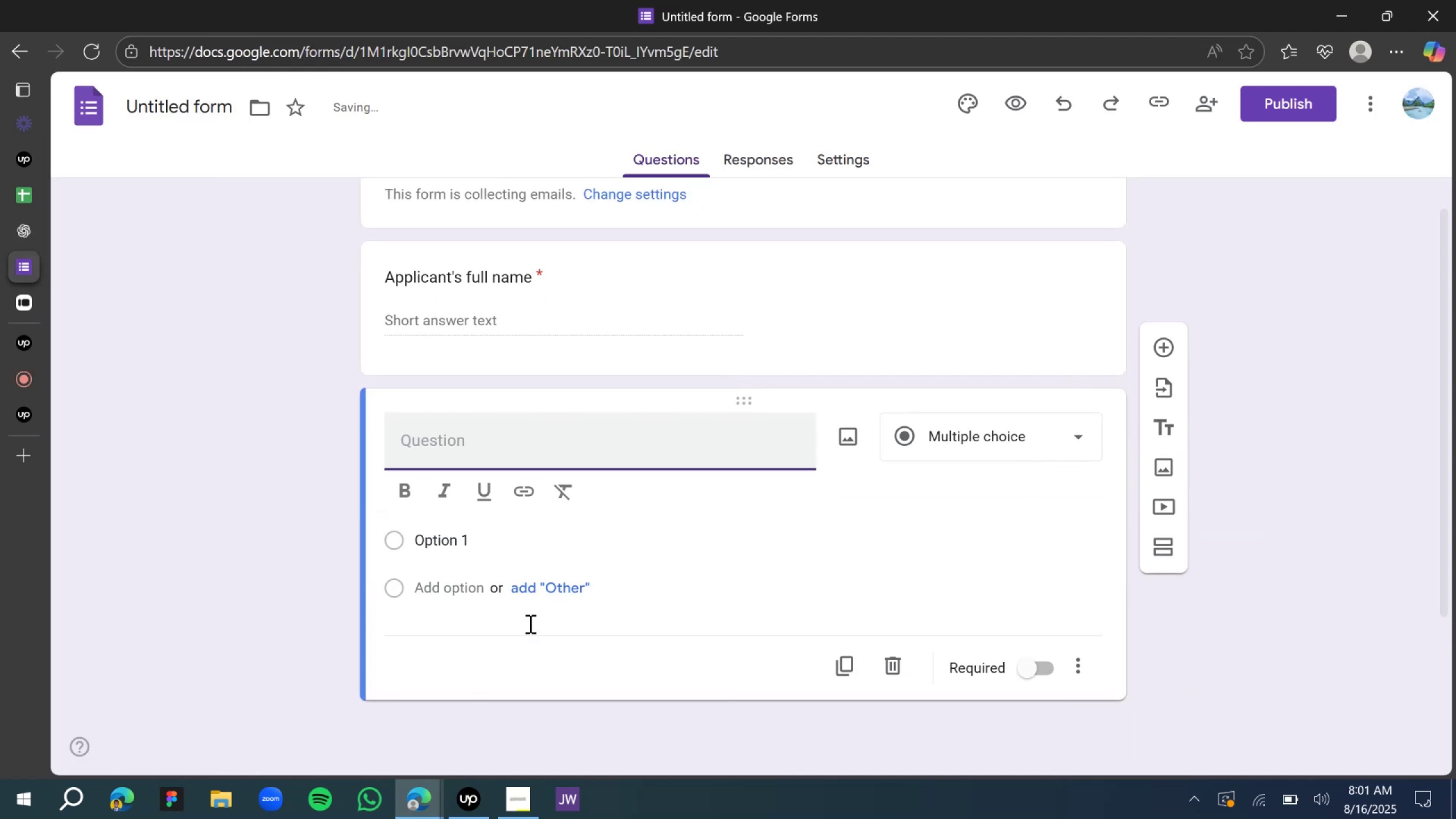 
key(Control+V)
 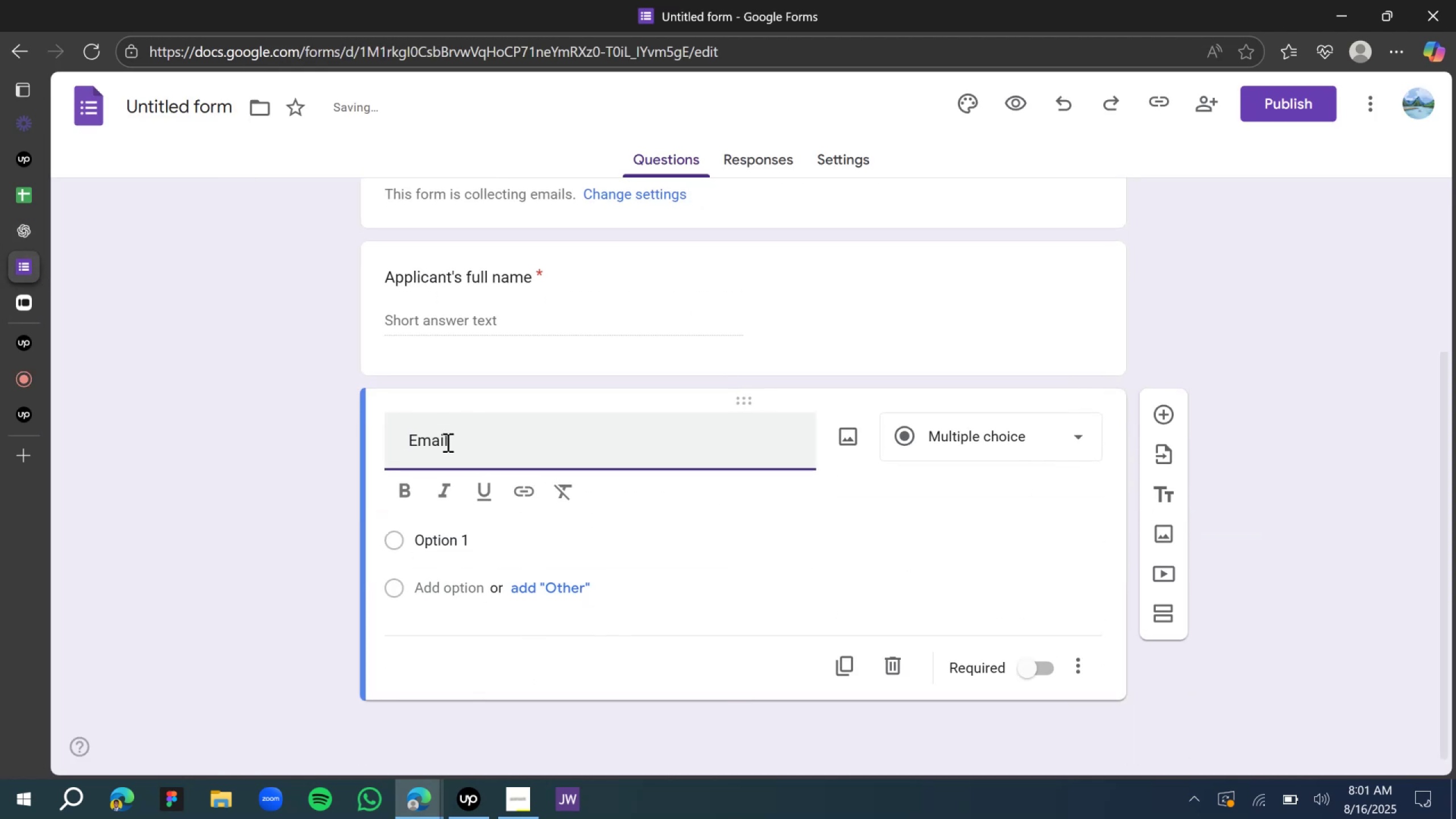 
double_click([433, 437])
 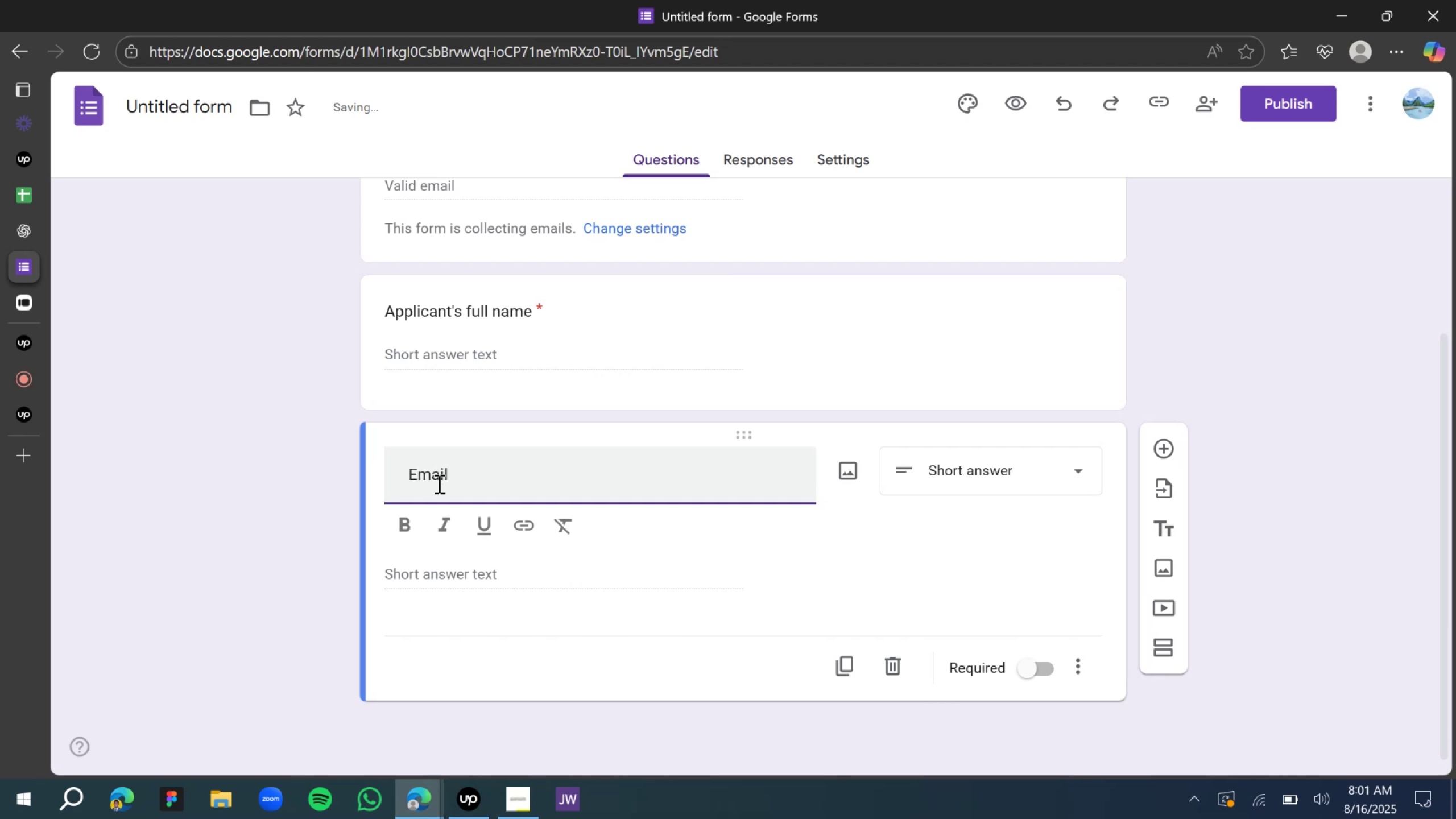 
double_click([438, 483])
 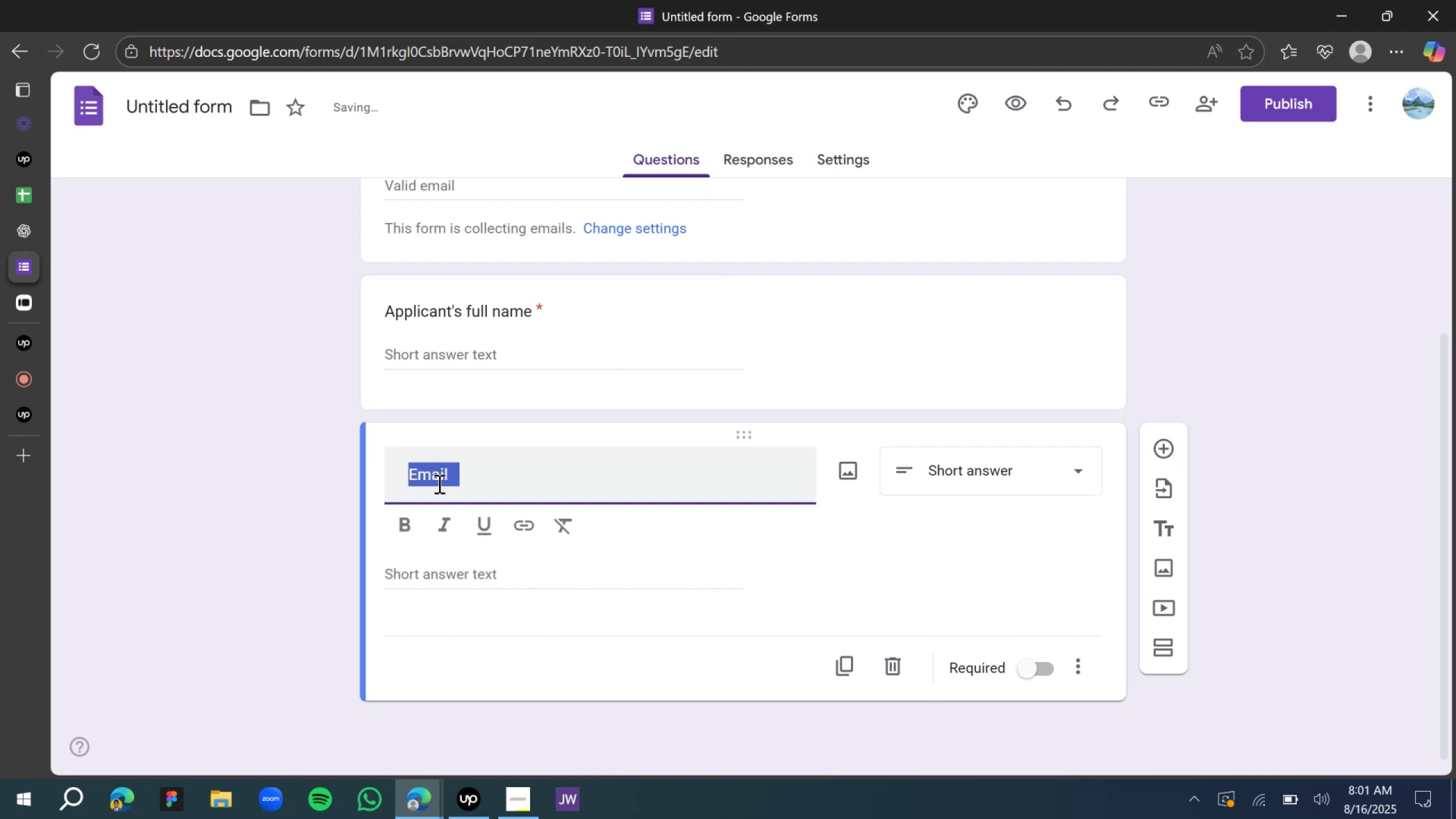 
type(What is your )
 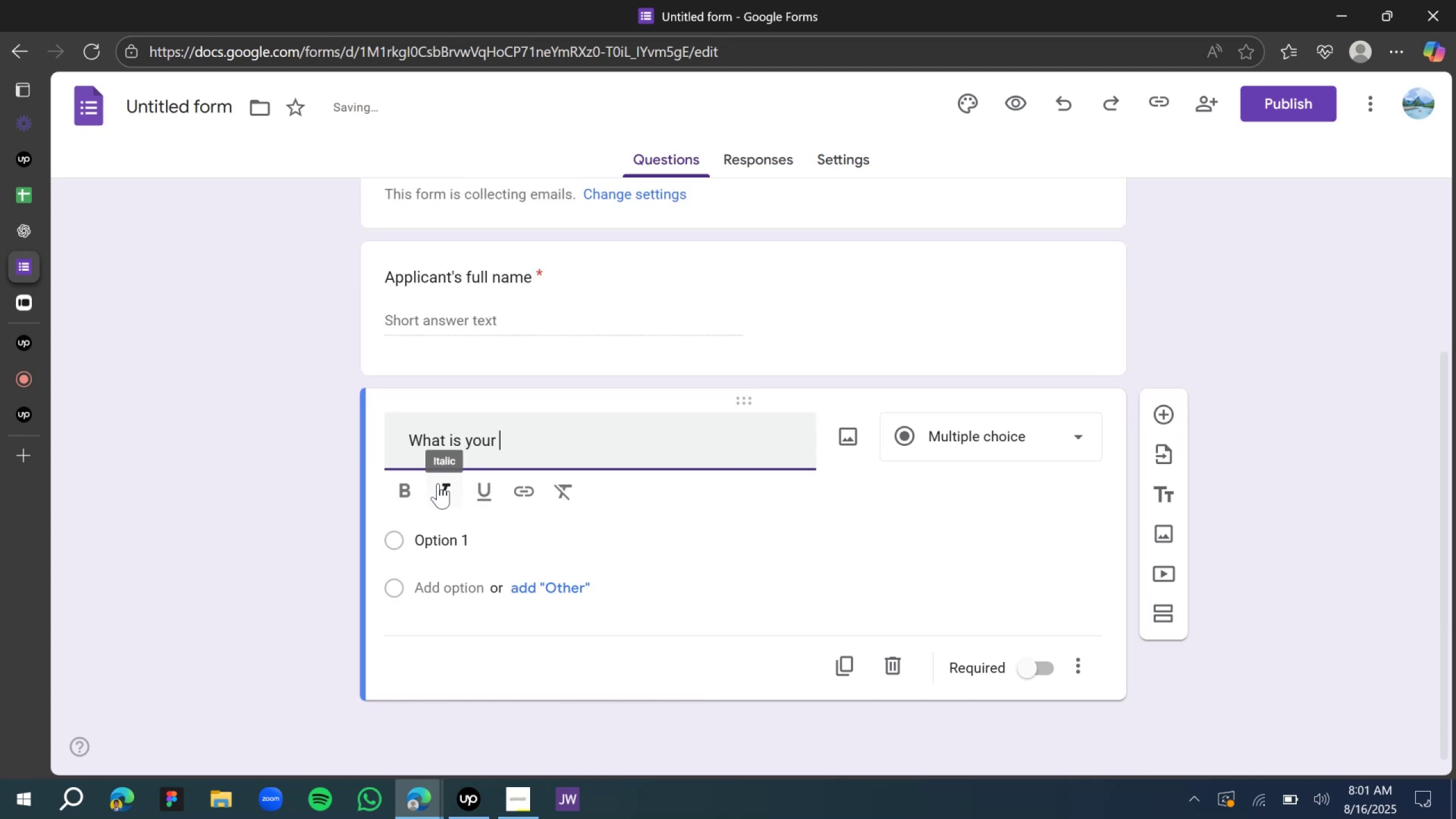 
key(Control+A)
 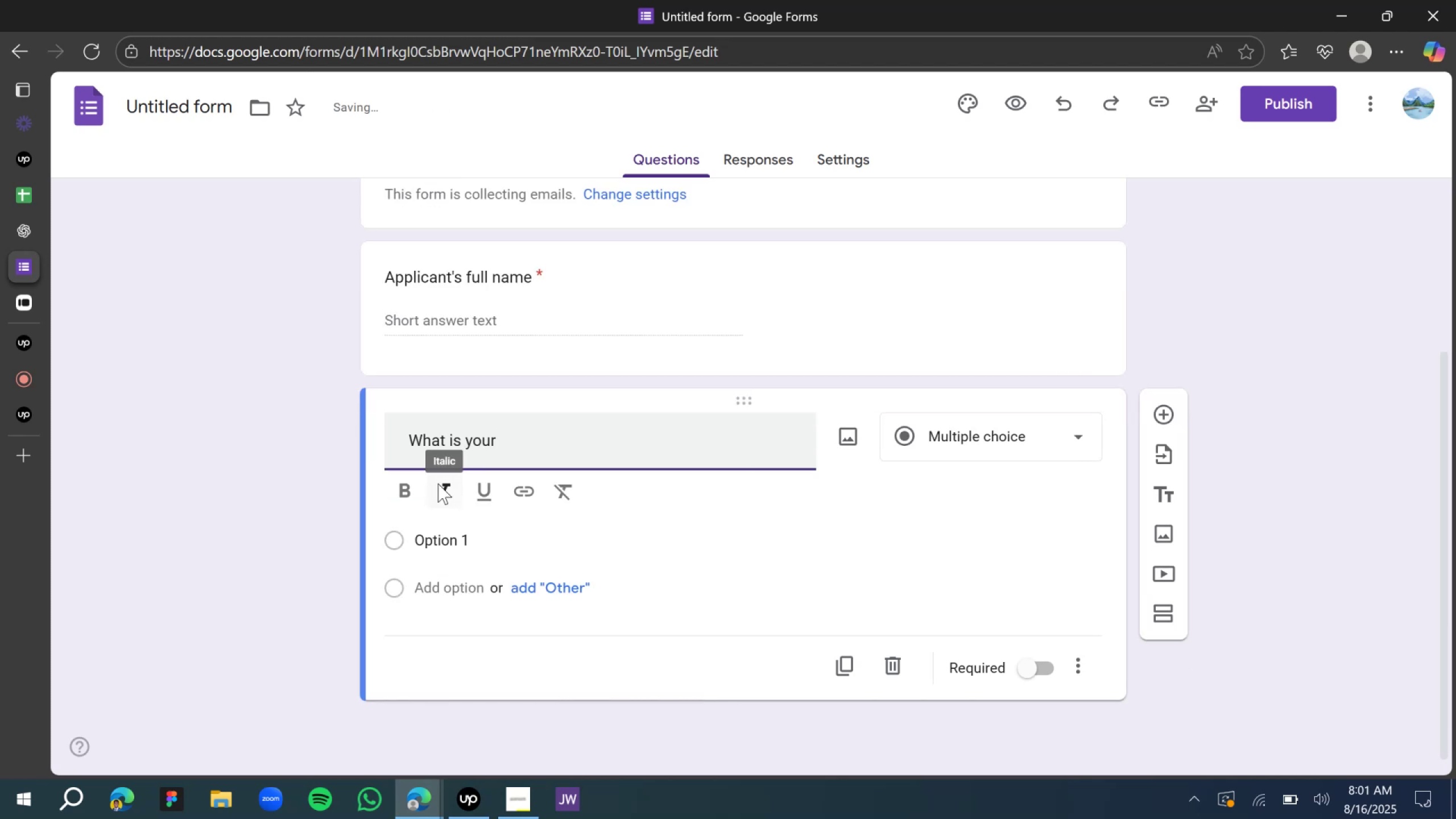 
type(Applicant's email address)
 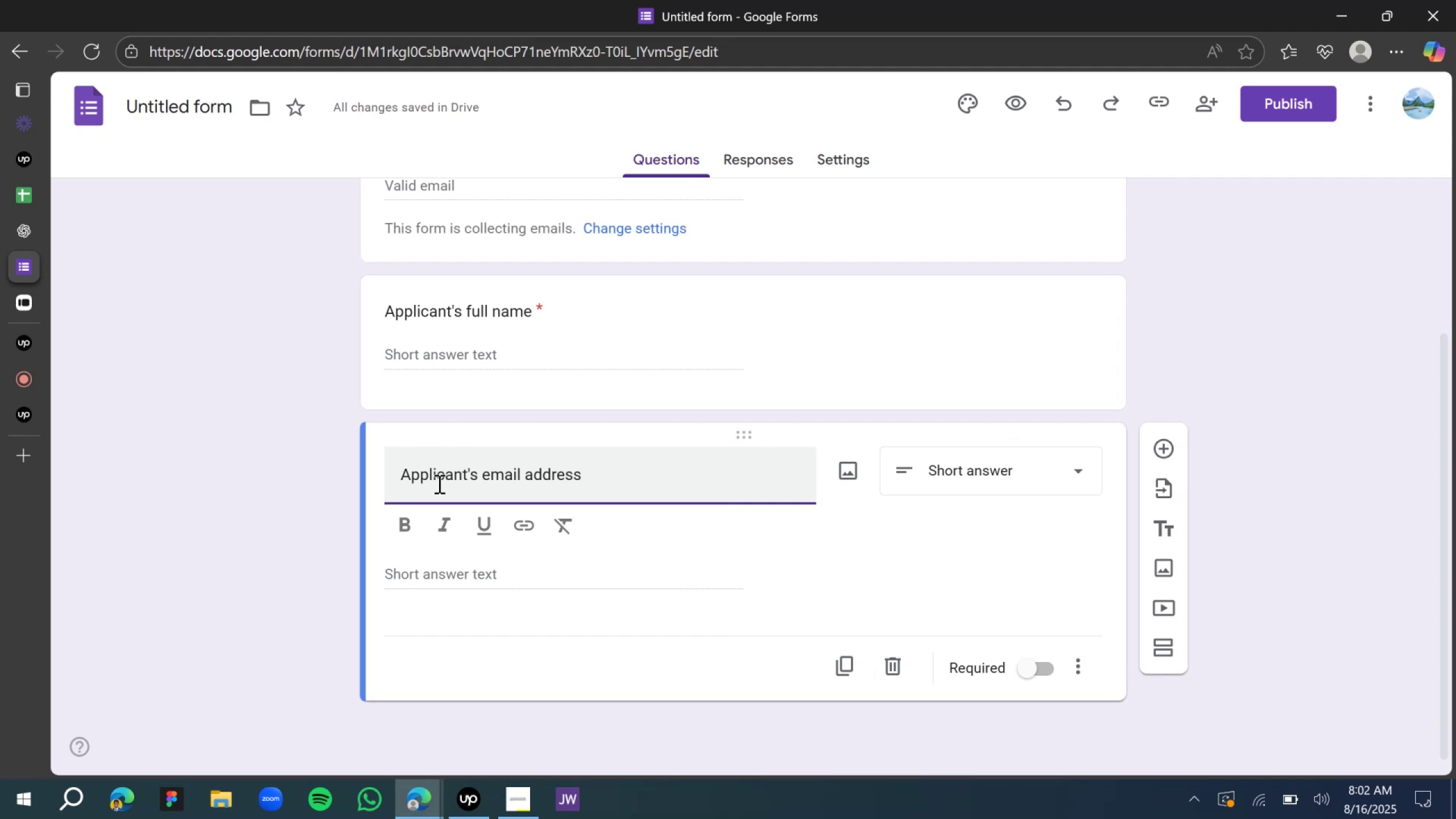 
left_click([1300, 289])
 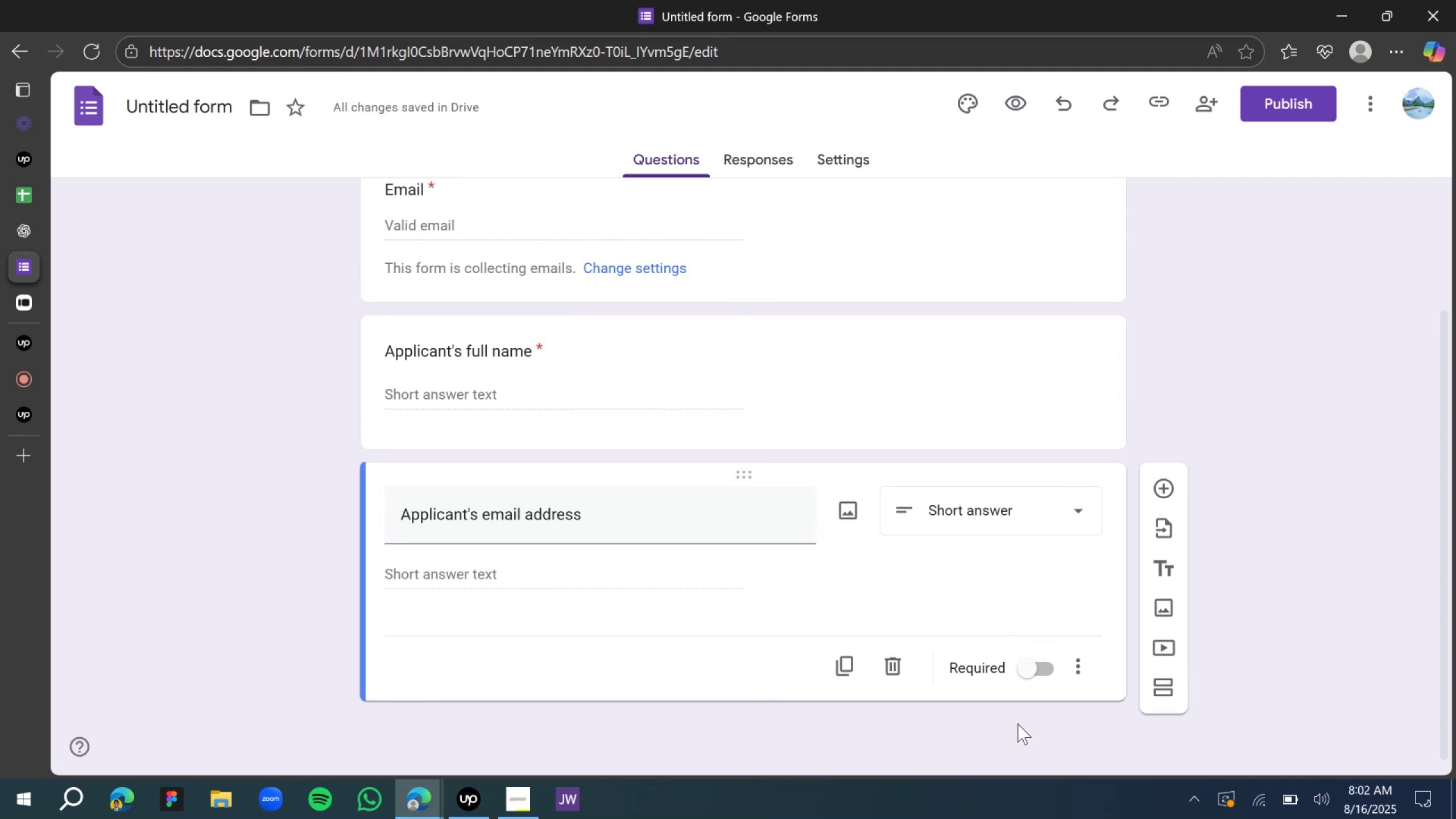 
left_click([1048, 668])
 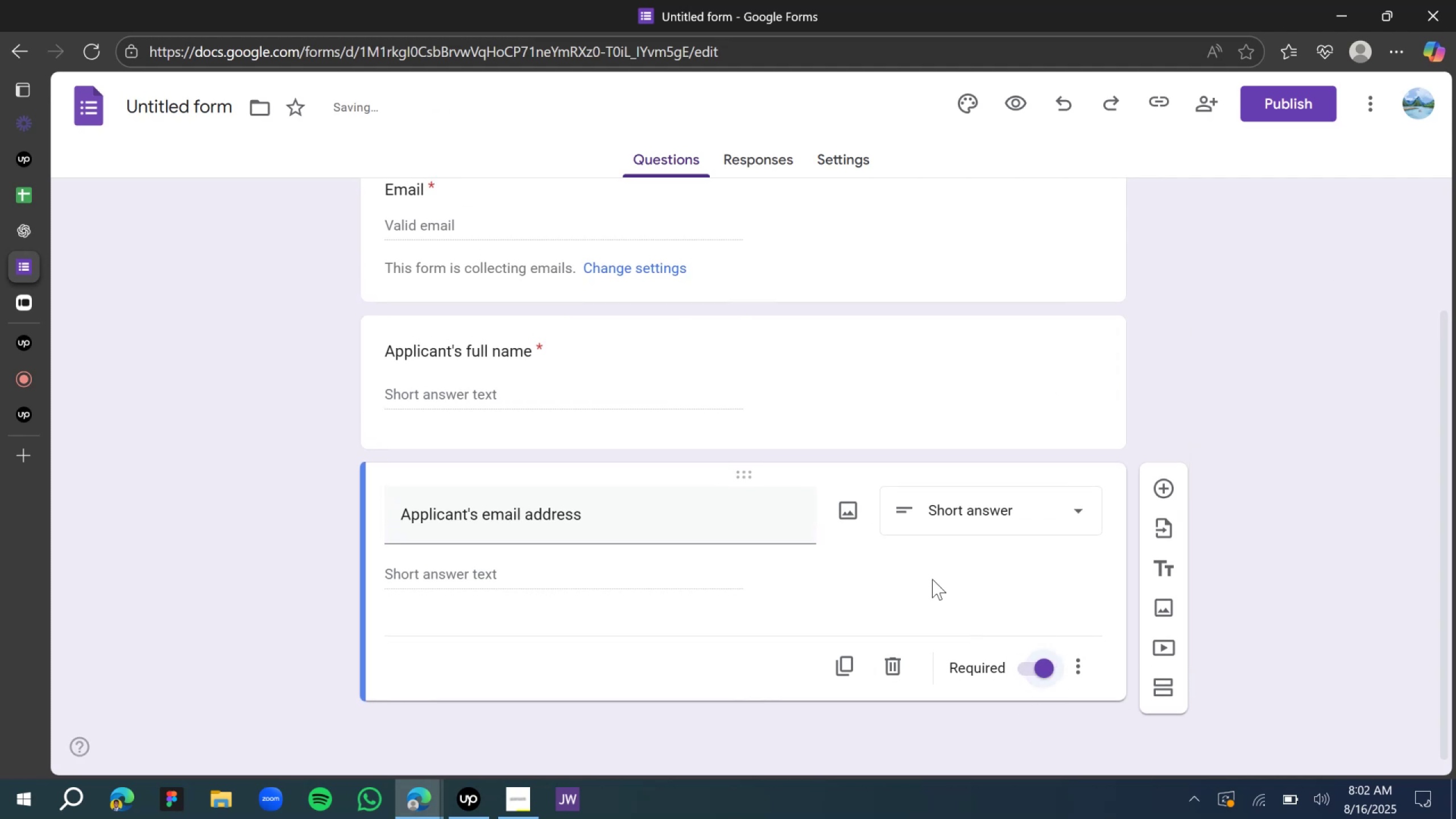 
scroll: coordinate [861, 600], scroll_direction: down, amount: 4.0
 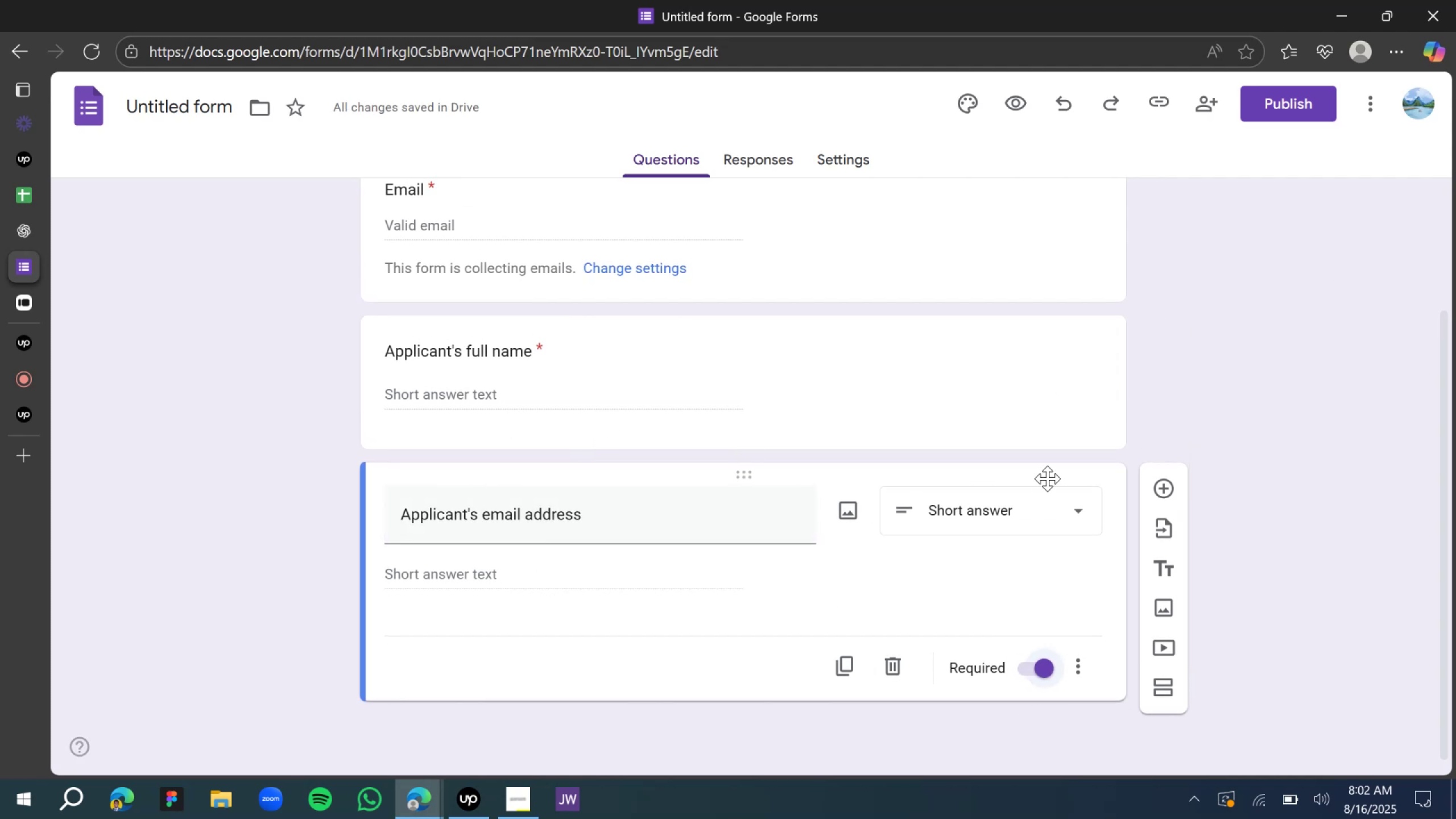 
left_click([1169, 486])
 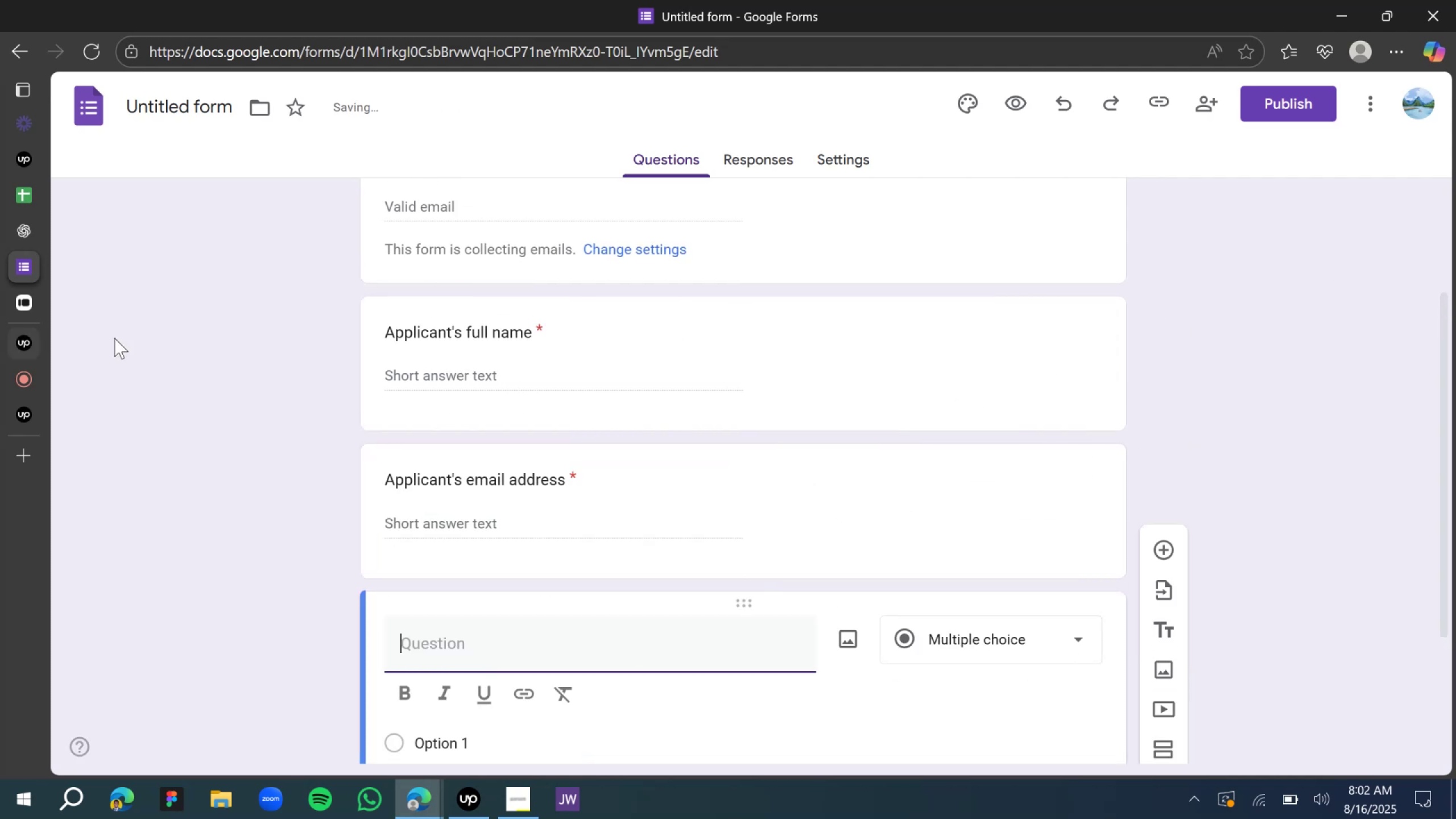 
scroll: coordinate [577, 486], scroll_direction: down, amount: 10.0
 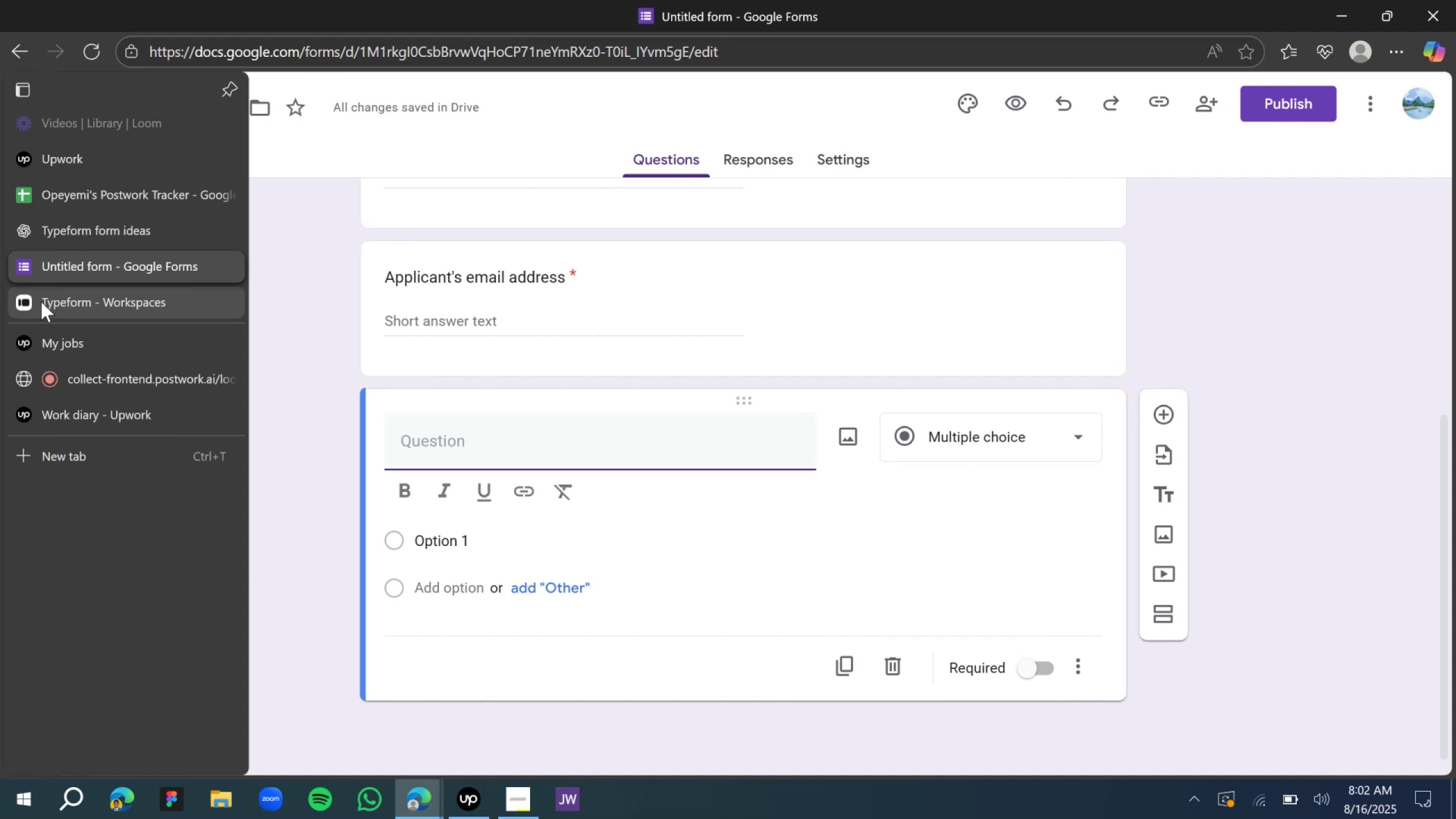 
left_click([41, 301])
 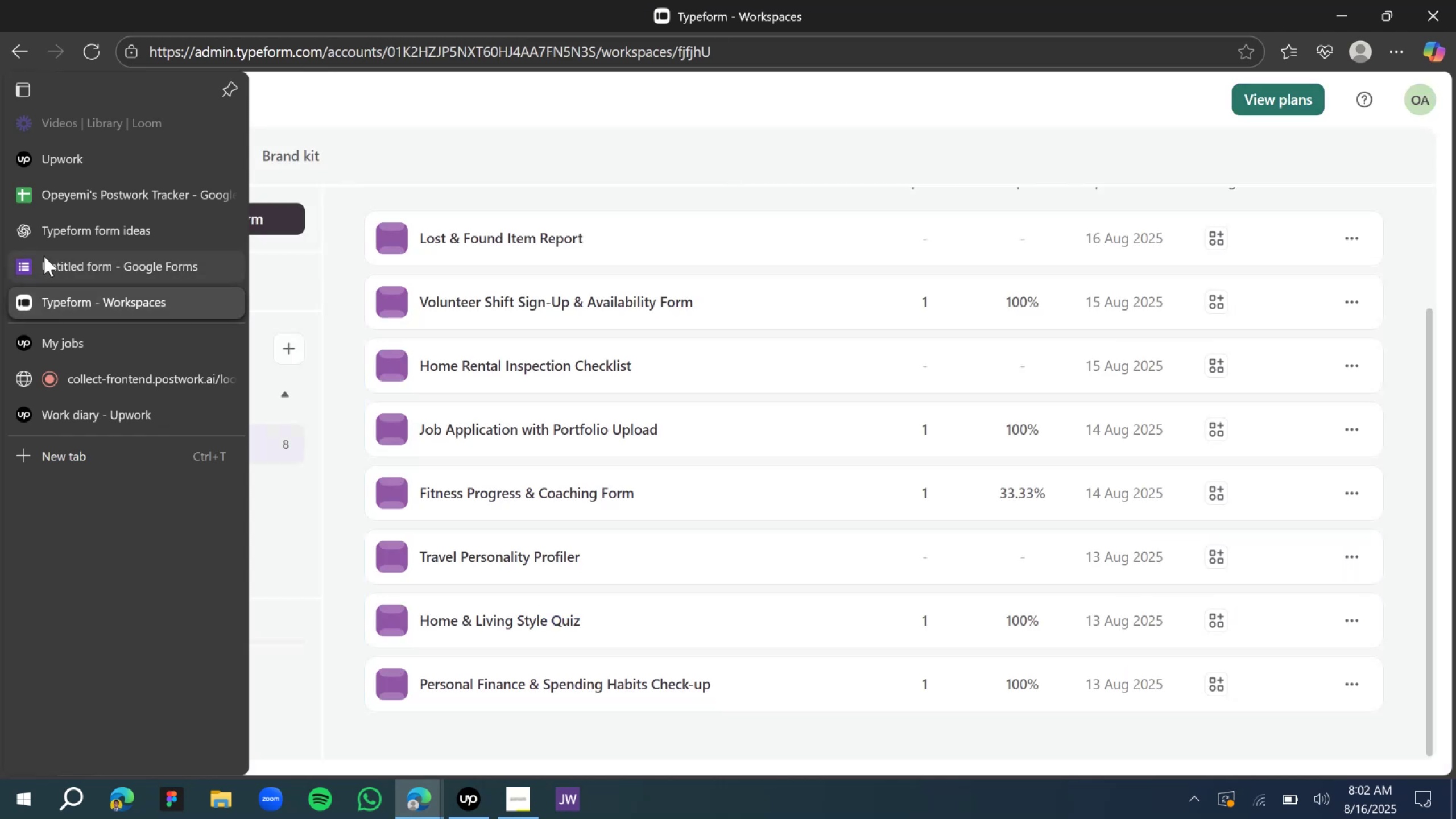 
left_click([49, 239])
 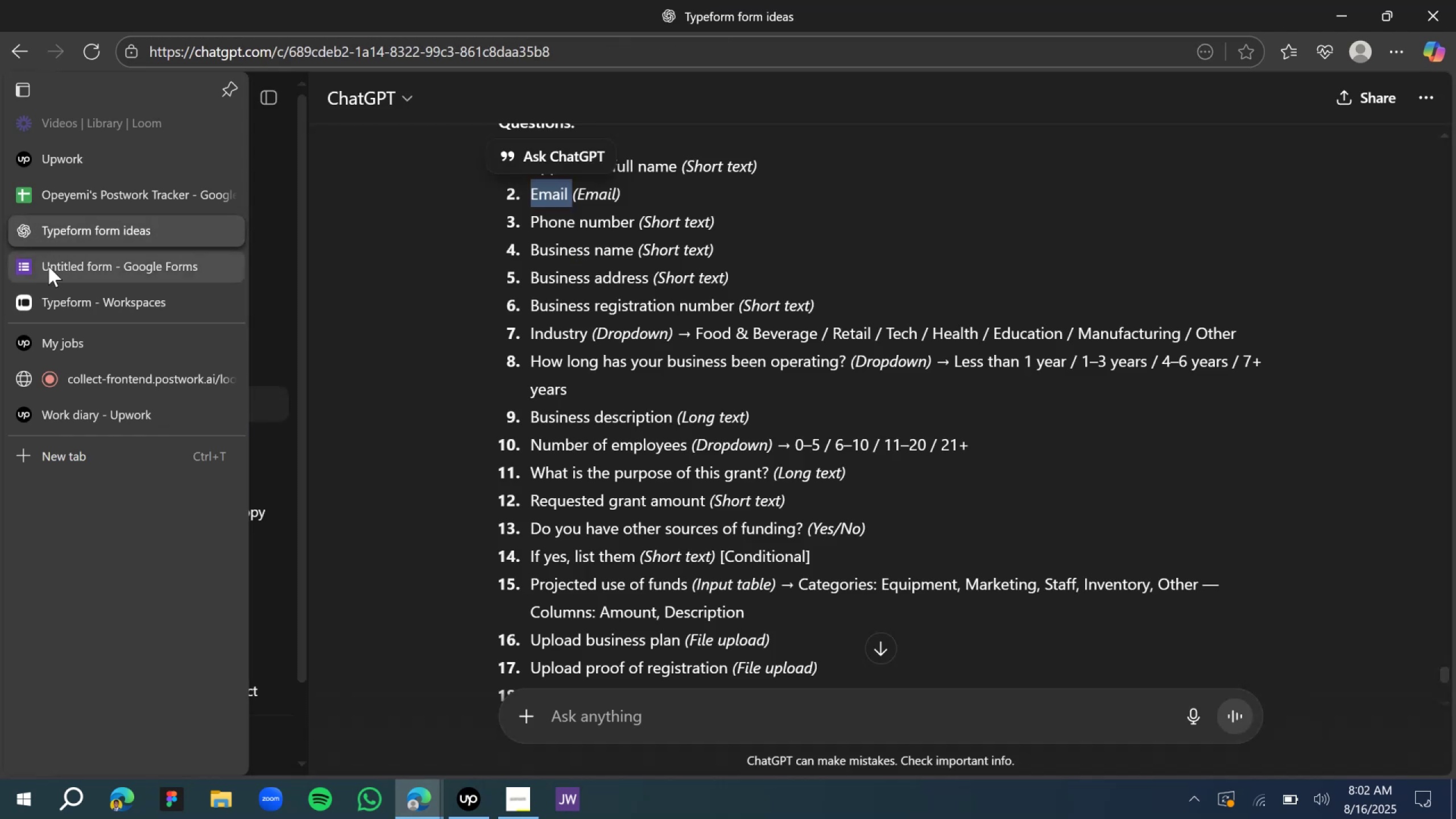 
left_click([47, 264])
 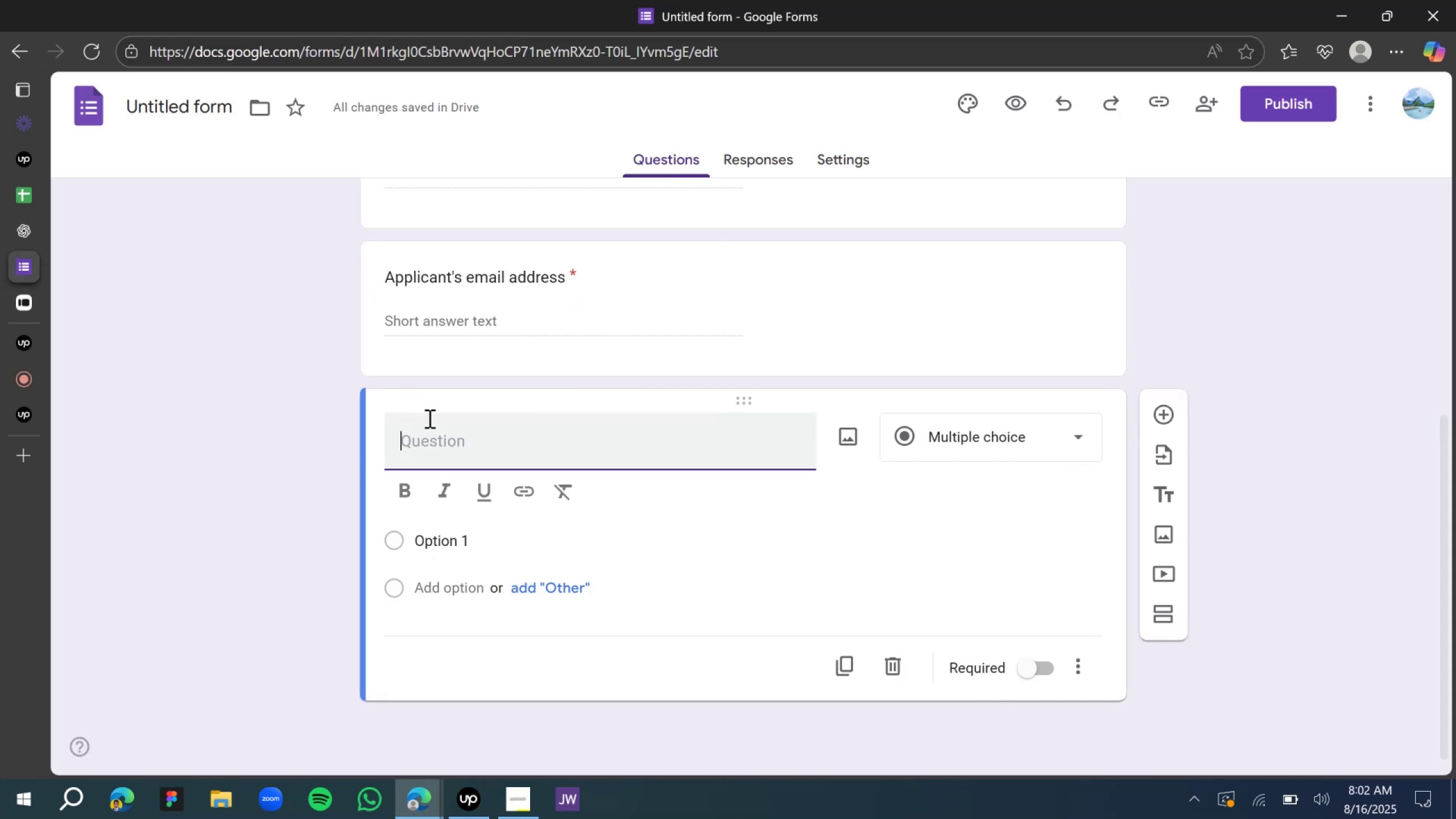 
type(pplicnt's form number)
 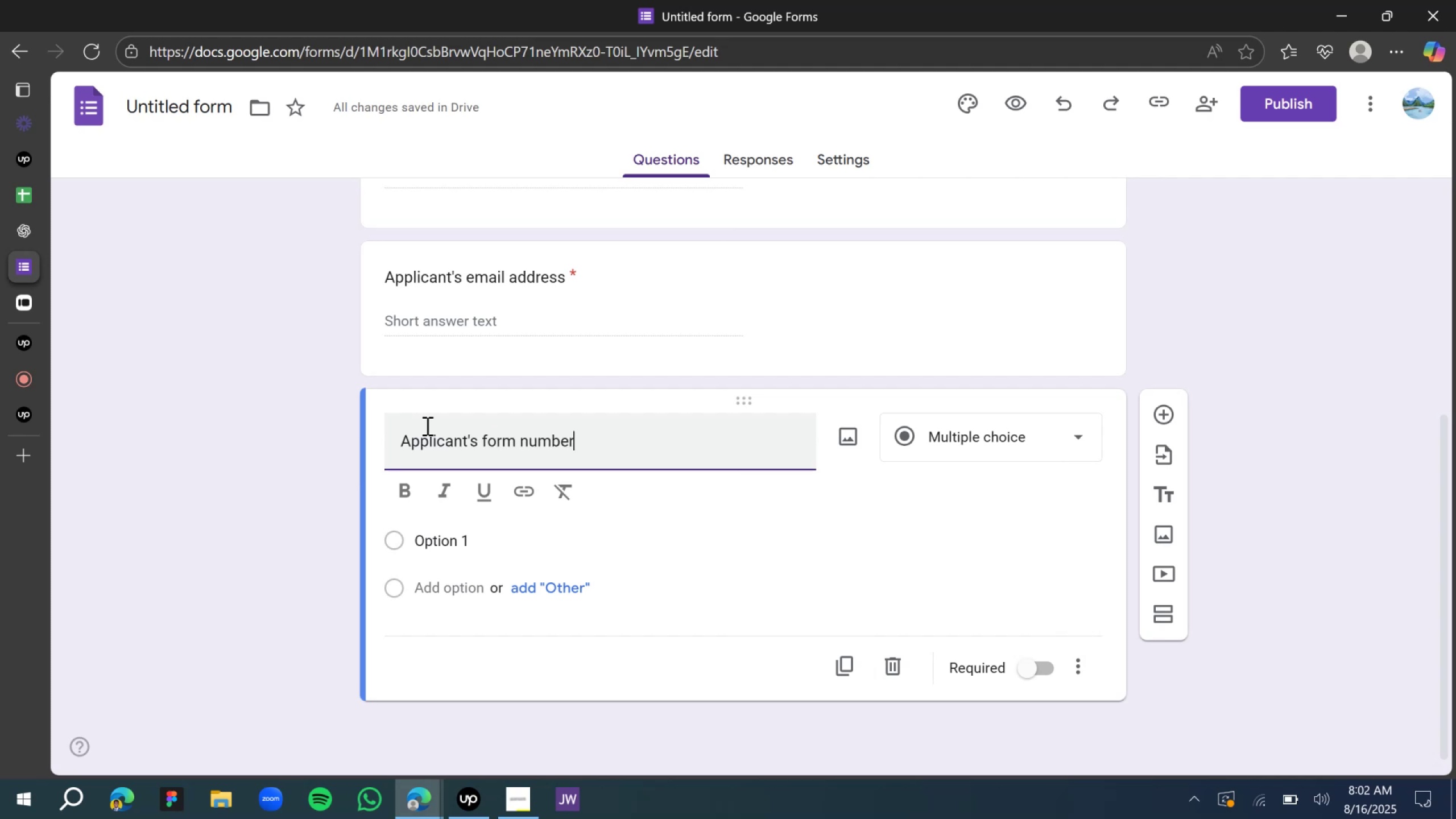 
hold_key(key=A, duration=2.1)
 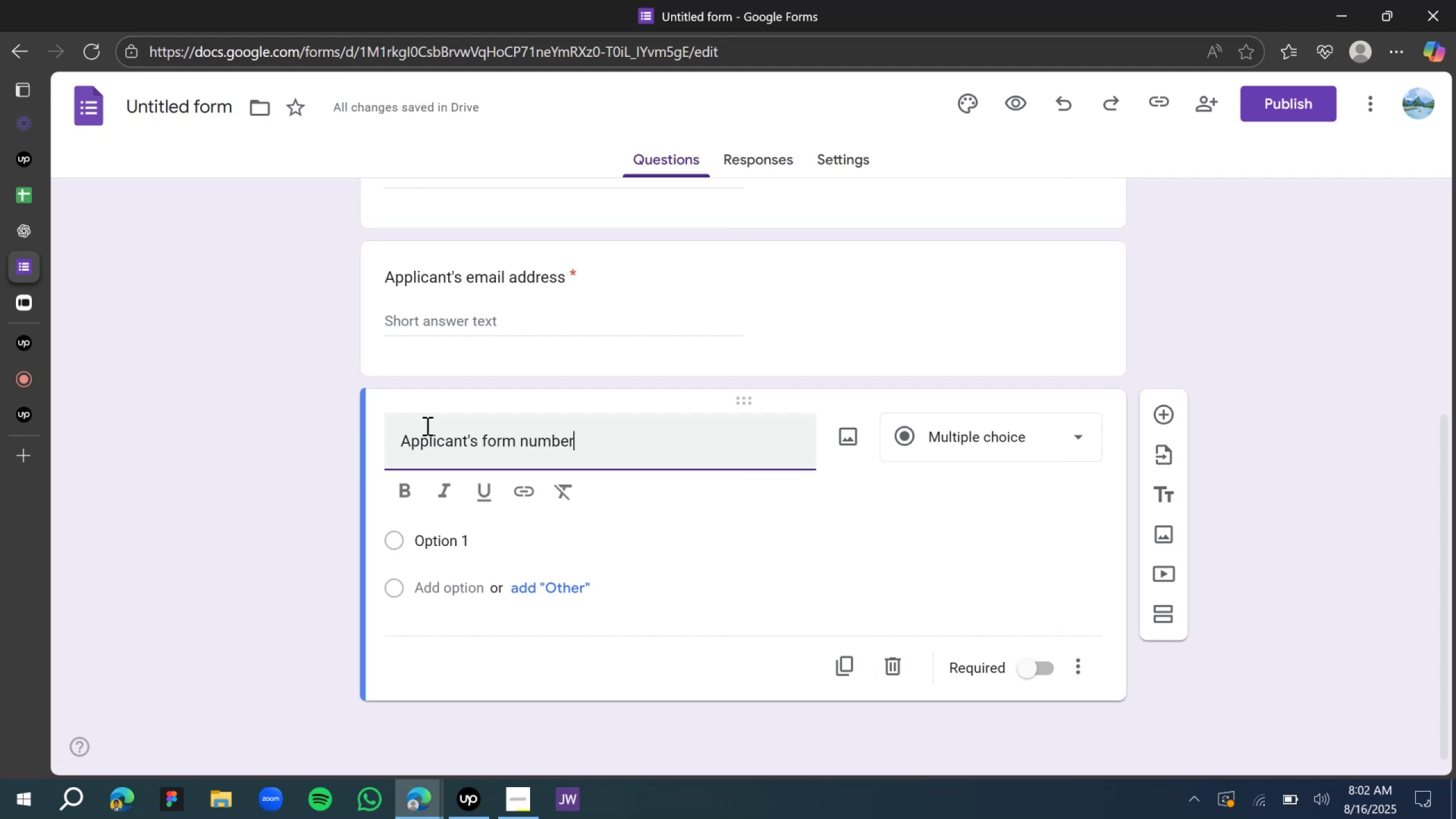 
scroll: coordinate [850, 470], scroll_direction: down, amount: 6.0
 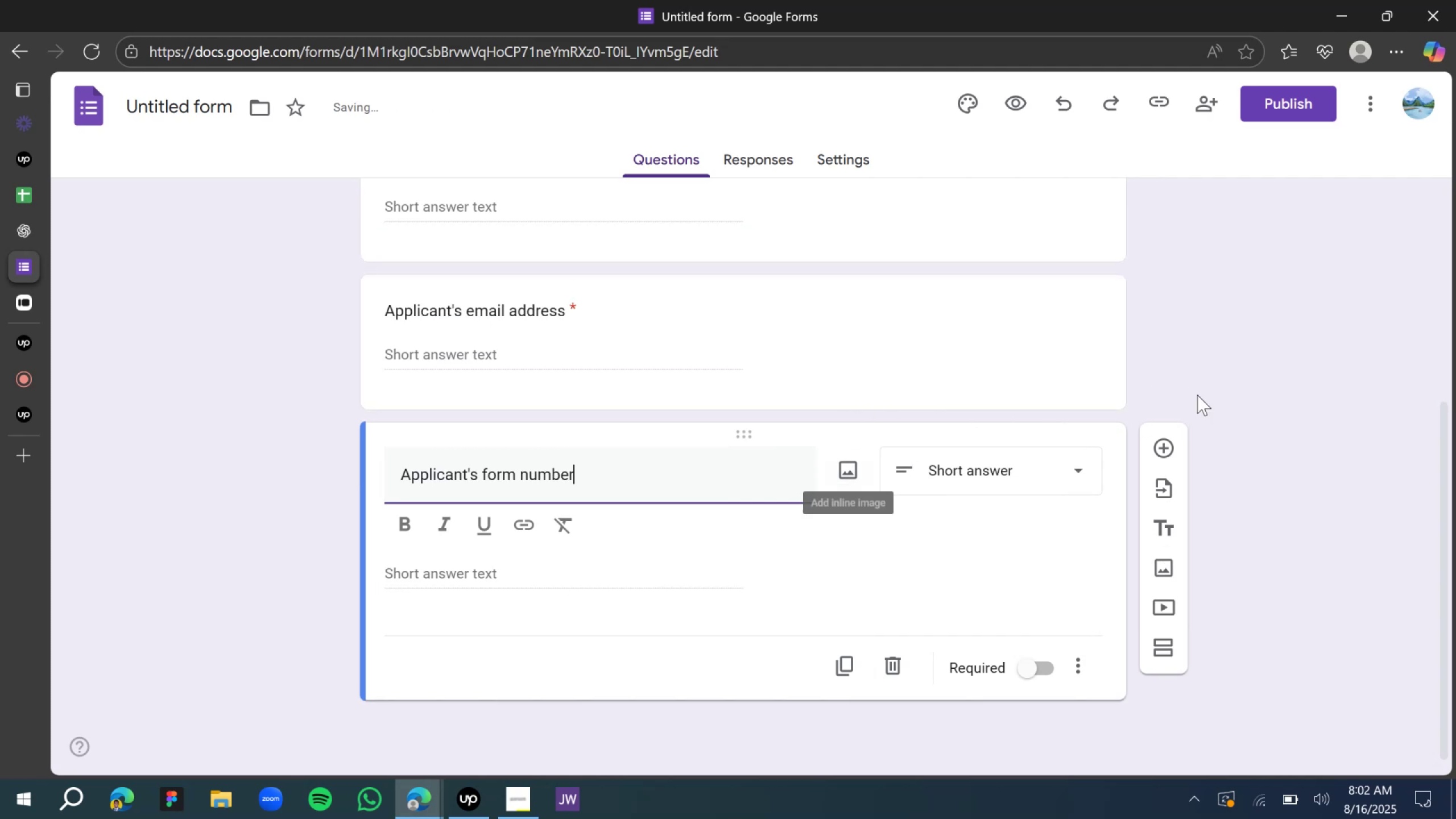 
left_click([1254, 331])
 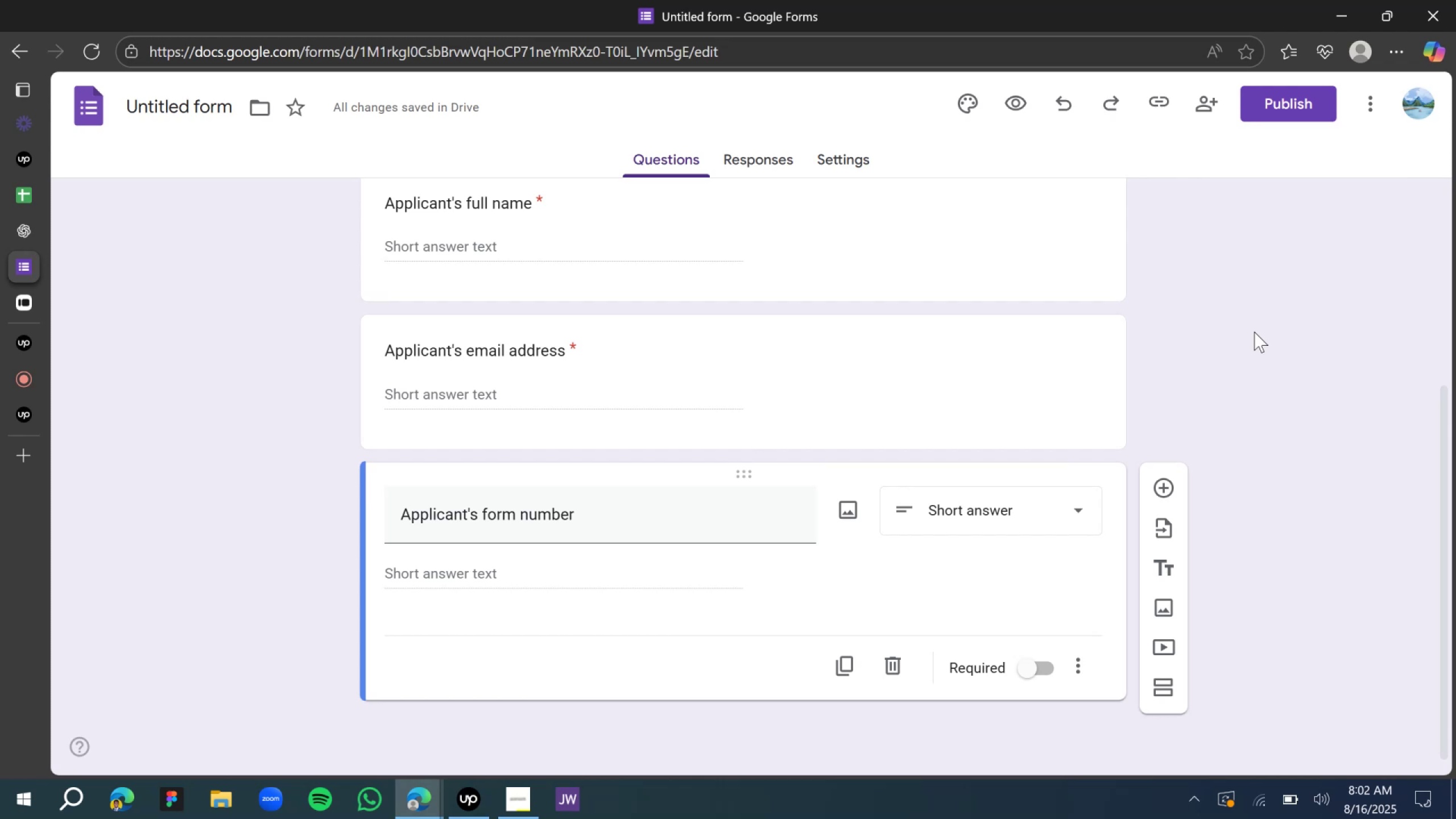 
wait(6.14)
 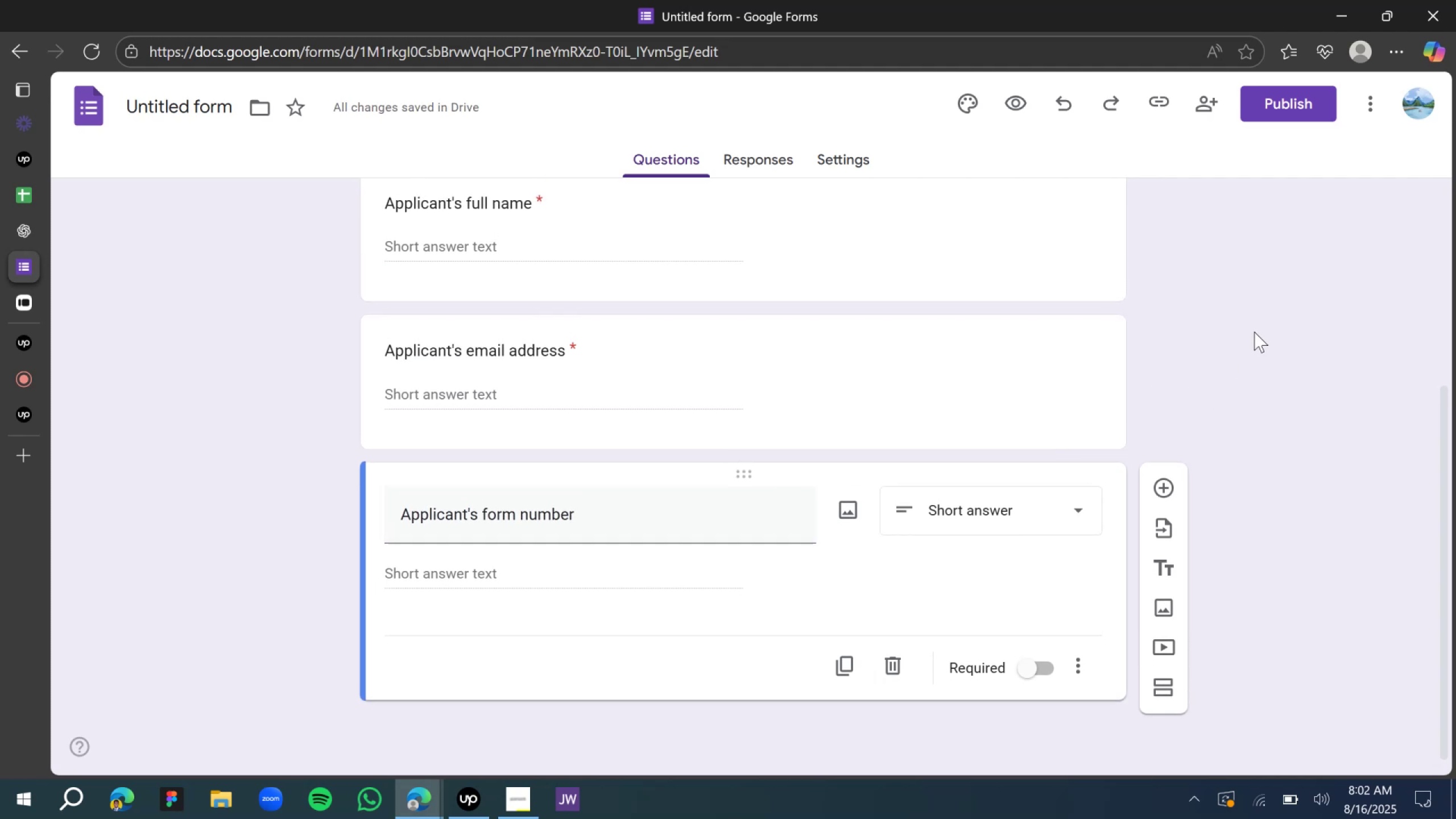 
scroll: coordinate [433, 504], scroll_direction: down, amount: 1.0
 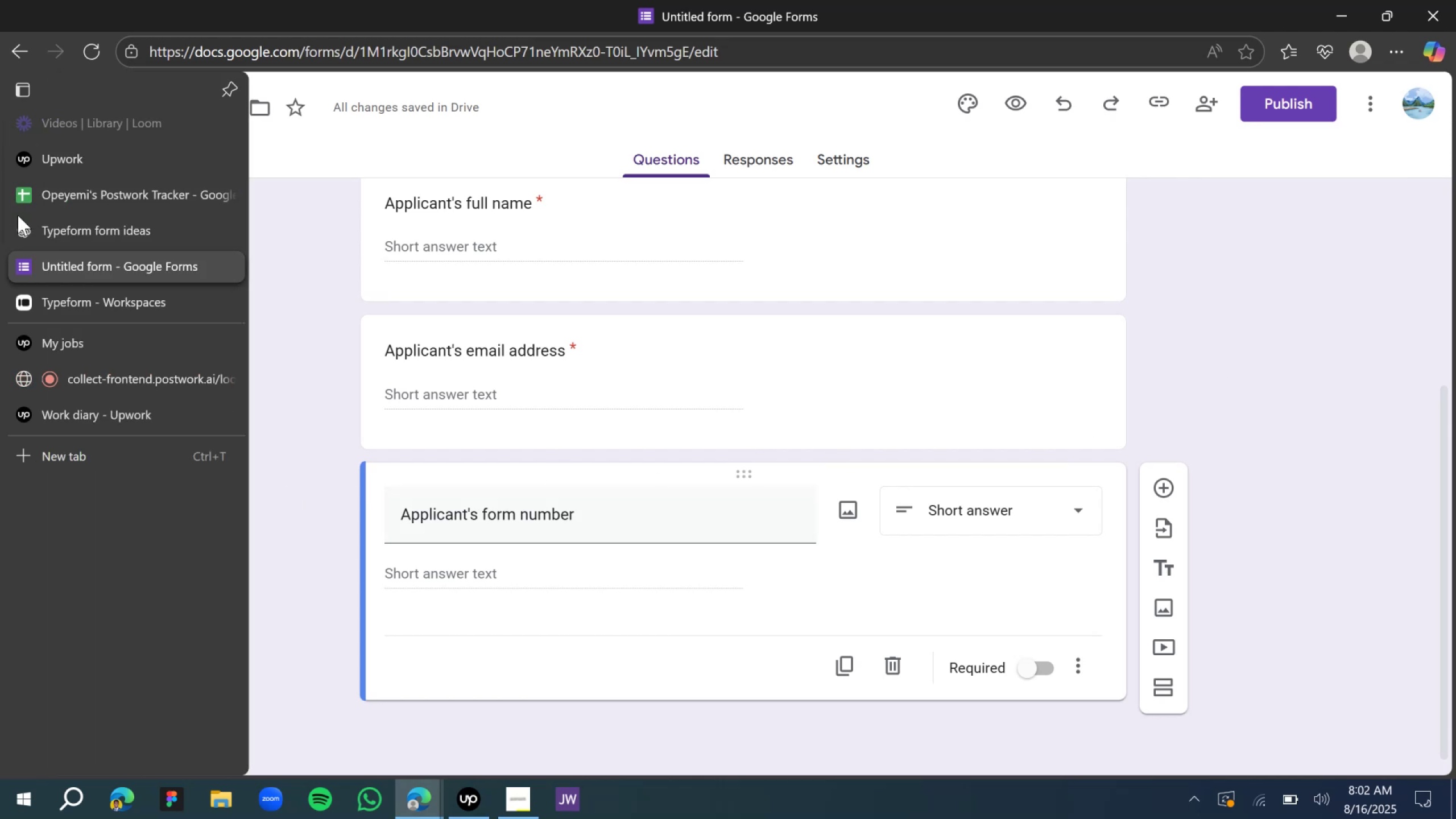 
left_click([43, 231])
 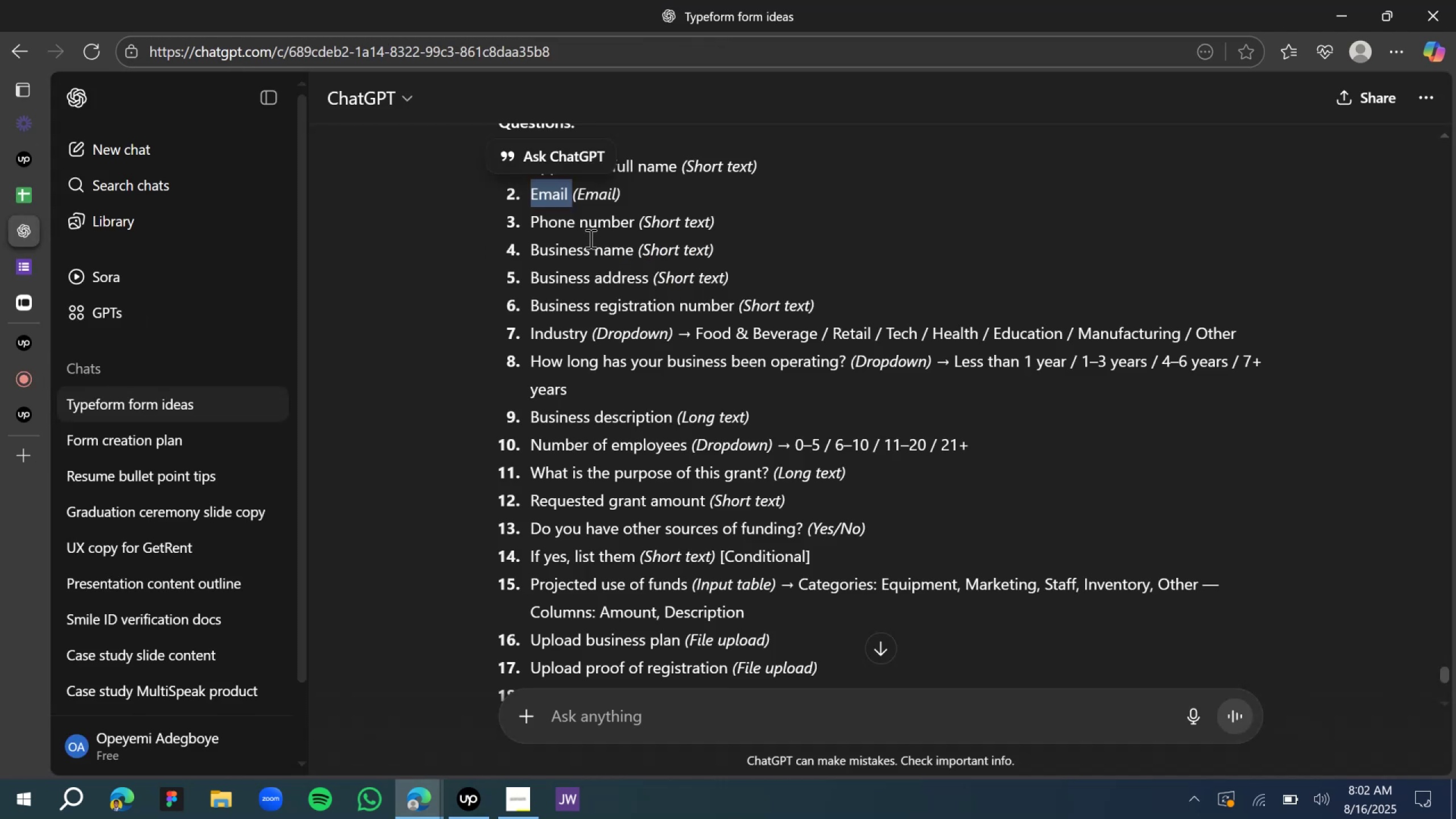 
left_click([593, 225])
 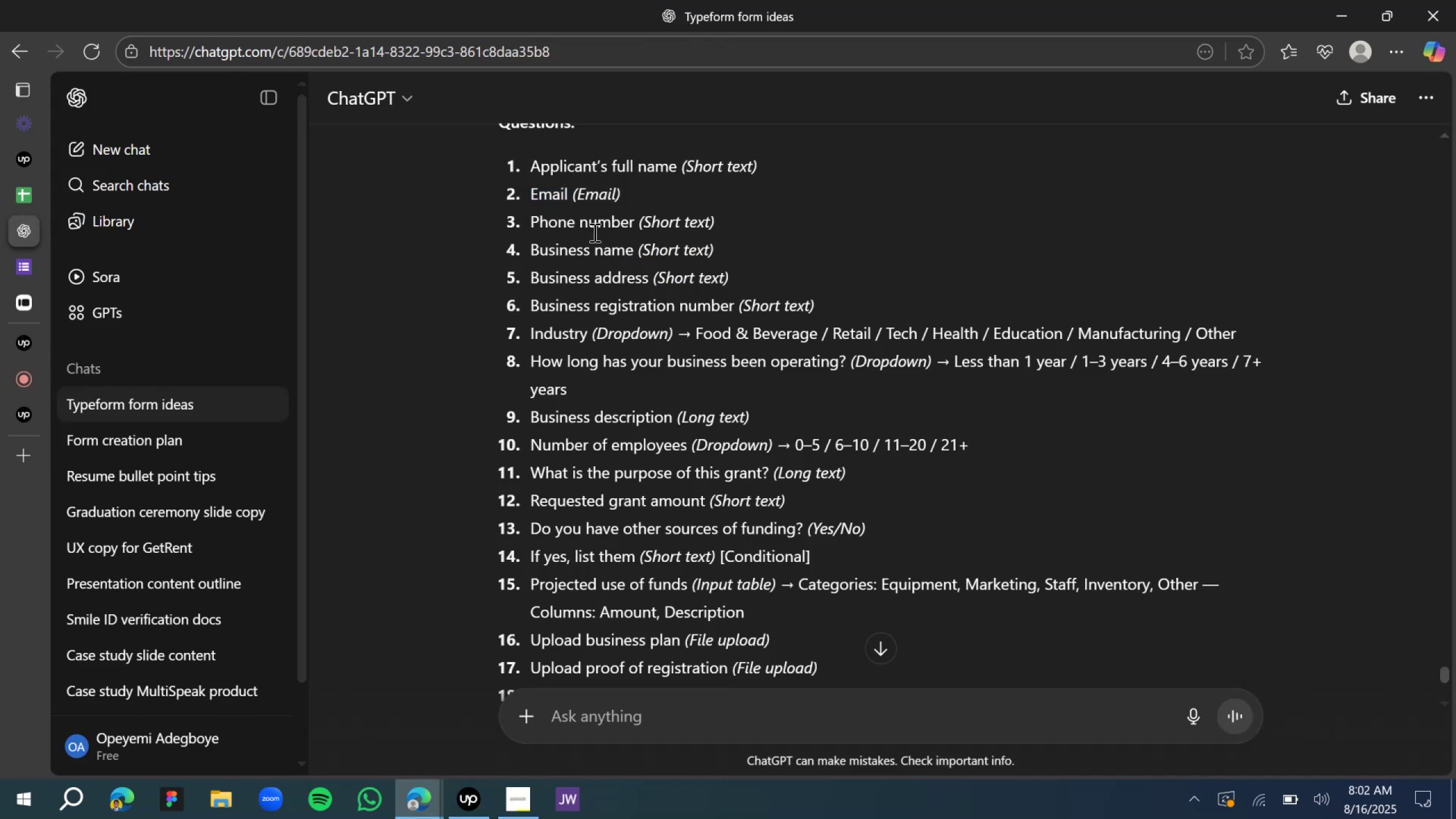 
left_click([593, 246])
 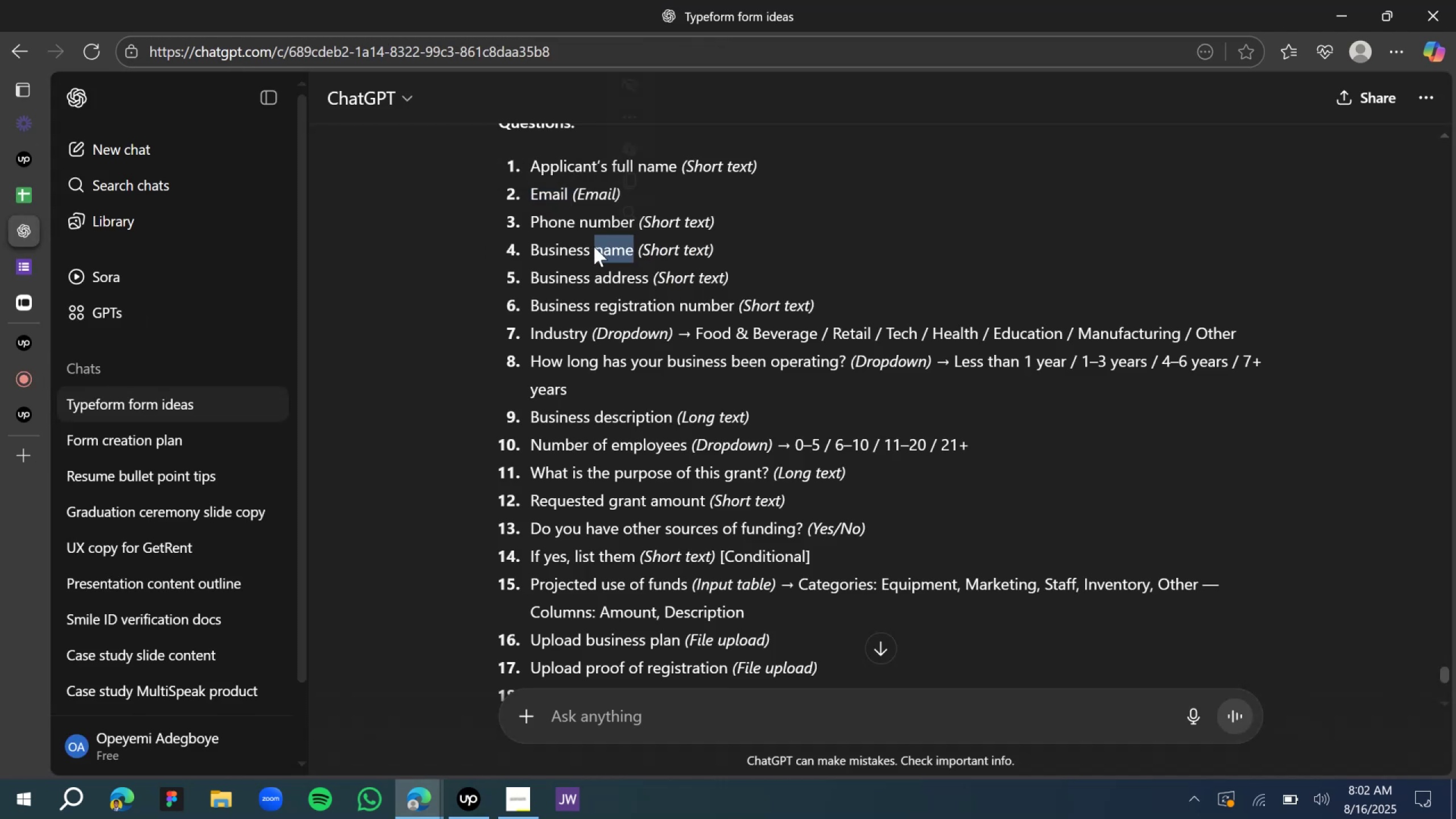 
triple_click([594, 246])
 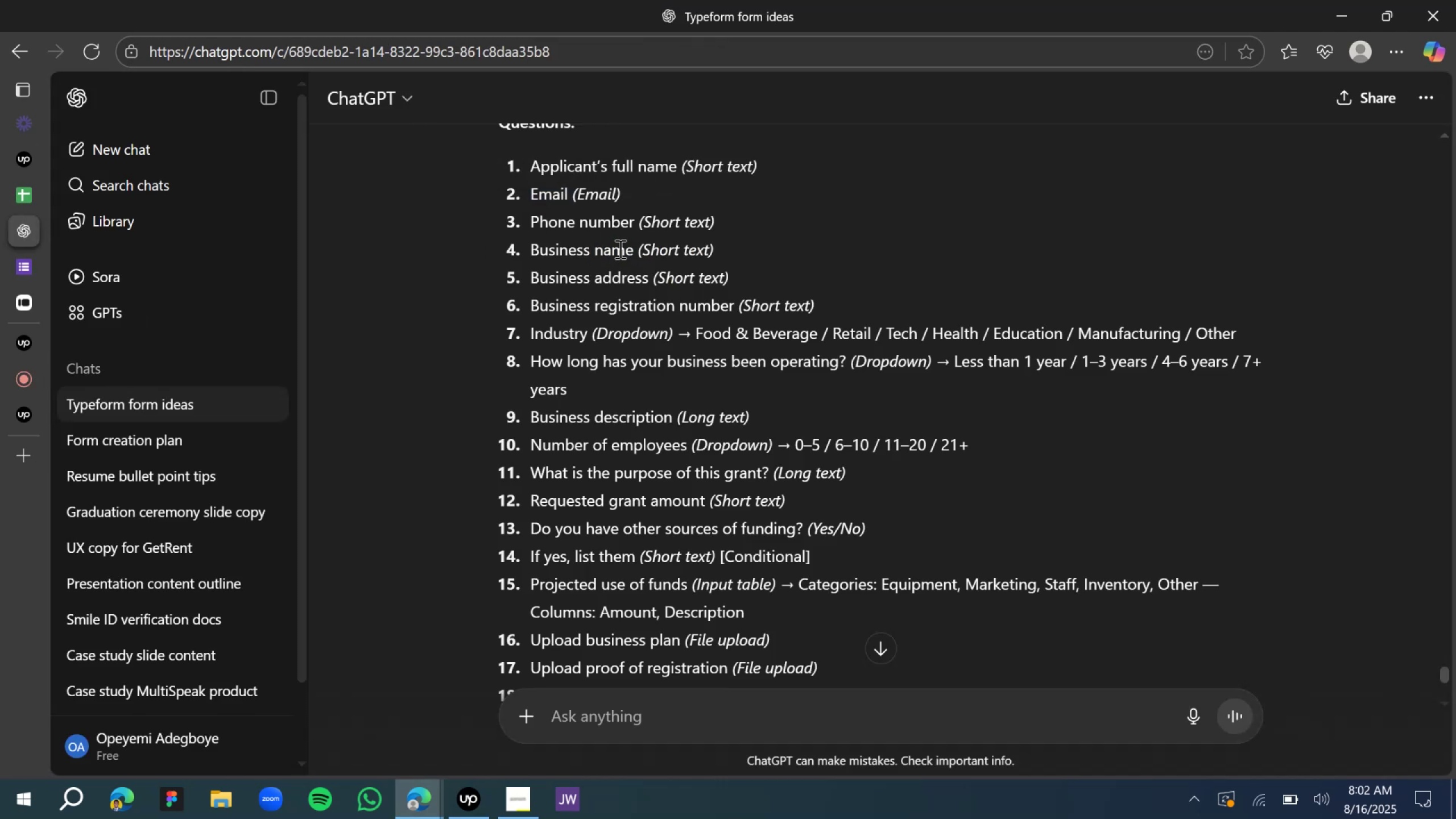 
left_click_drag(start_coordinate=[632, 246], to_coordinate=[528, 245])
 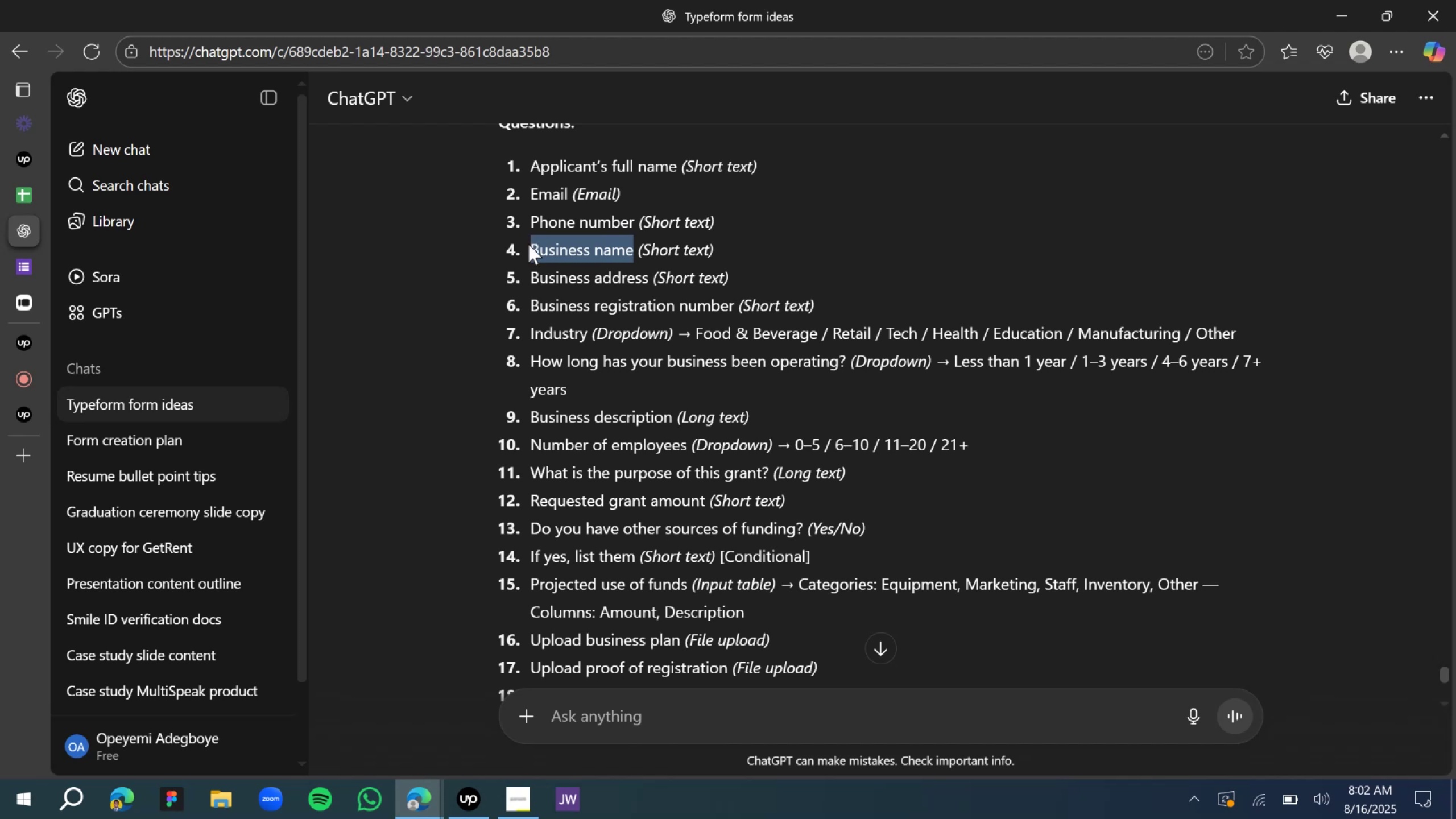 
key(Control+C)
 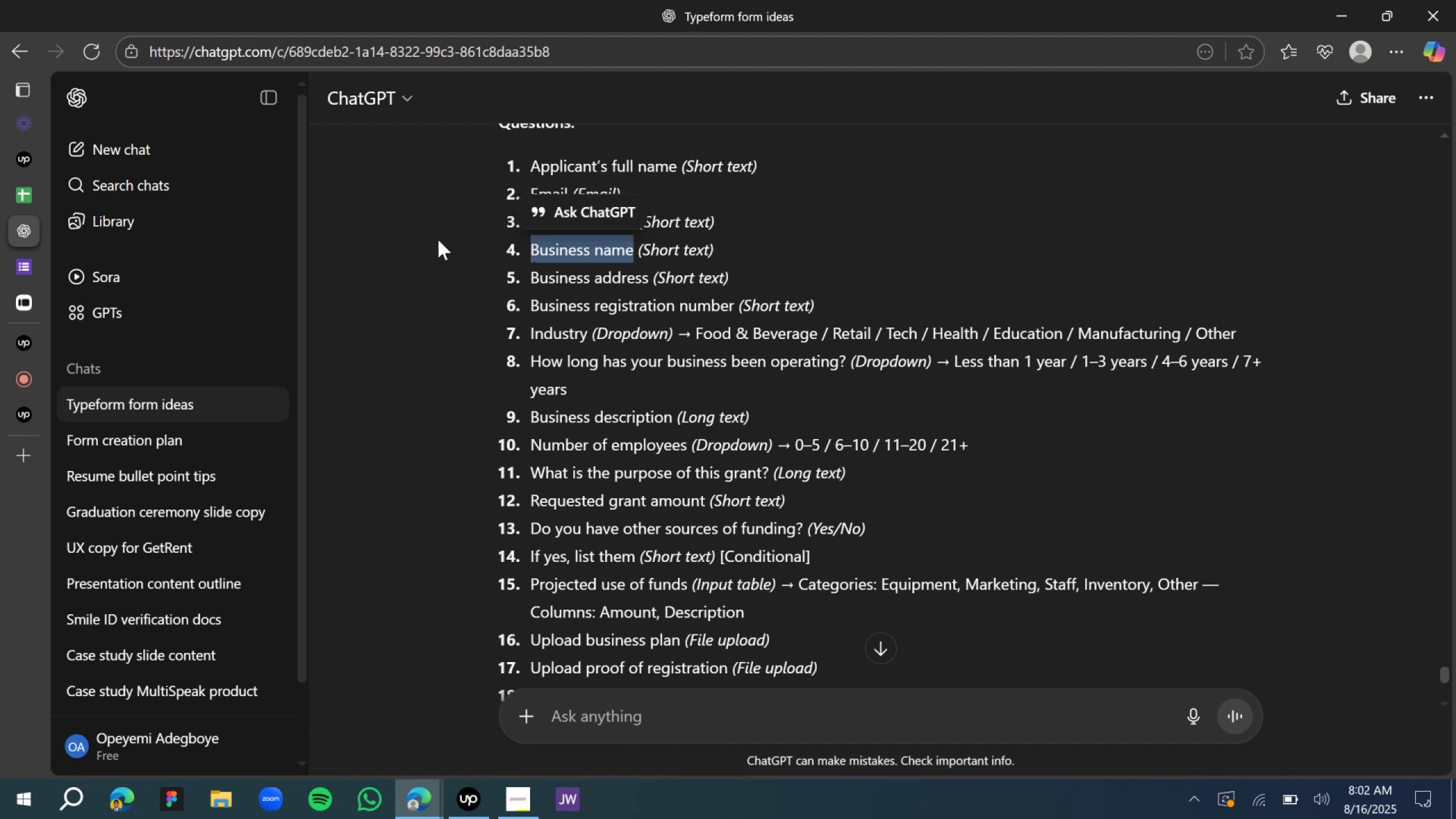 
key(Control+C)
 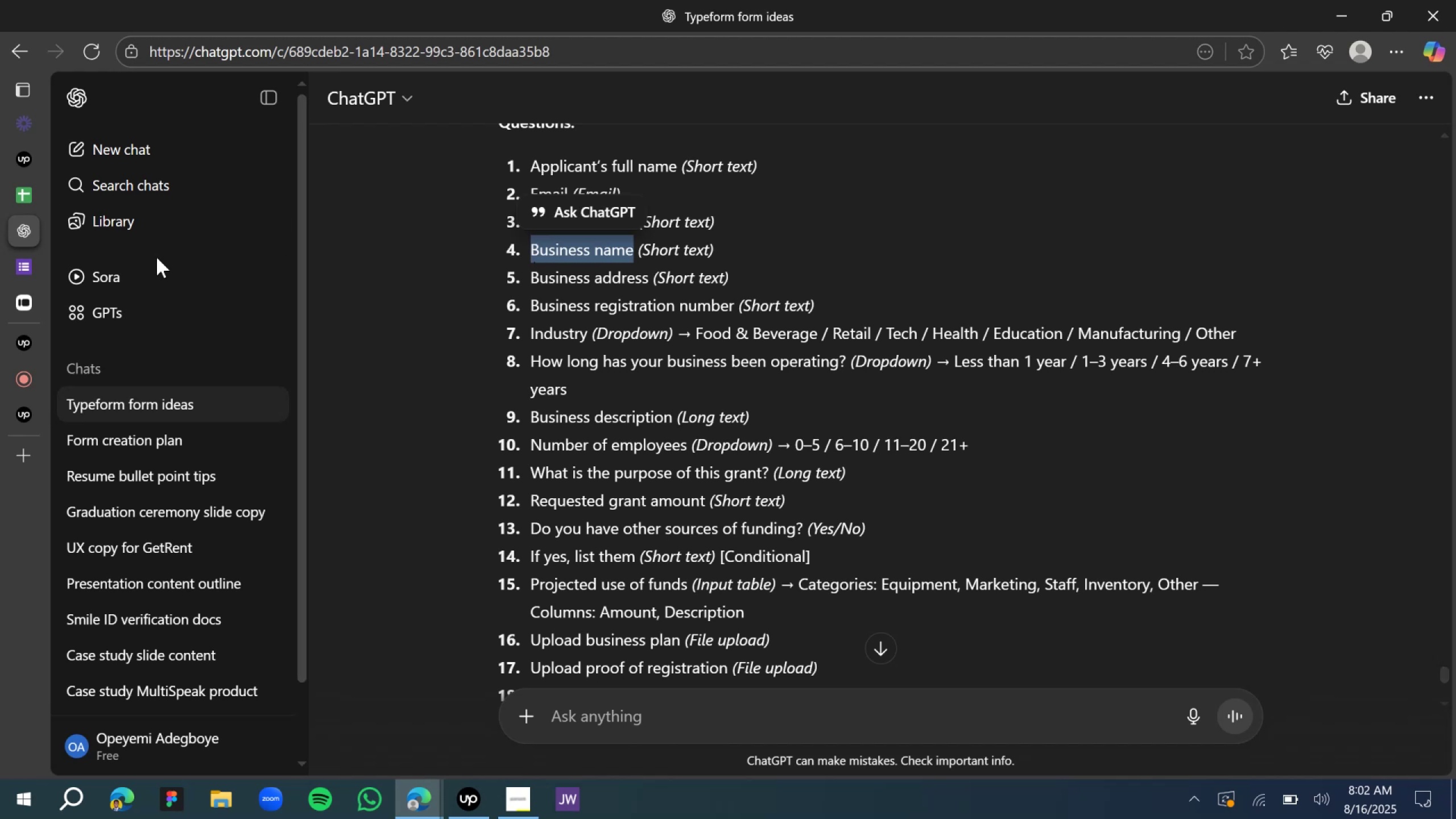 
key(Control+C)
 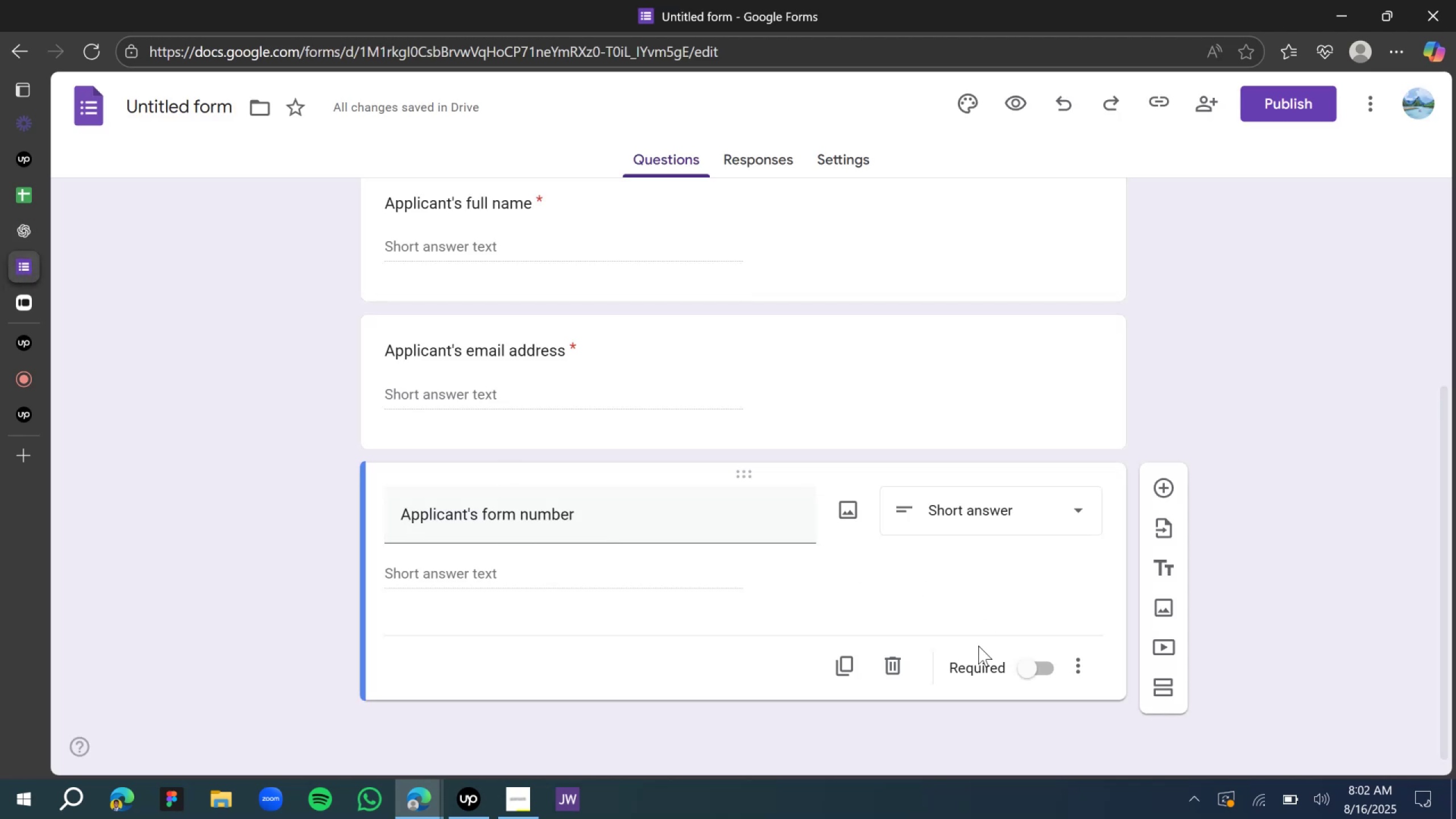 
left_click([855, 667])
 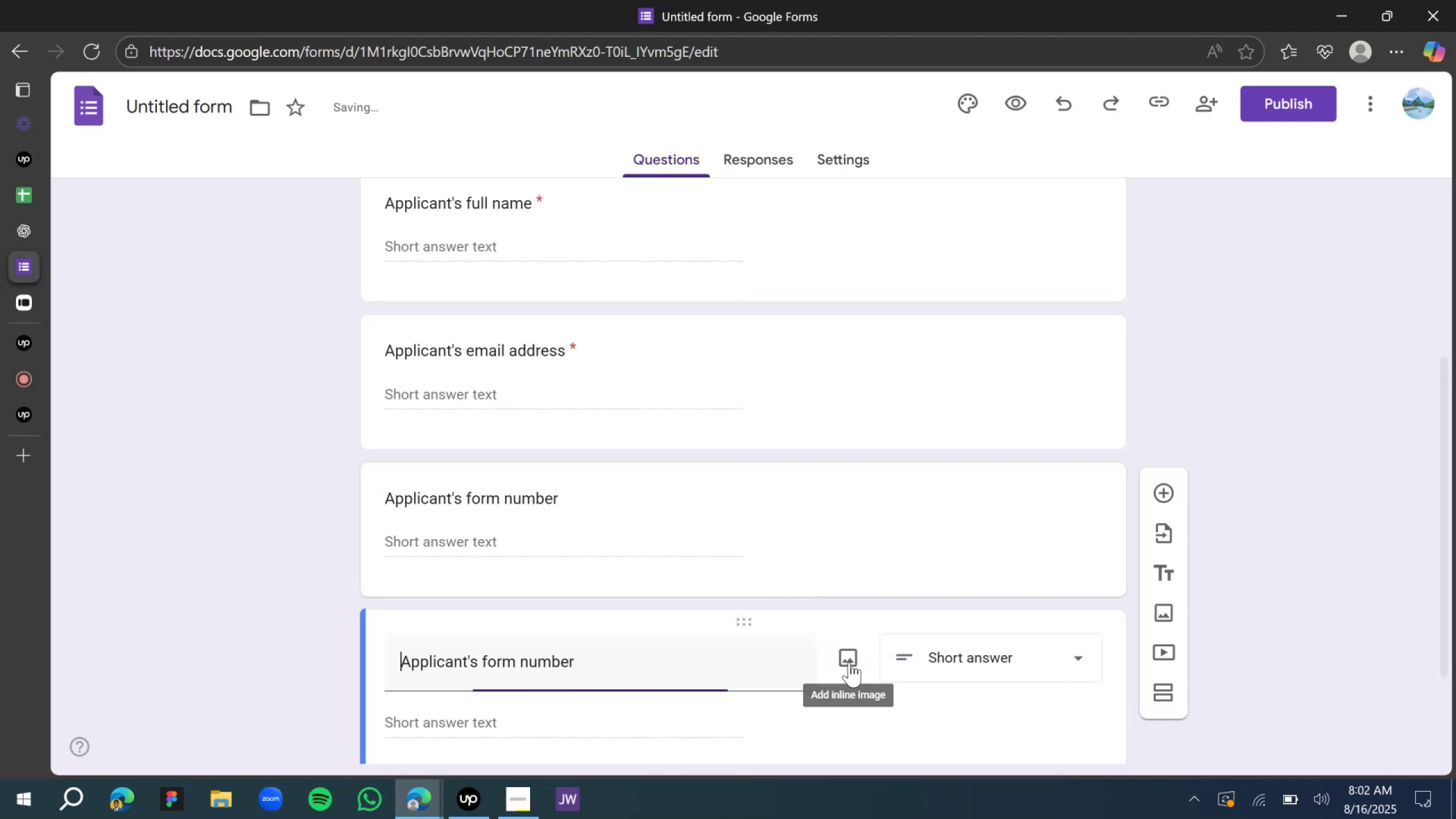 
scroll: coordinate [648, 632], scroll_direction: down, amount: 6.0
 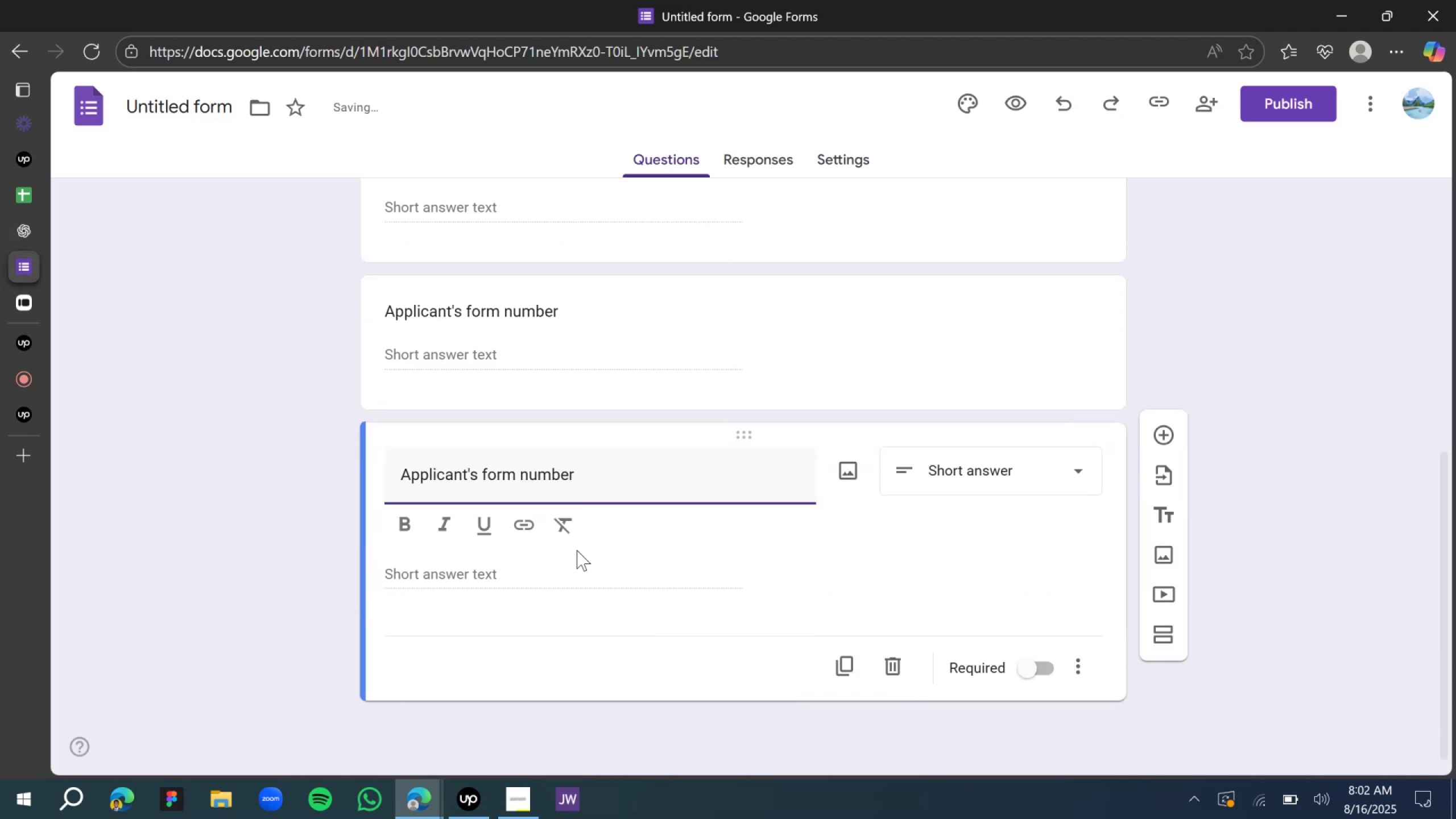 
key(Control+A)
 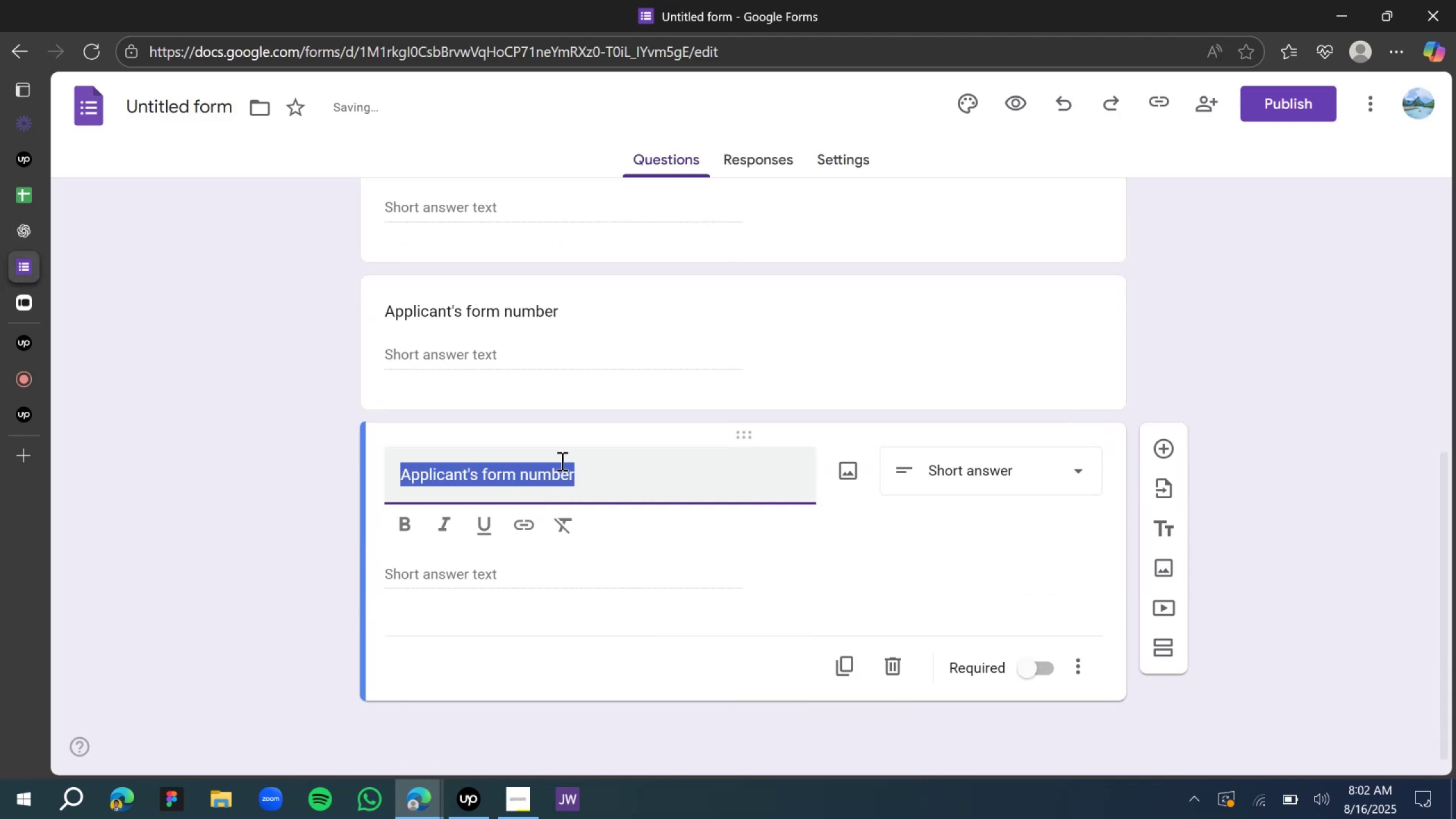 
type(What is the business name?)
 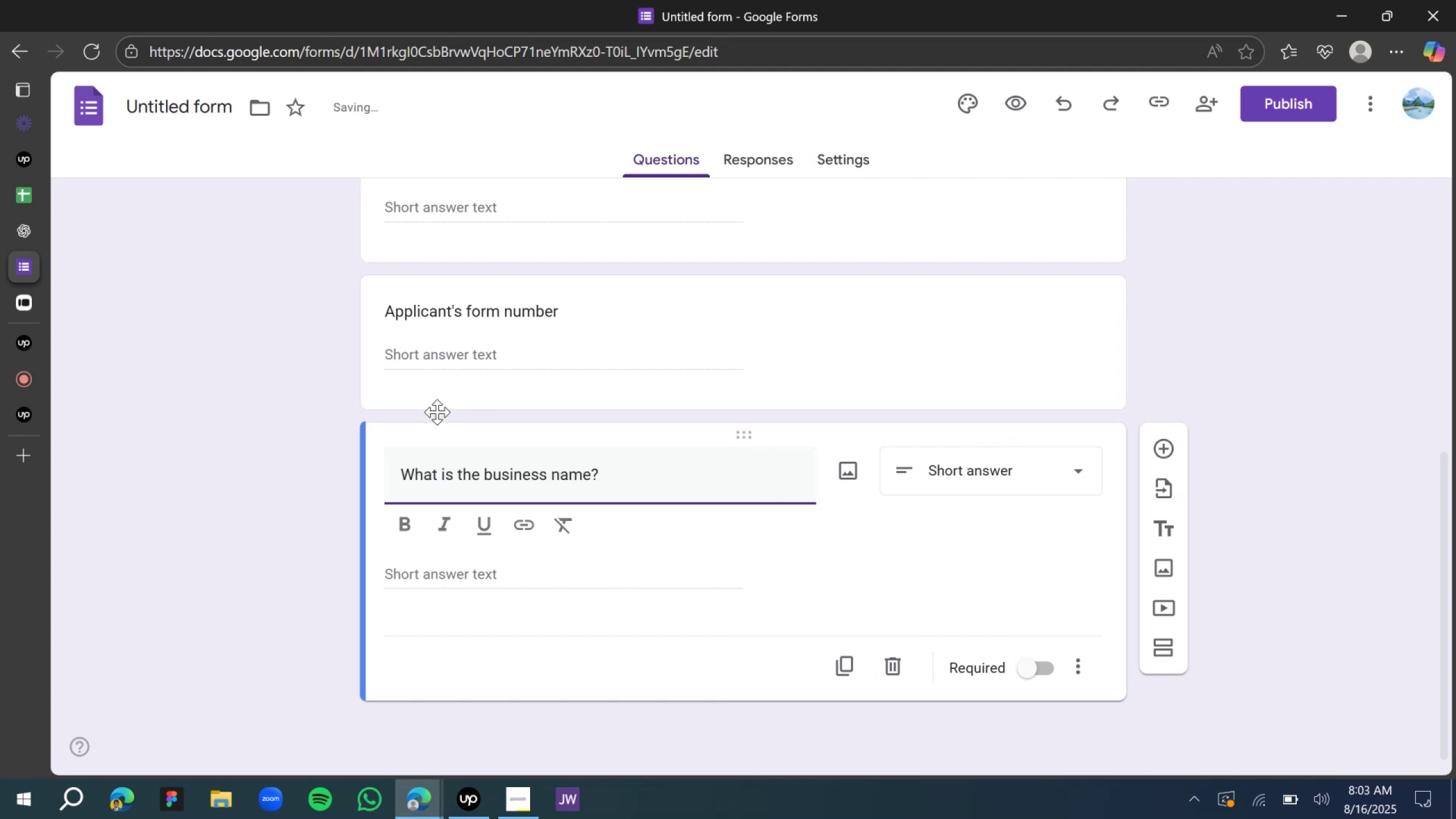 
left_click([199, 336])
 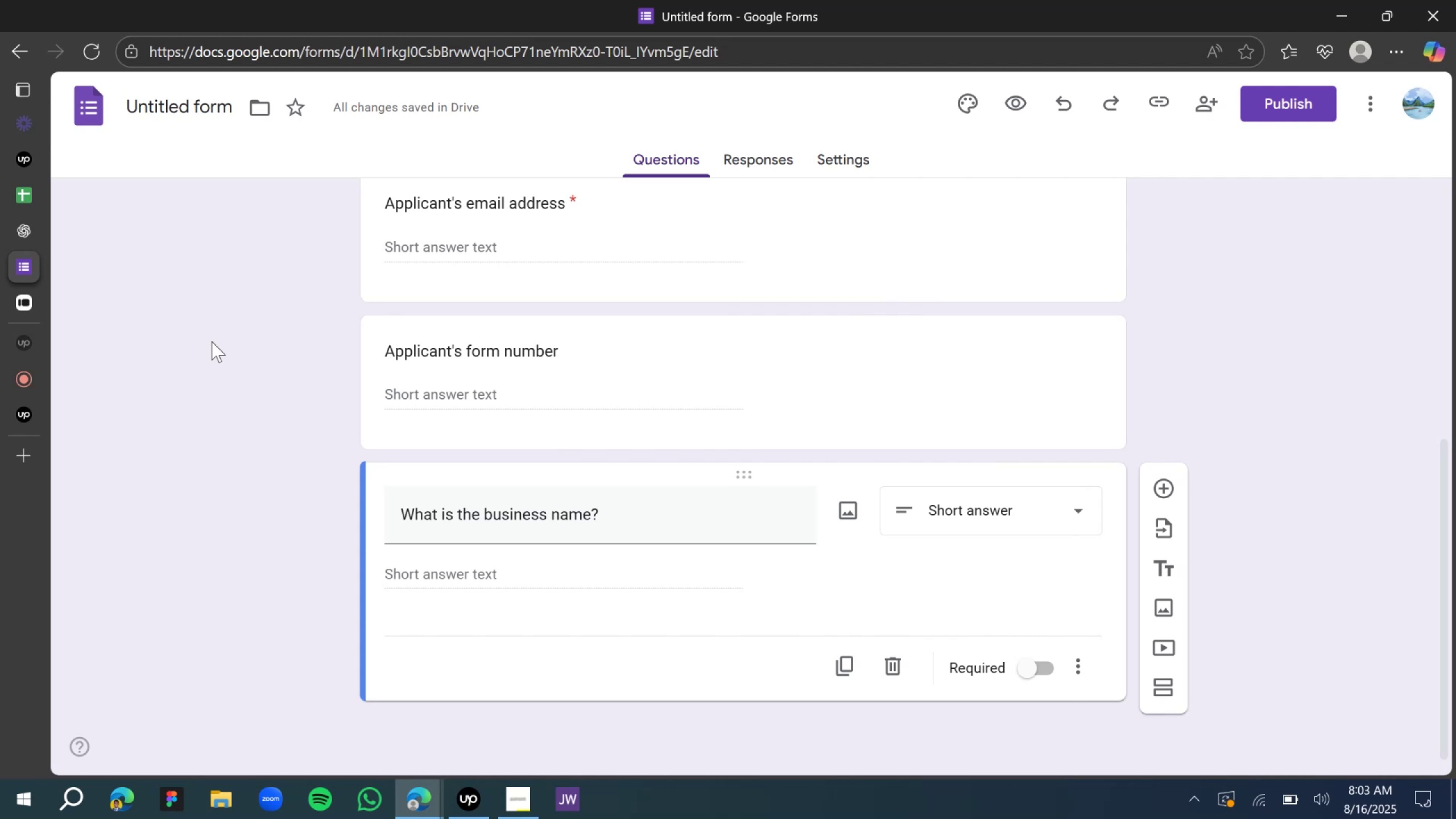 
wait(45.42)
 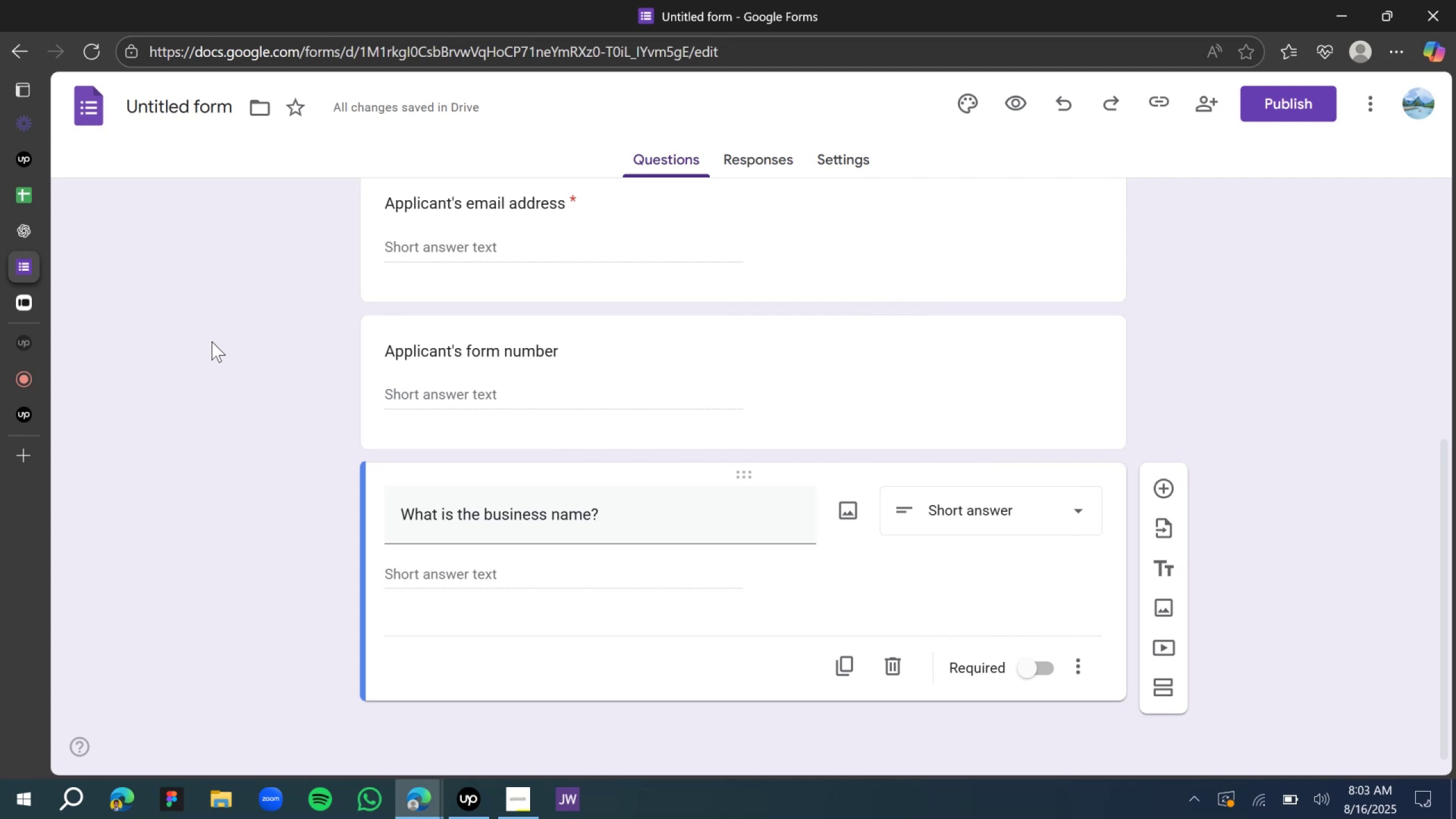 
scroll: coordinate [457, 300], scroll_direction: up, amount: 12.0
 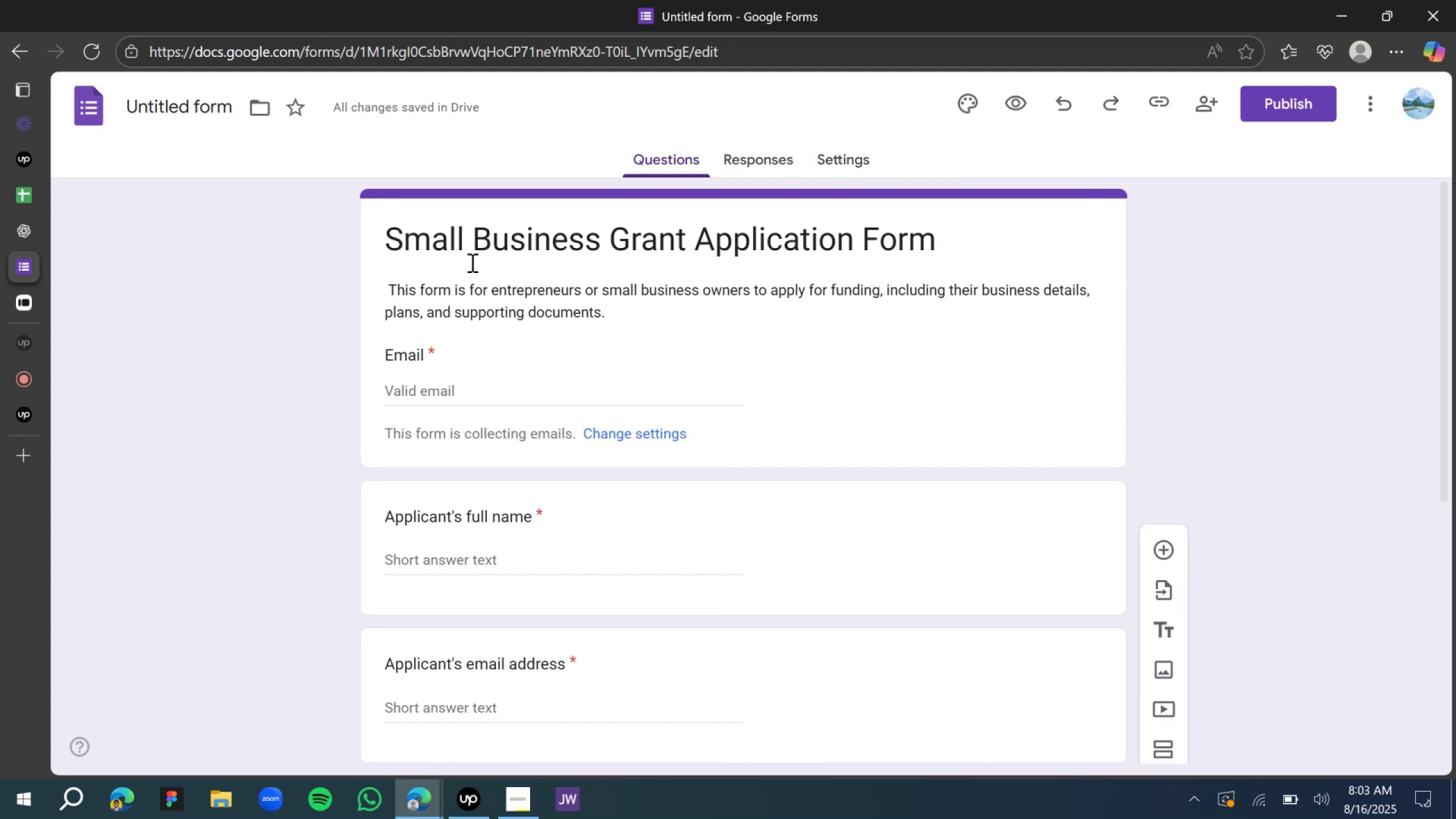 
left_click([466, 245])
 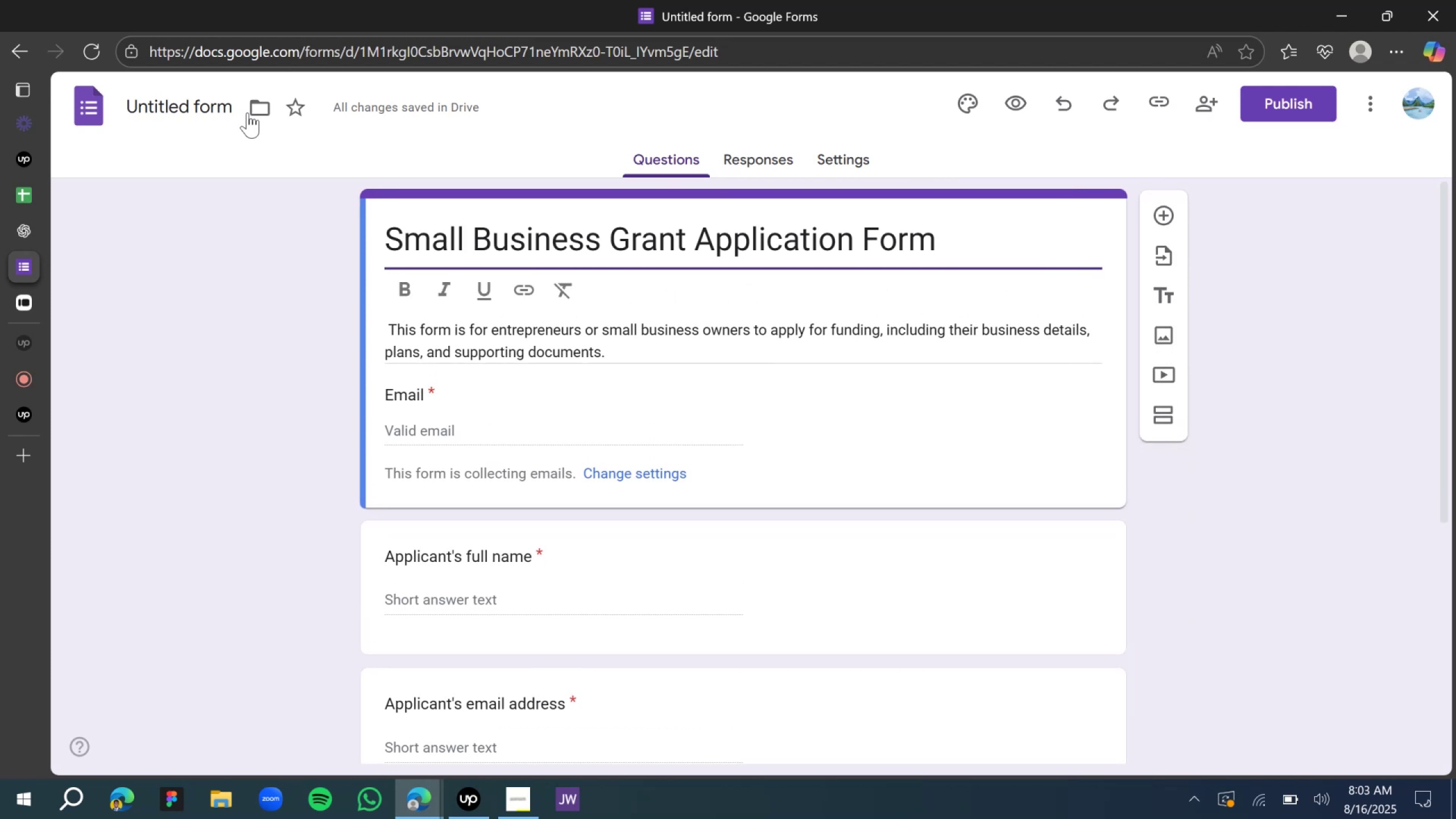 
left_click([167, 106])
 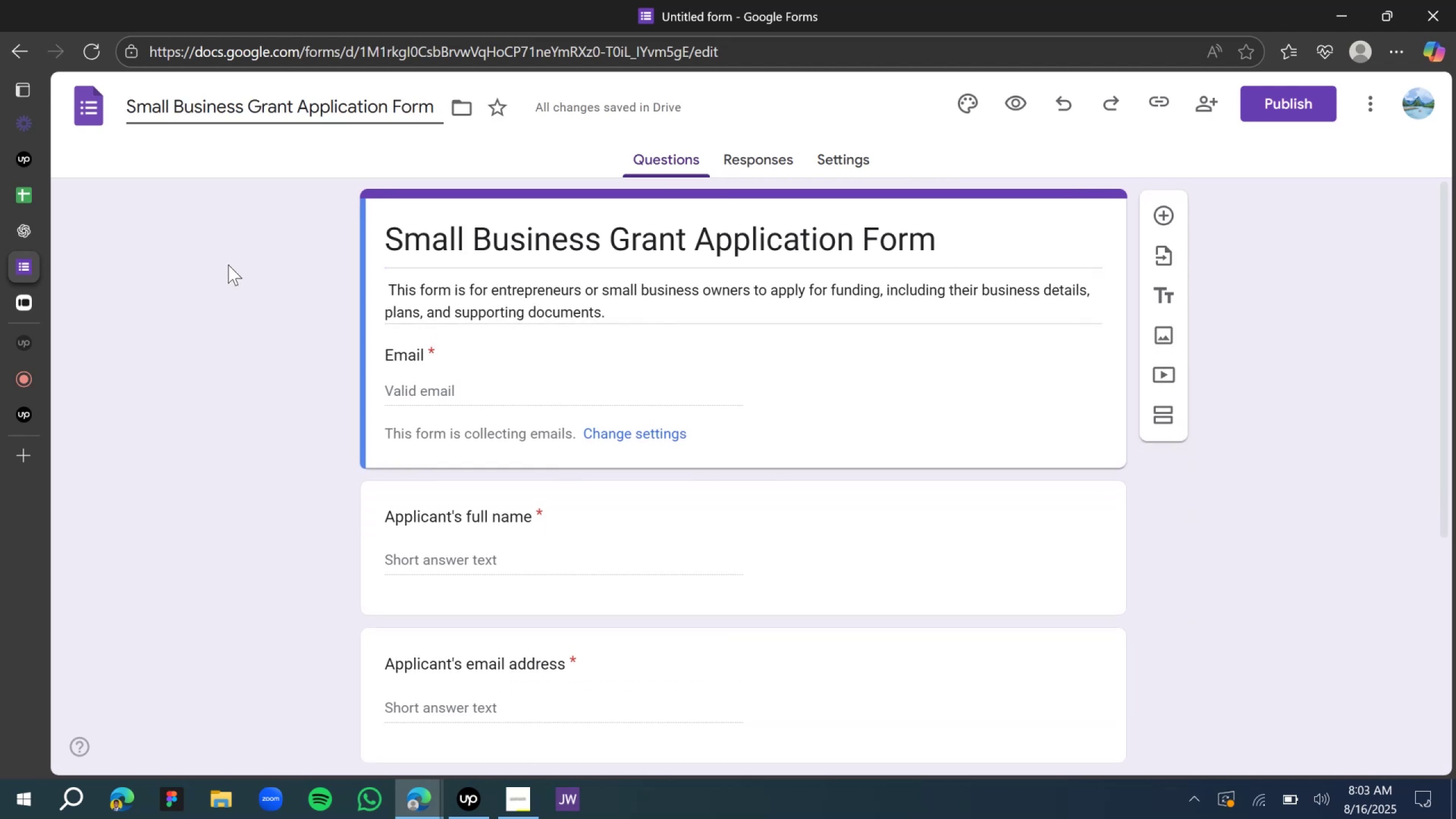 
scroll: coordinate [615, 433], scroll_direction: down, amount: 11.0
 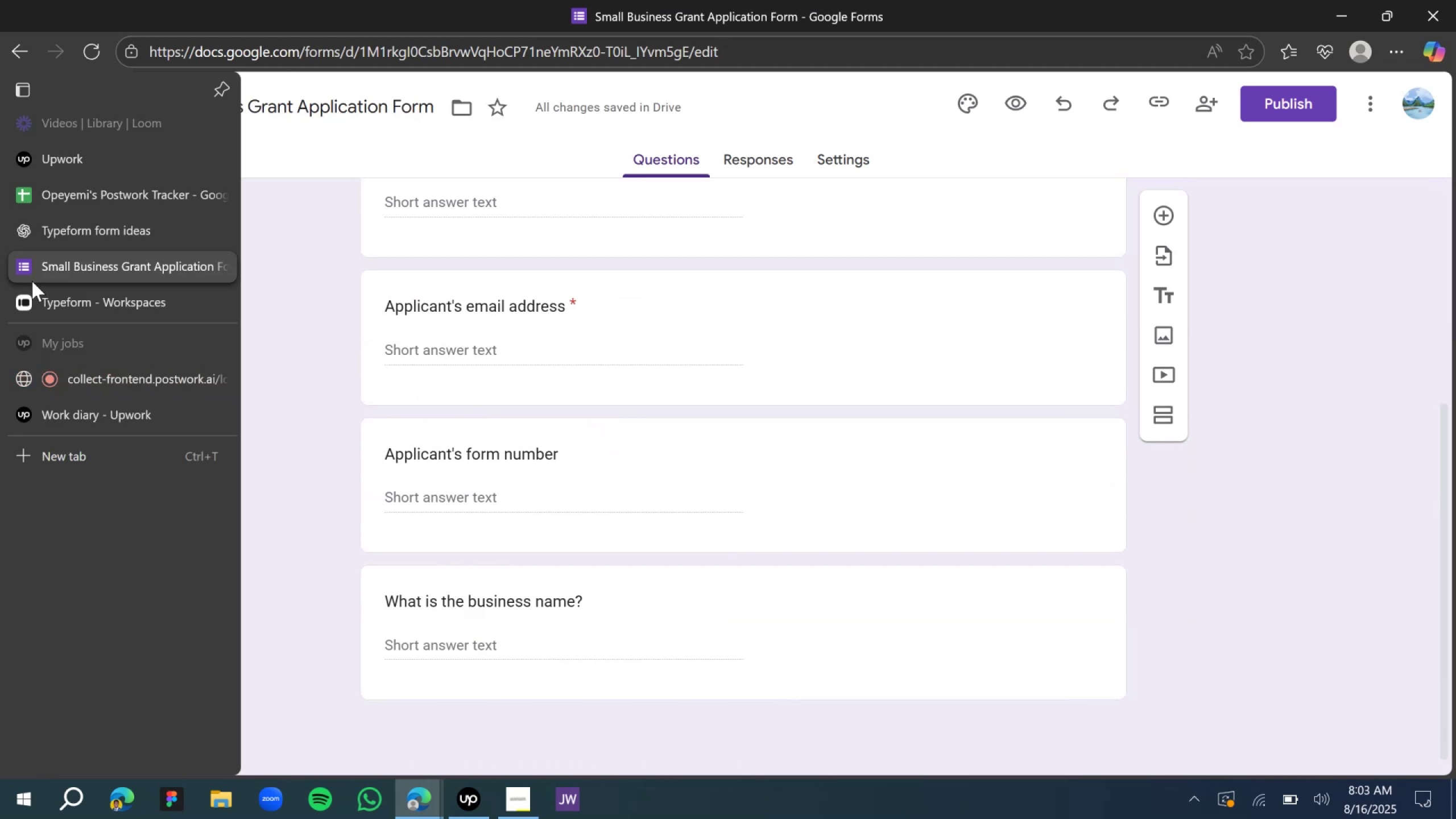 
left_click([80, 228])
 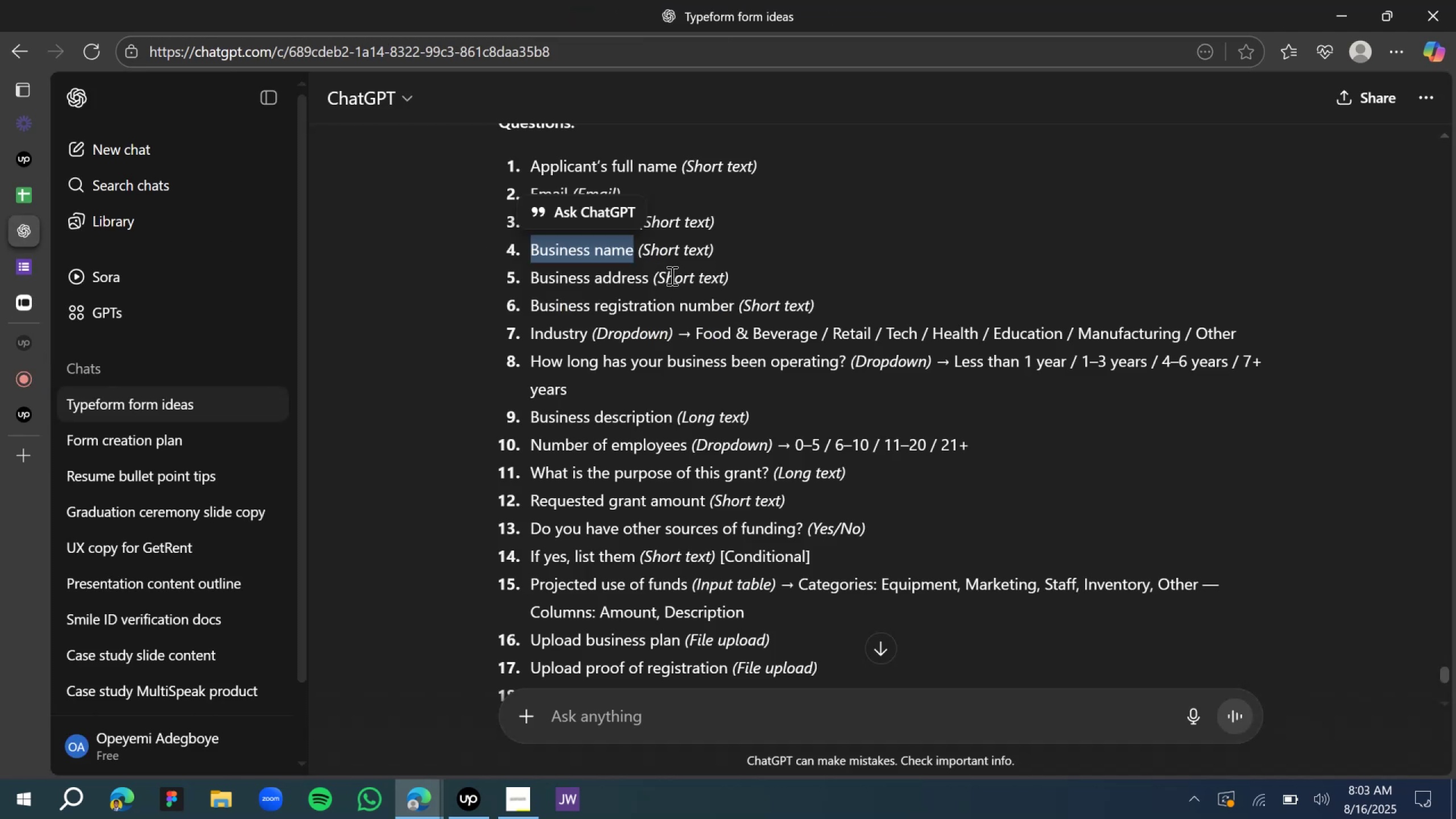 
left_click([631, 283])
 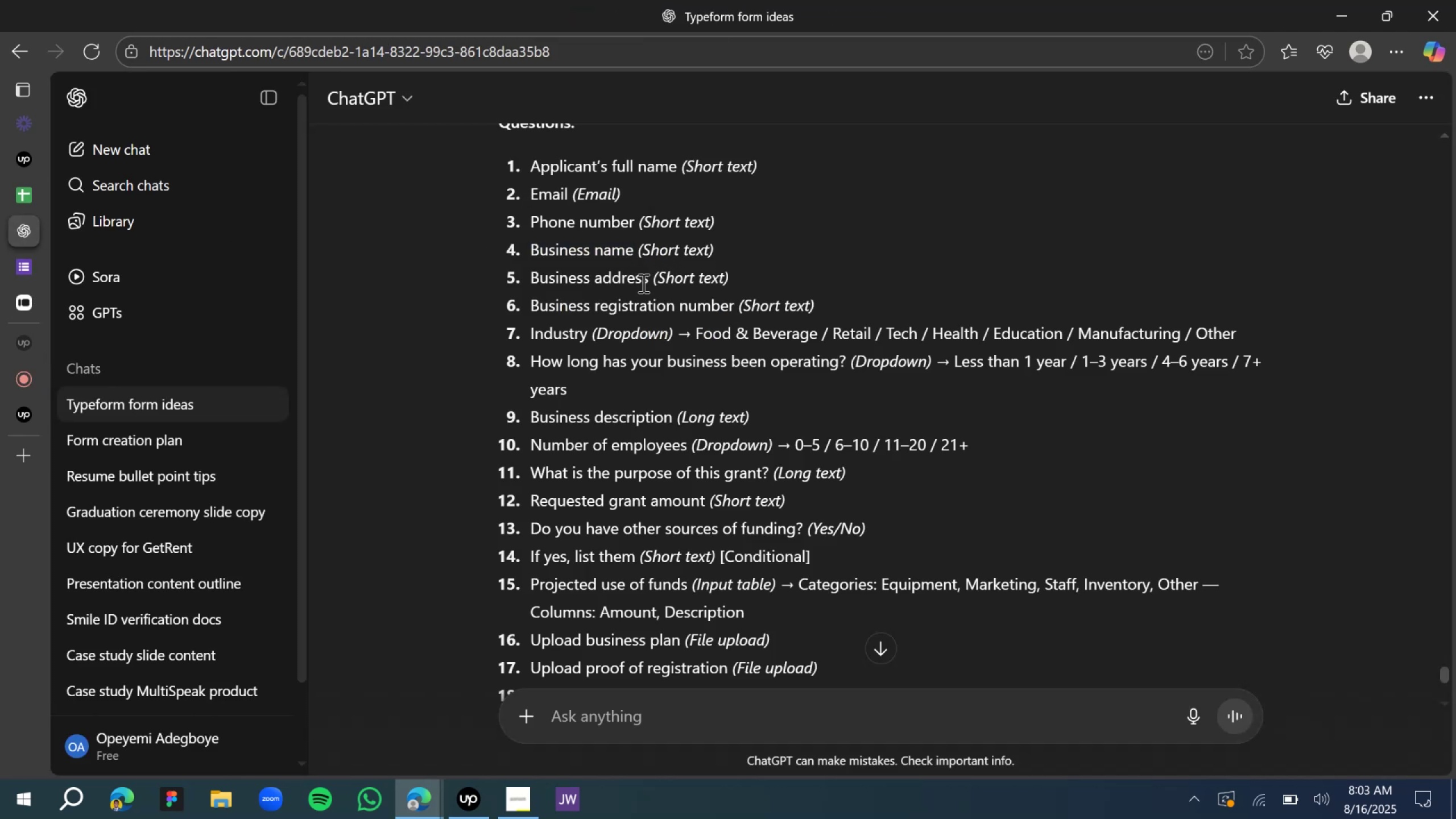 
left_click_drag(start_coordinate=[646, 282], to_coordinate=[532, 280])
 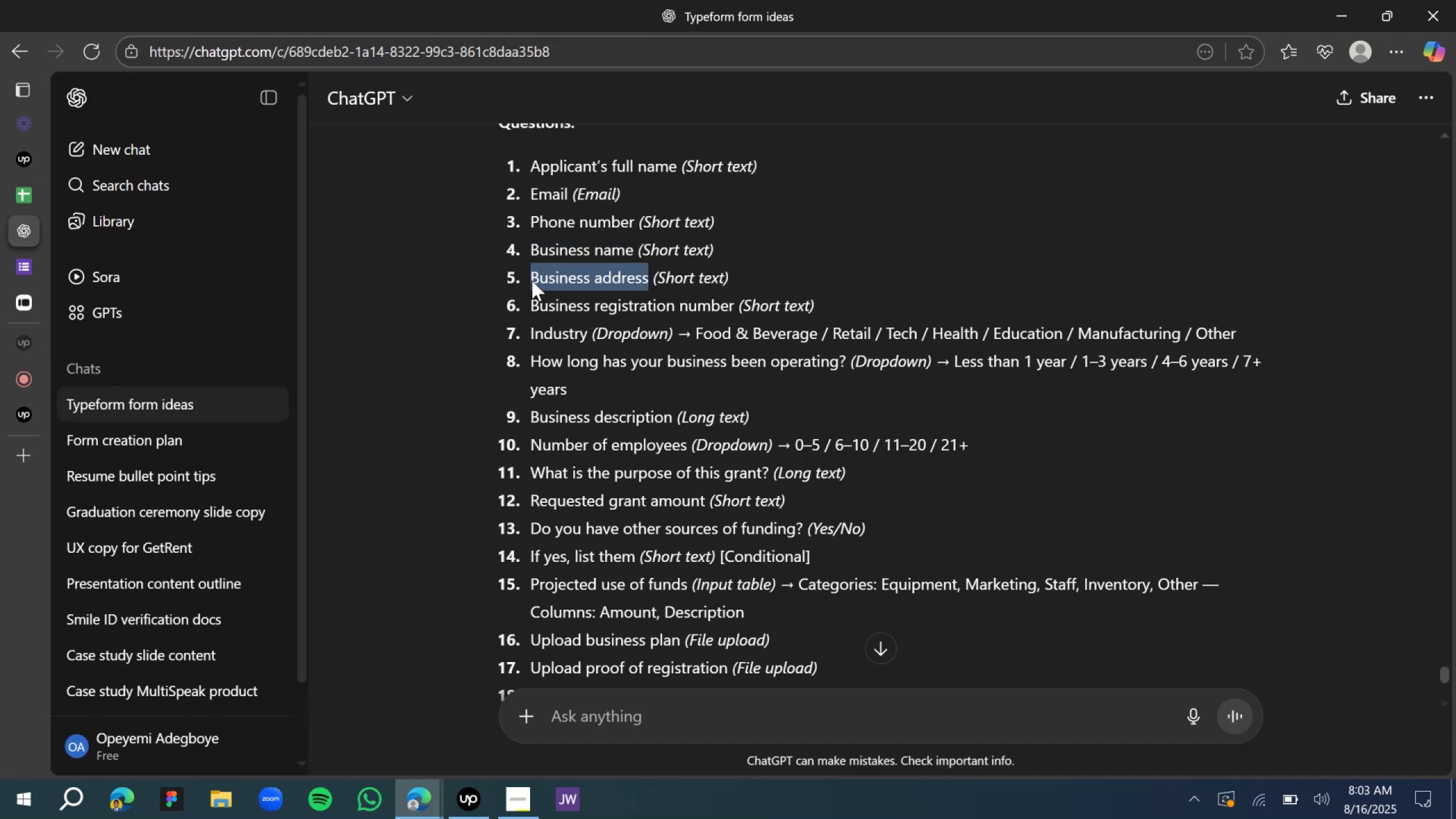 
key(Control+C)
 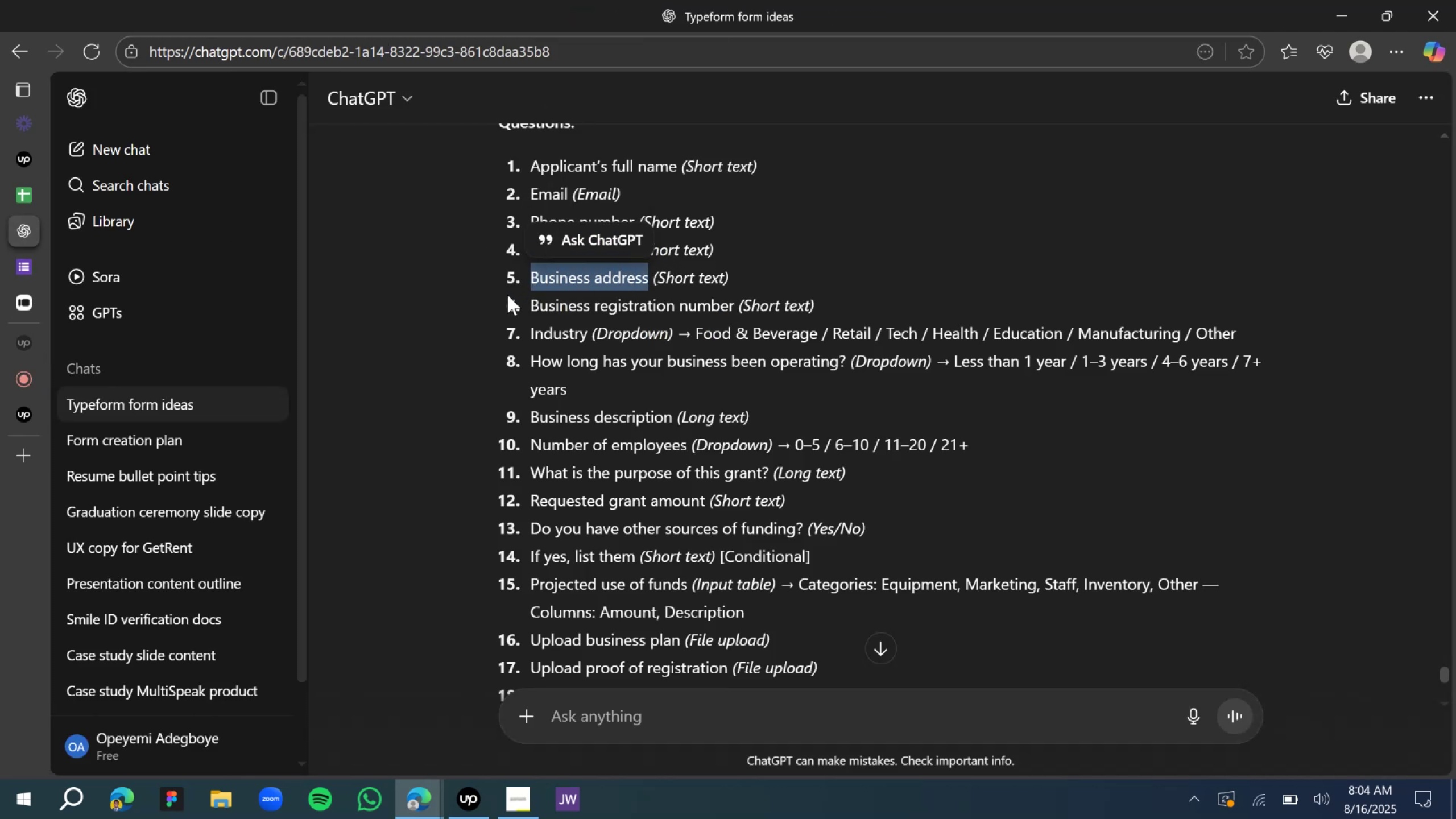 
key(Control+C)
 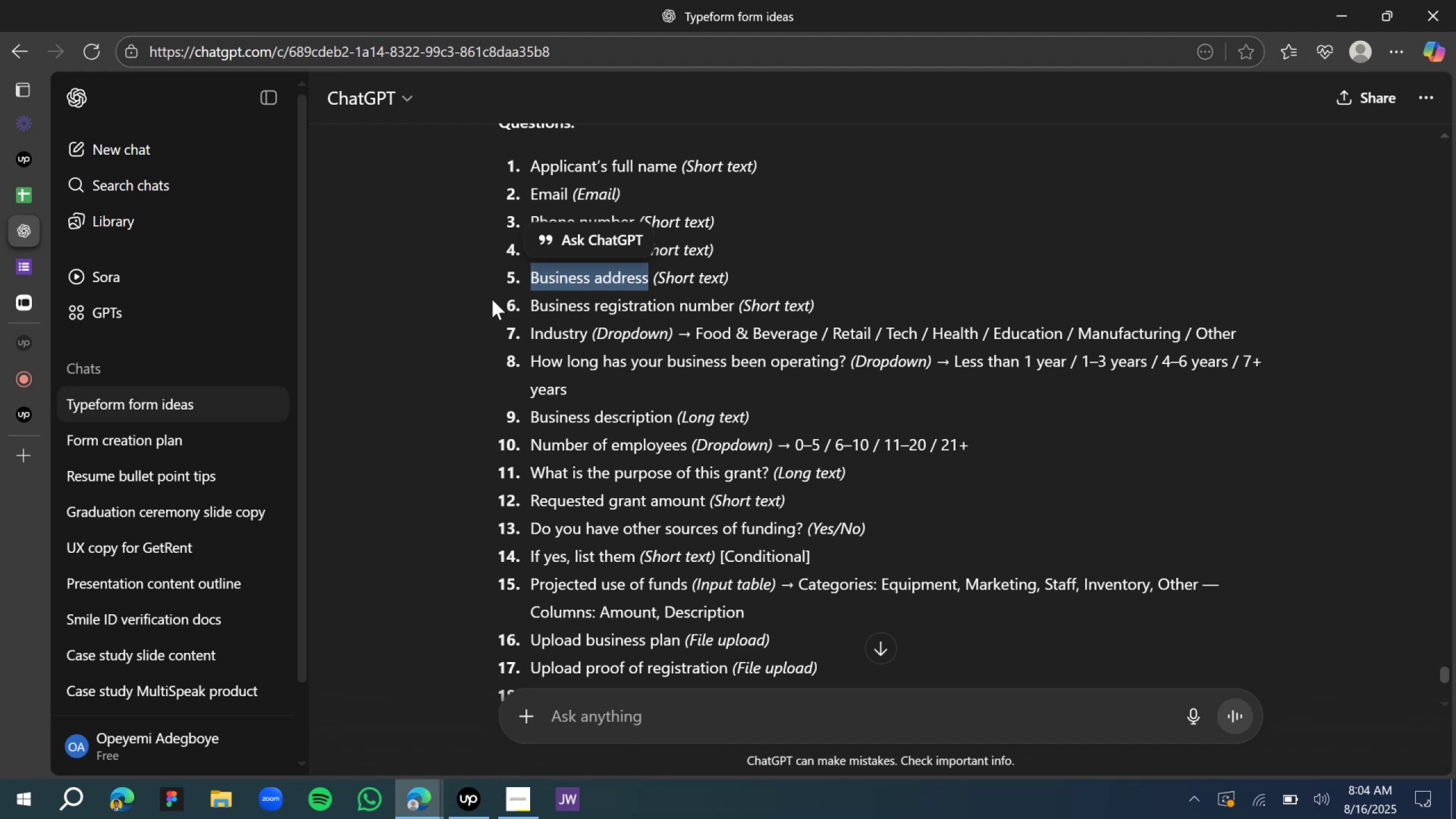 
key(Control+C)
 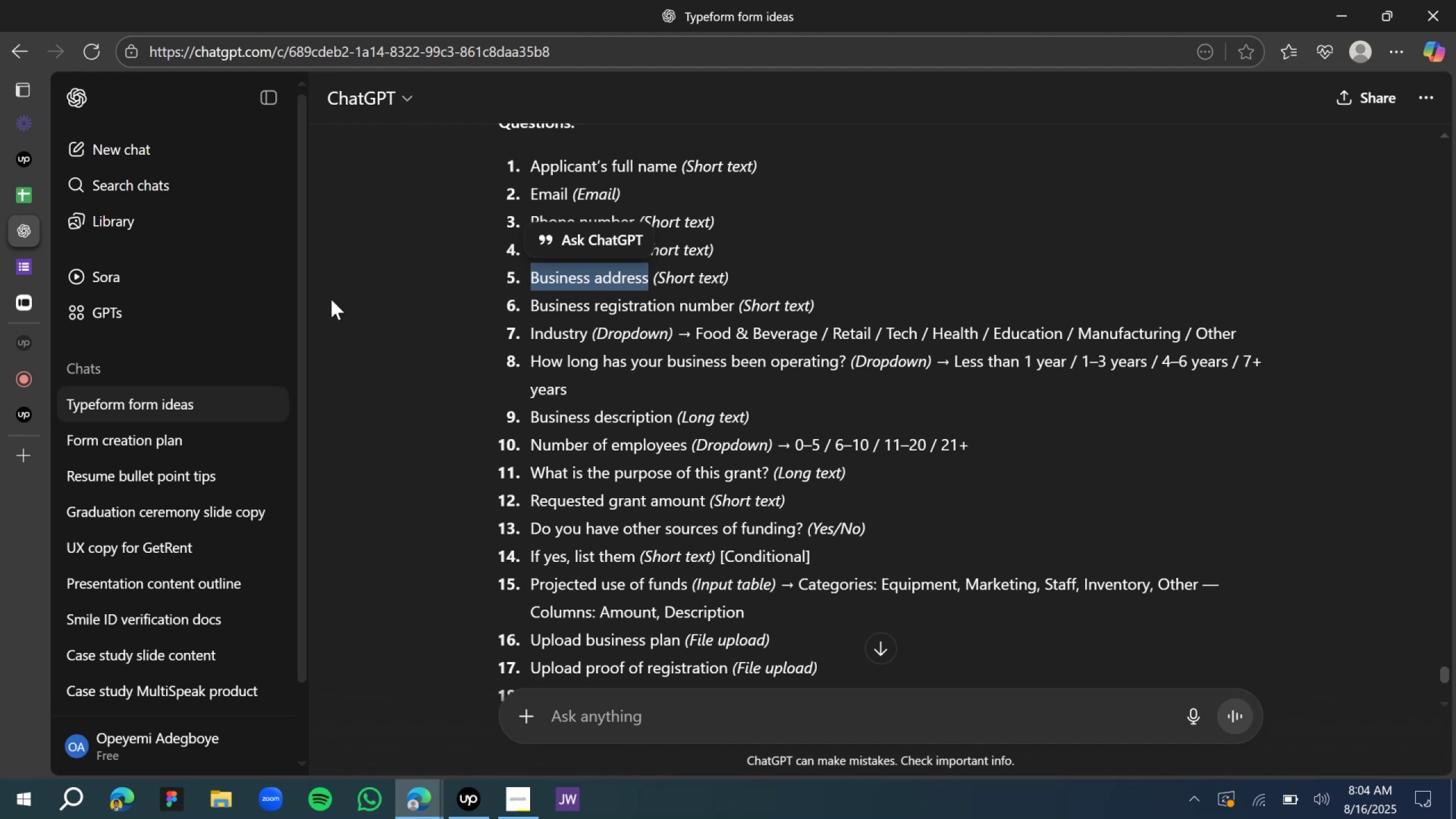 
key(Control+C)
 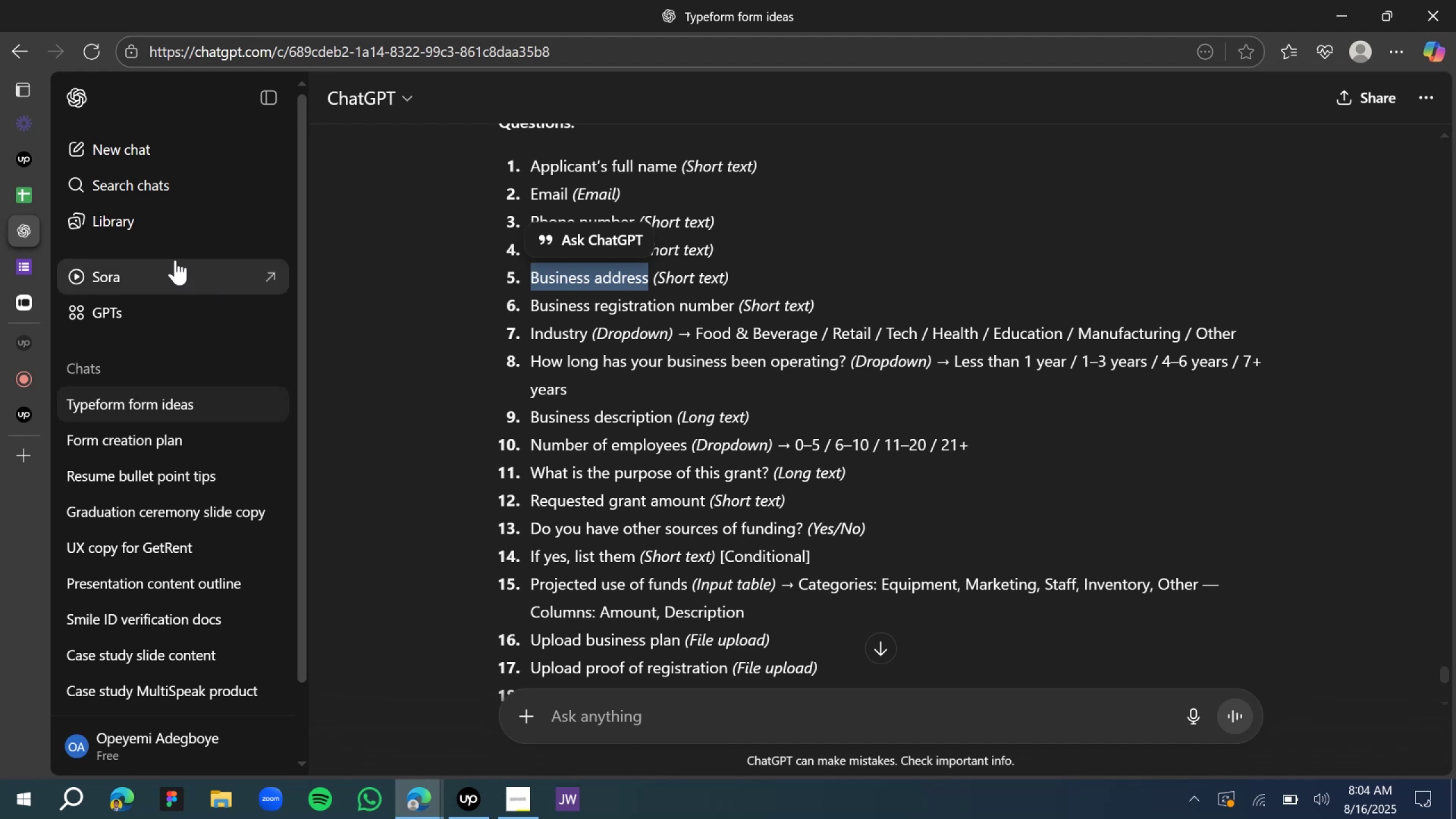 
key(Control+C)
 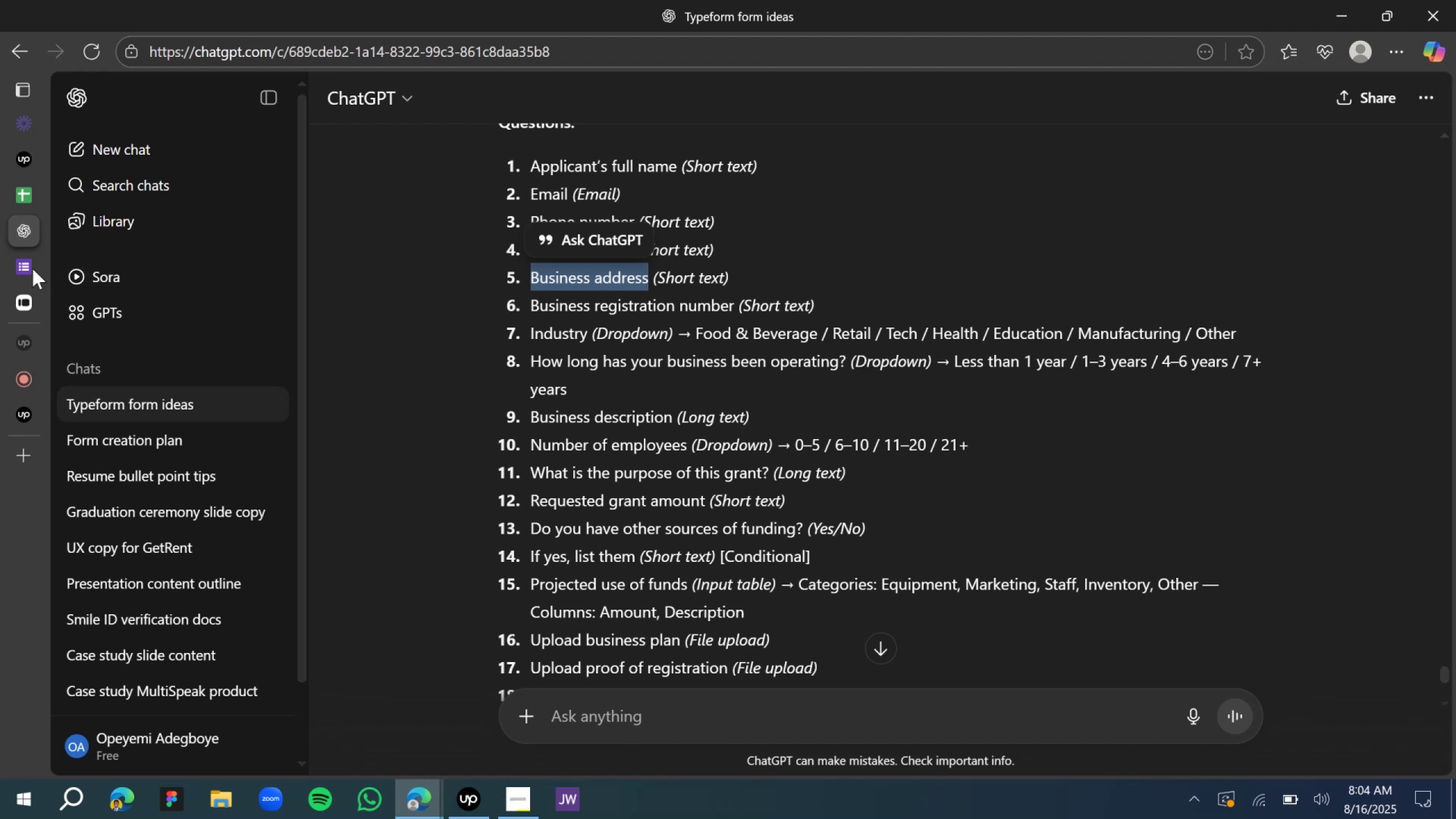 
left_click([27, 260])
 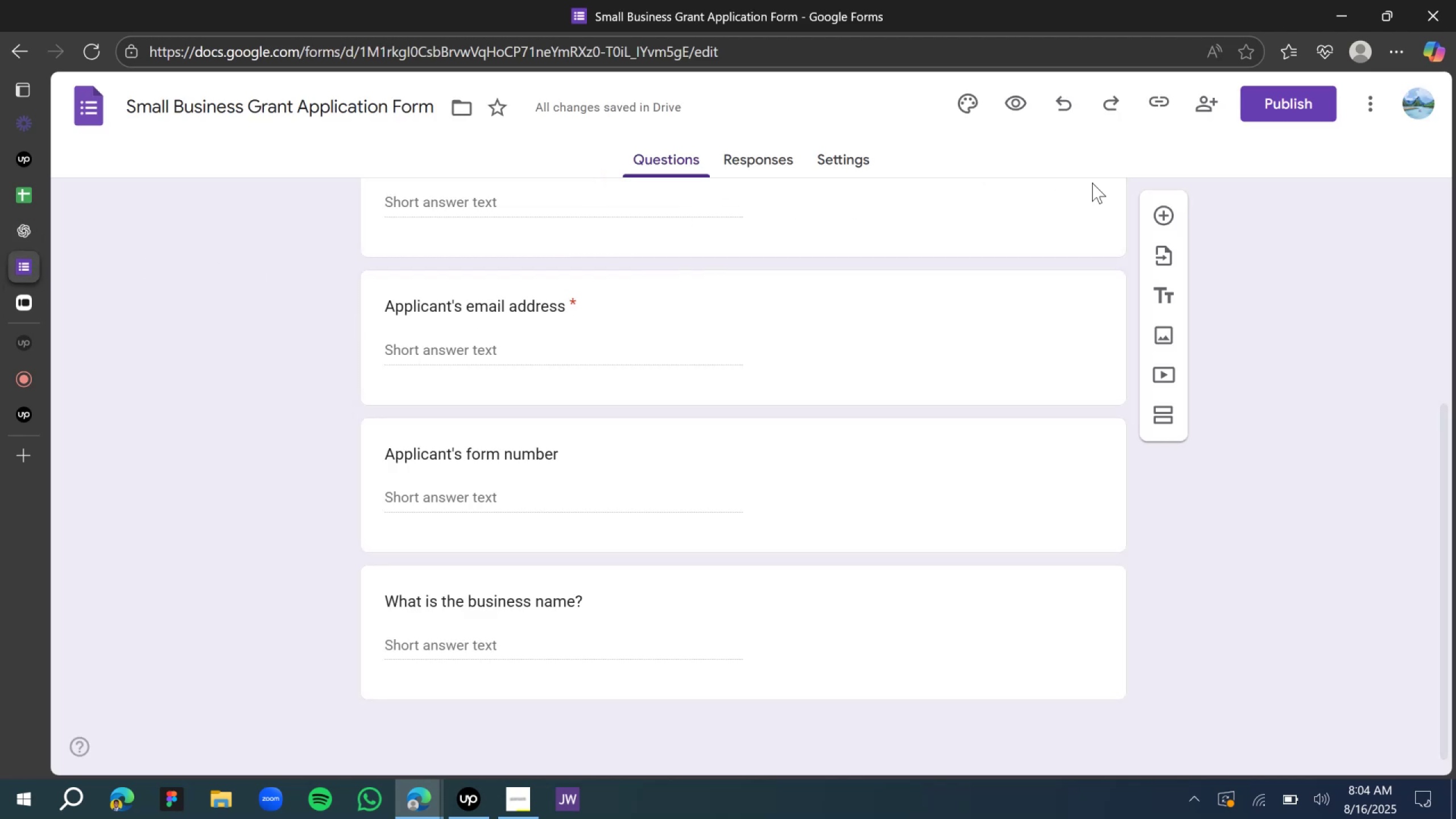 
left_click([1166, 217])
 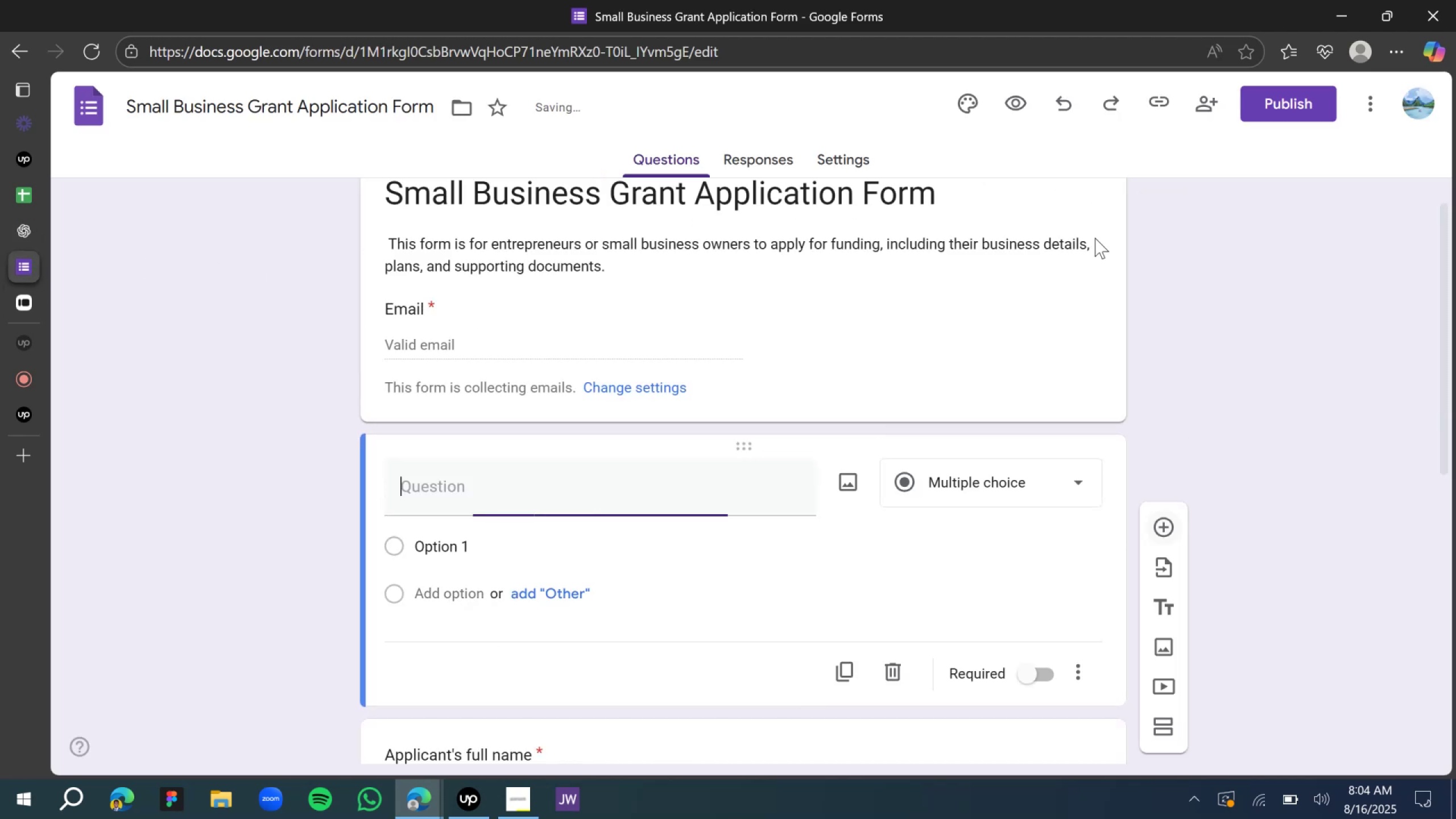 
scroll: coordinate [569, 452], scroll_direction: down, amount: 4.0
 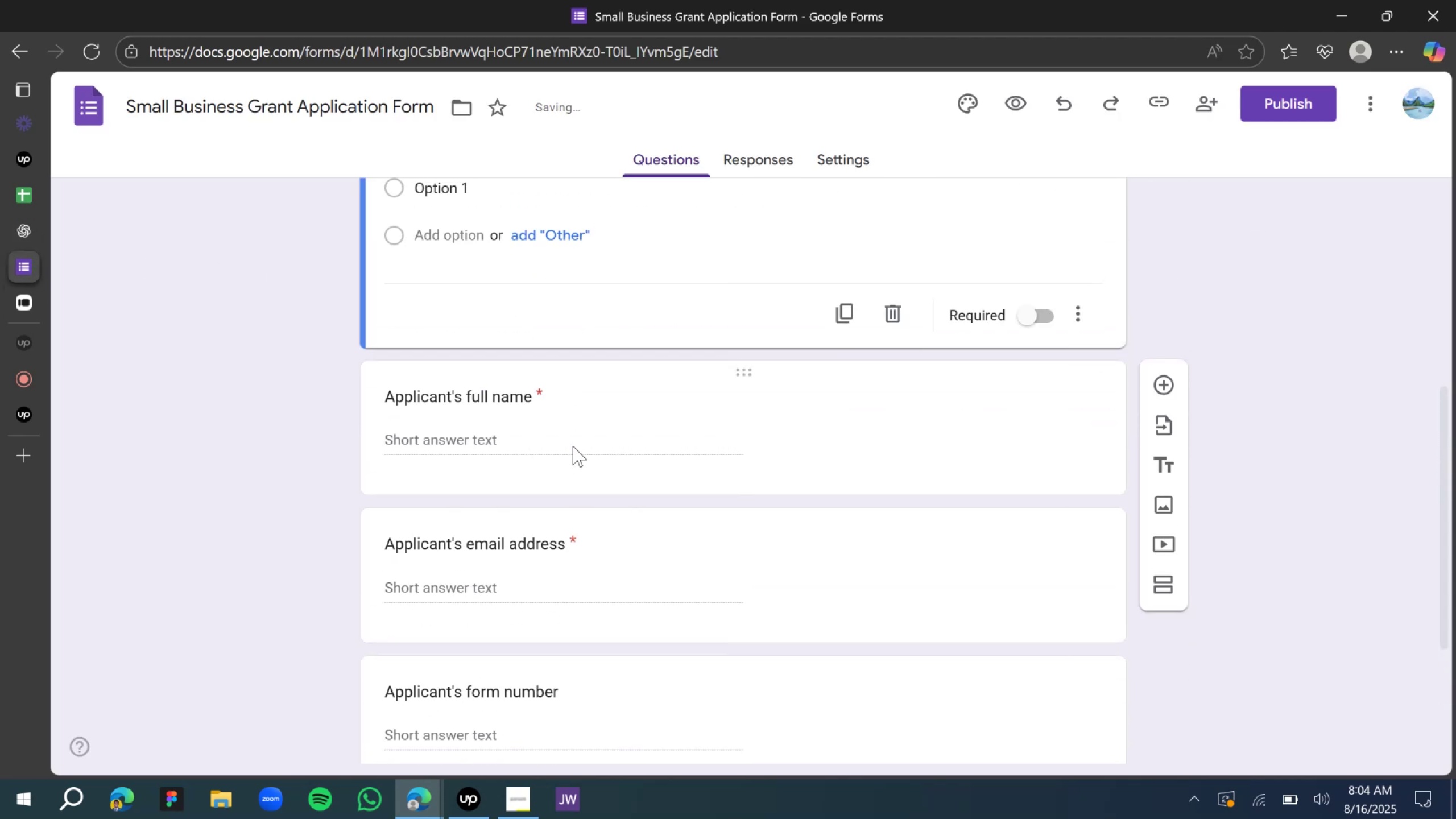 
scroll: coordinate [970, 361], scroll_direction: up, amount: 2.0
 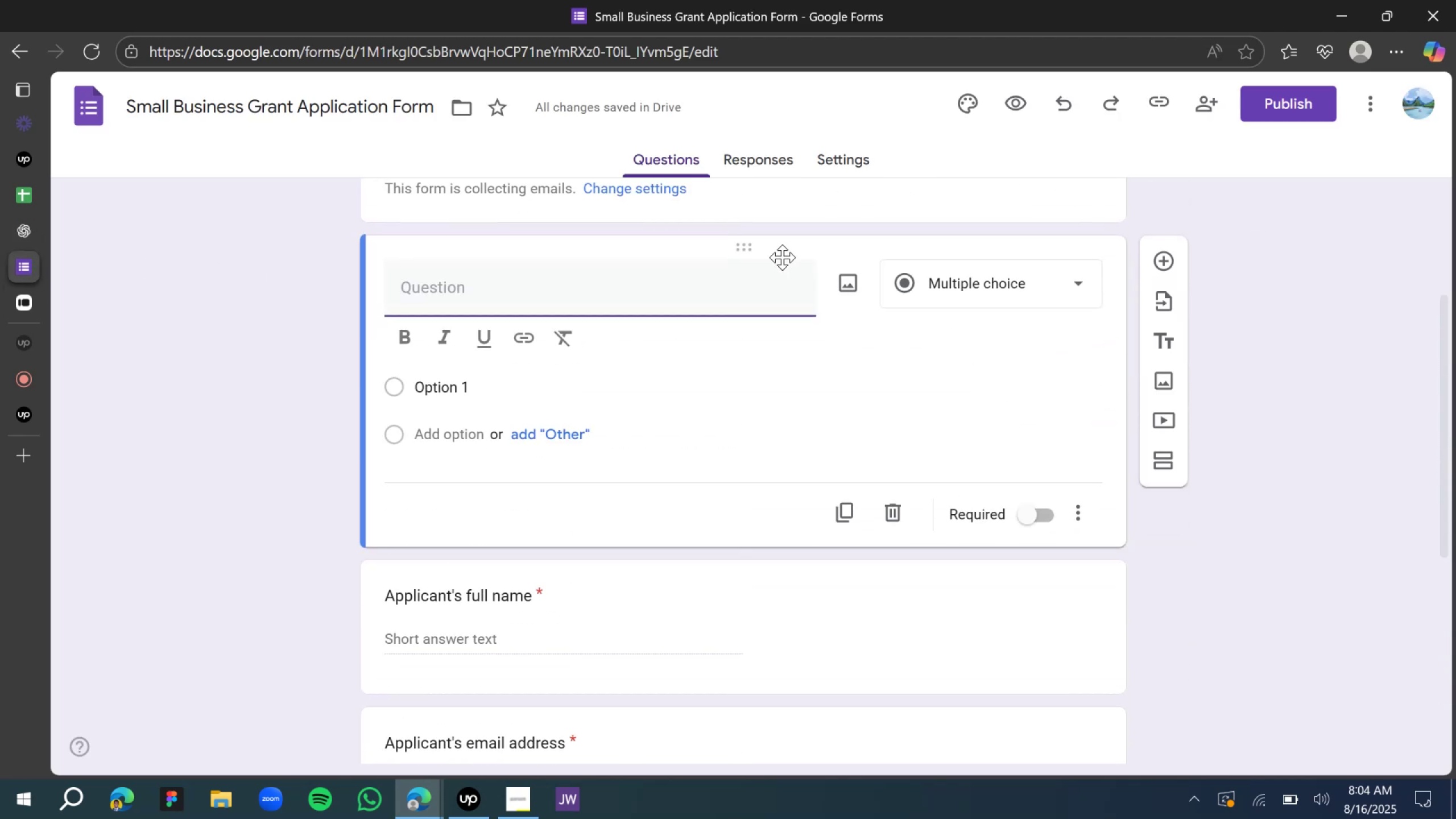 
left_click_drag(start_coordinate=[755, 245], to_coordinate=[809, 710])
 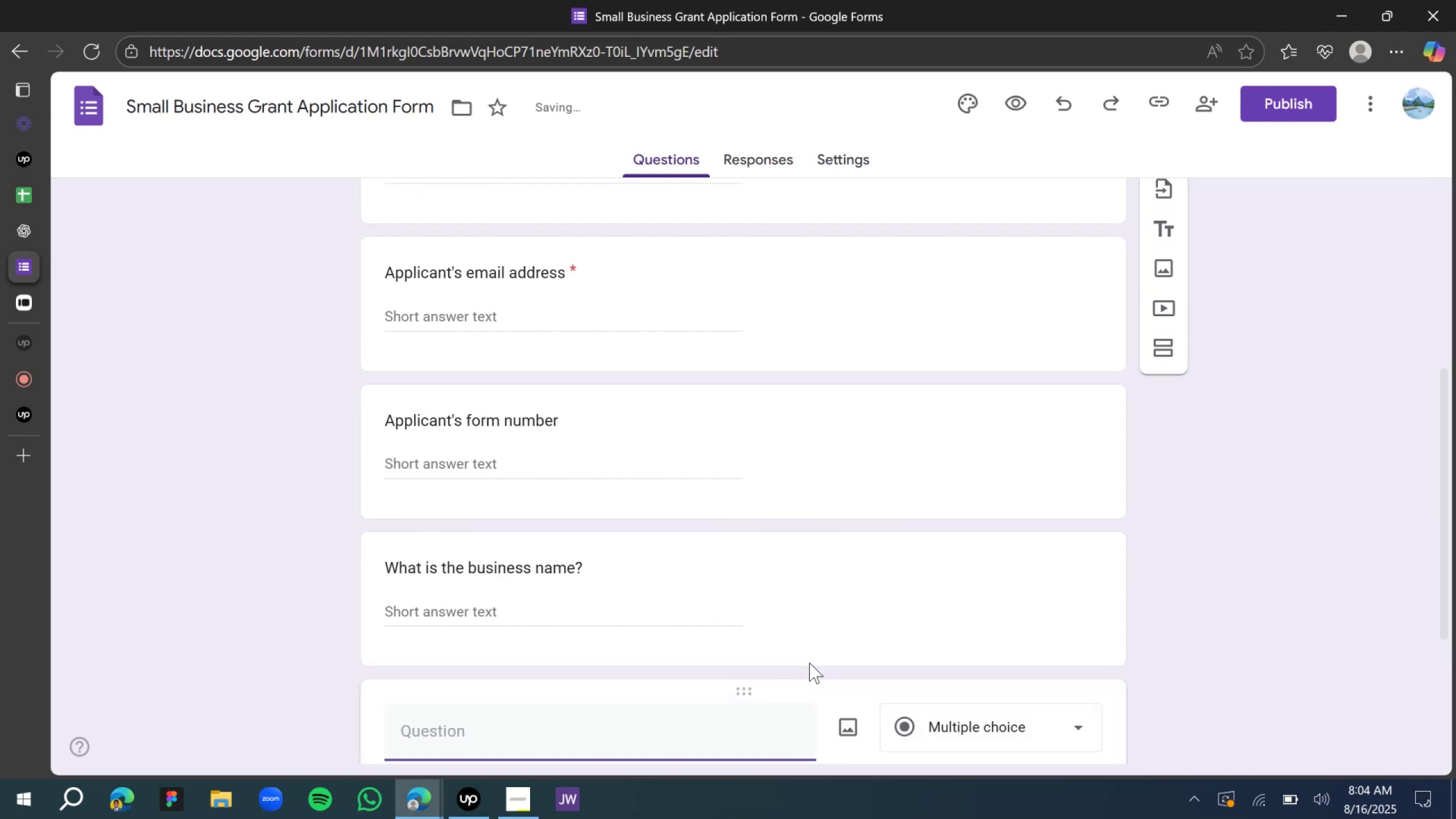 
scroll: coordinate [795, 593], scroll_direction: down, amount: 6.0
 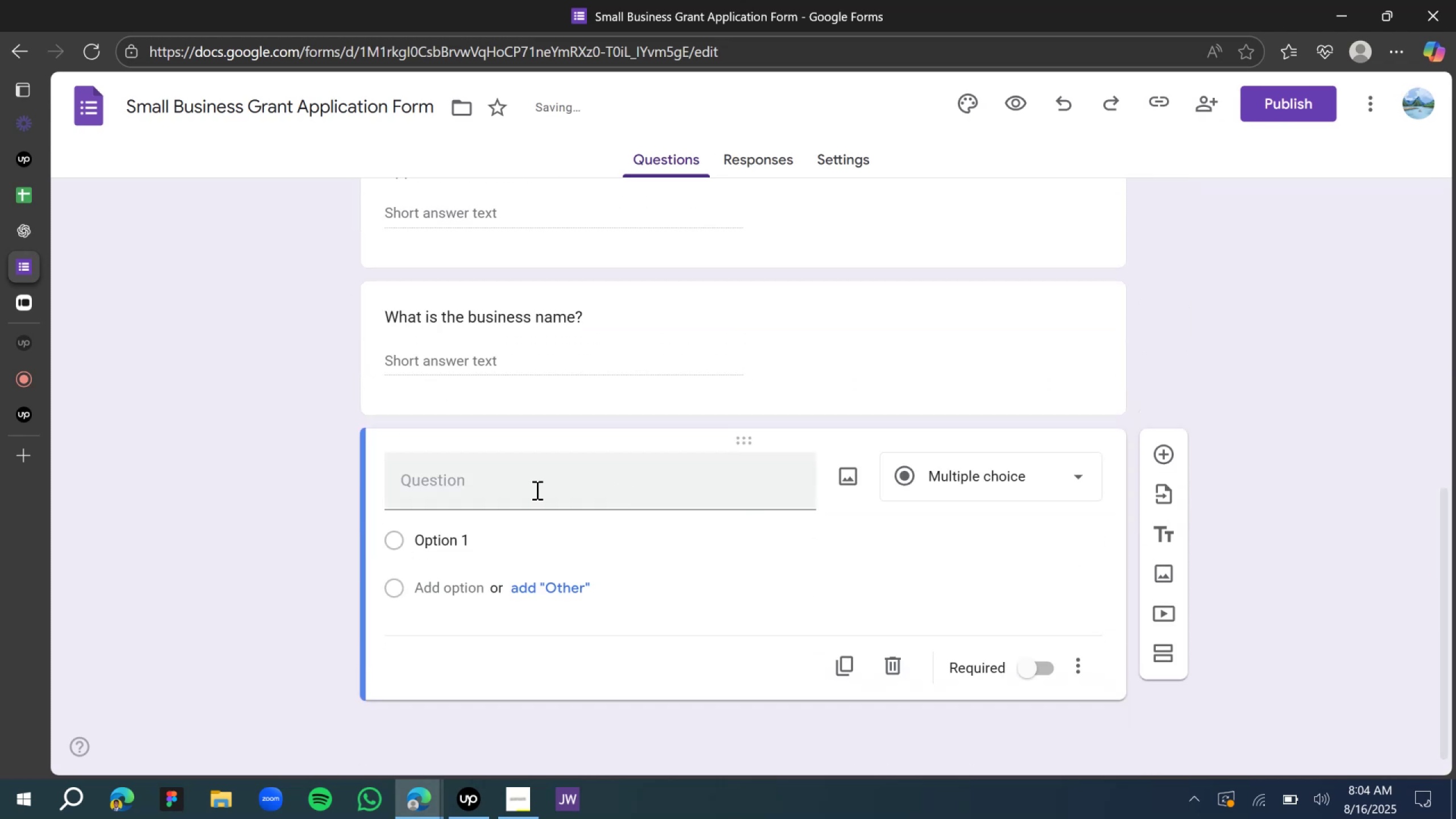 
left_click([535, 488])
 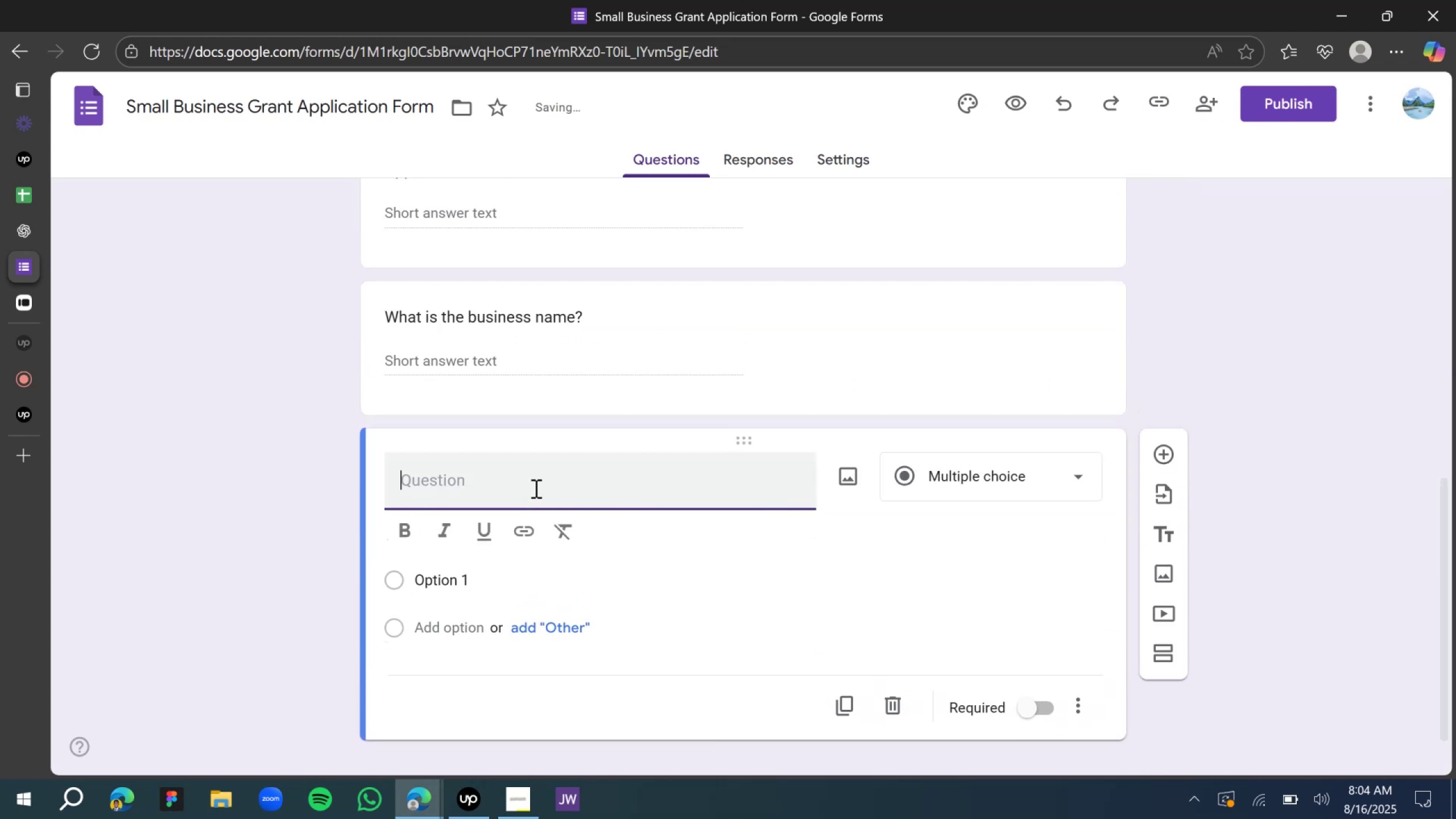 
key(Shift+ShiftLeft)
 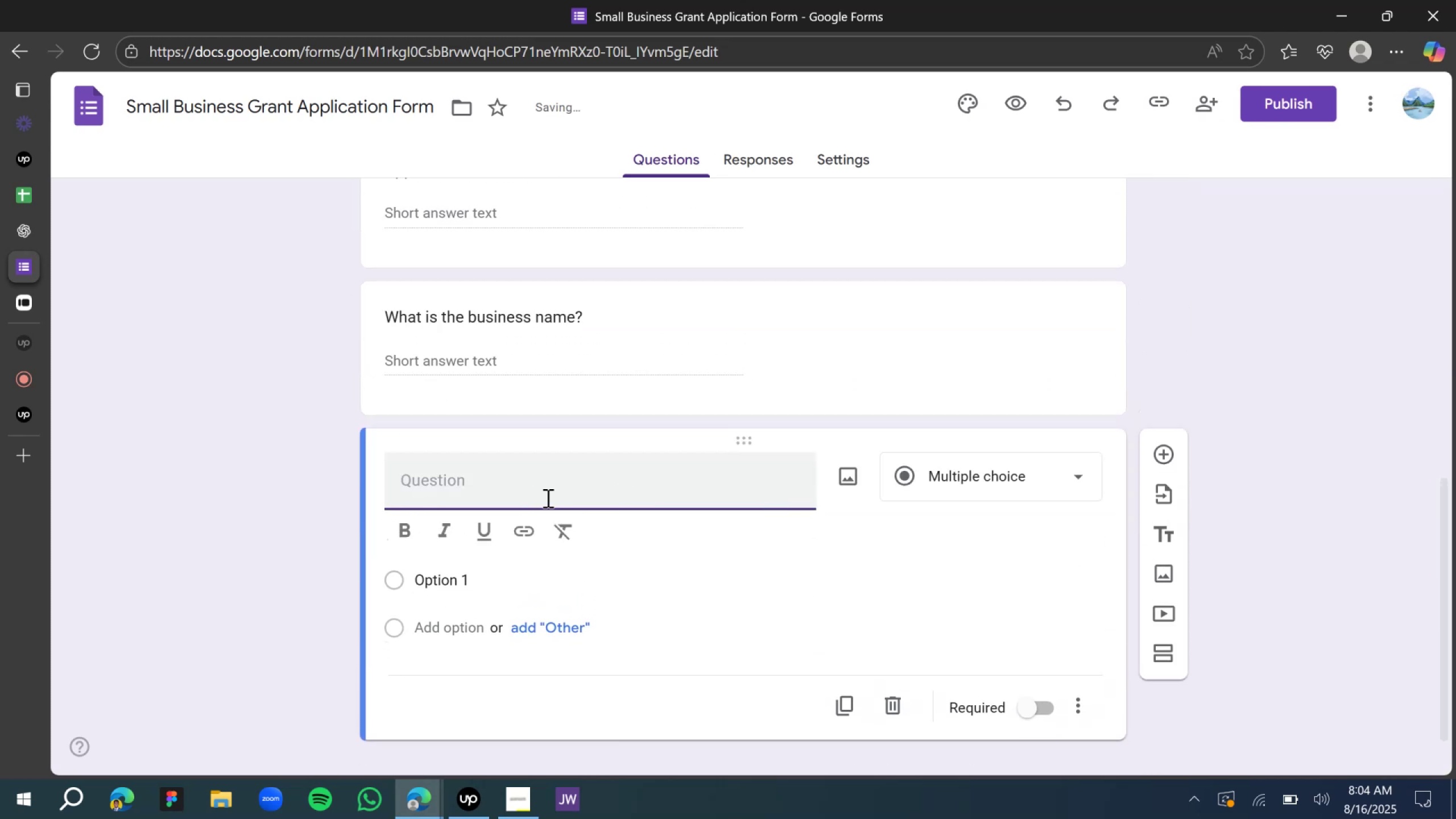 
key(Control+V)
 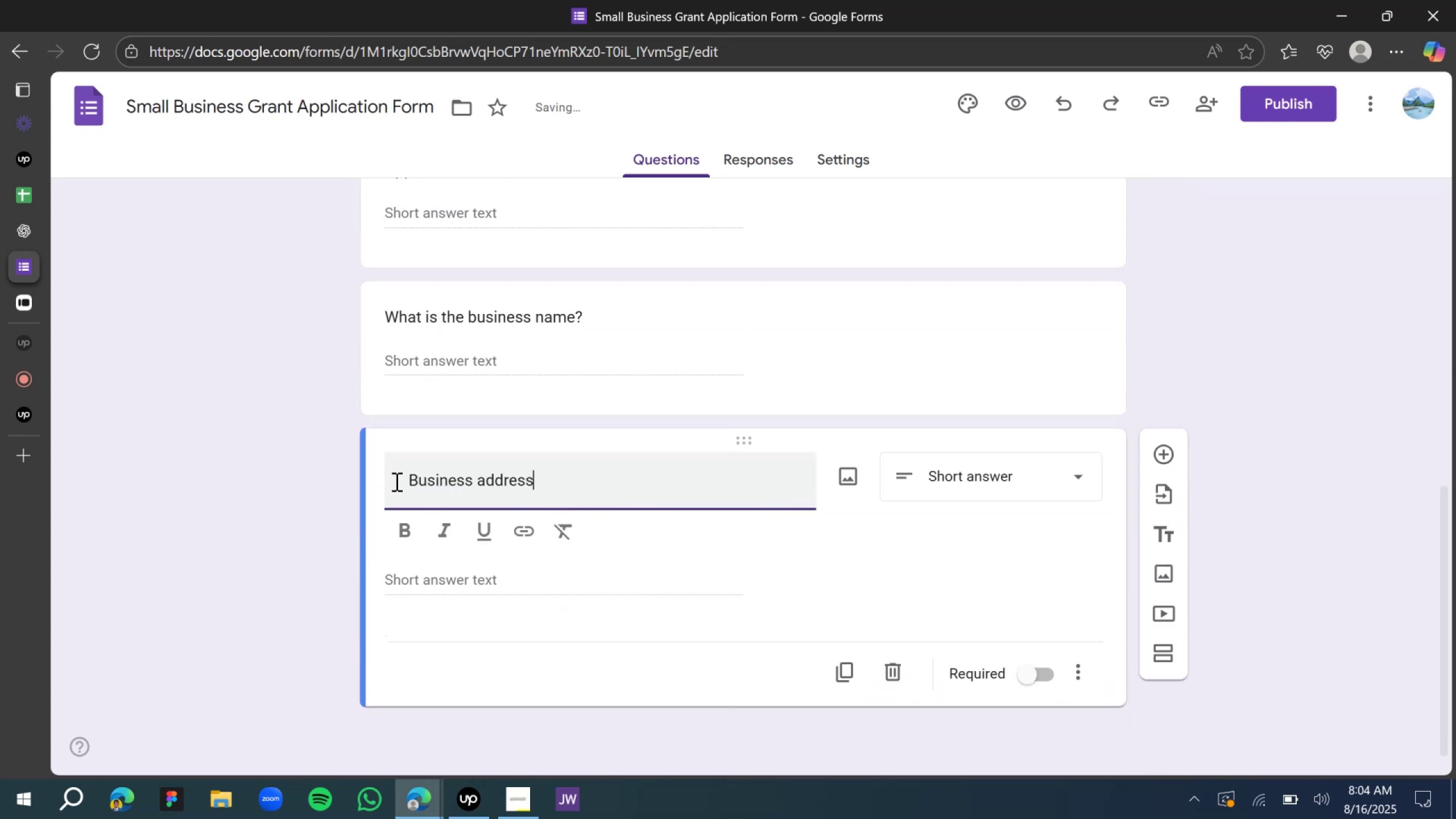 
type(What is your[Delete][Delete][Delete] b)
 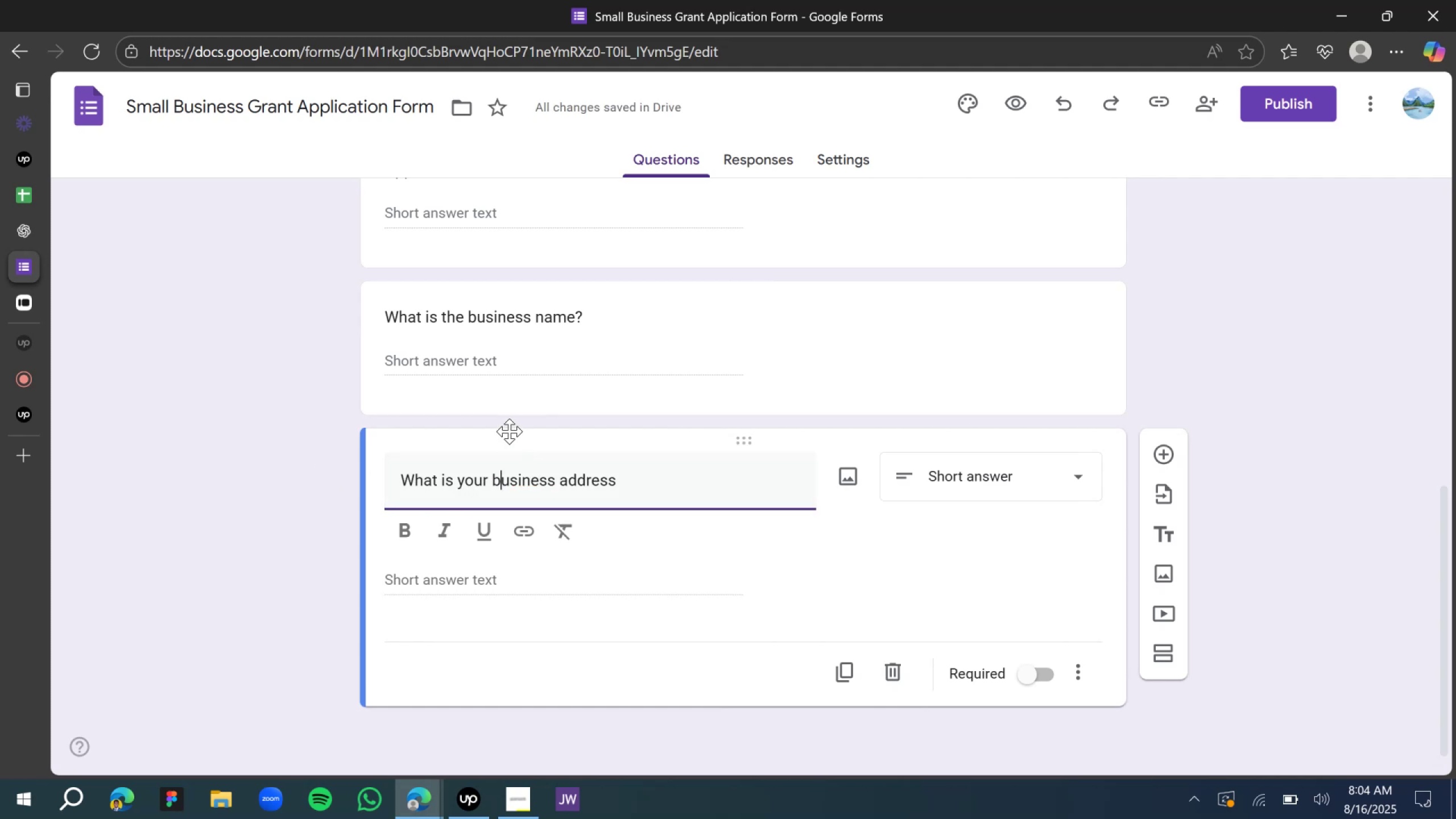 
double_click([452, 322])
 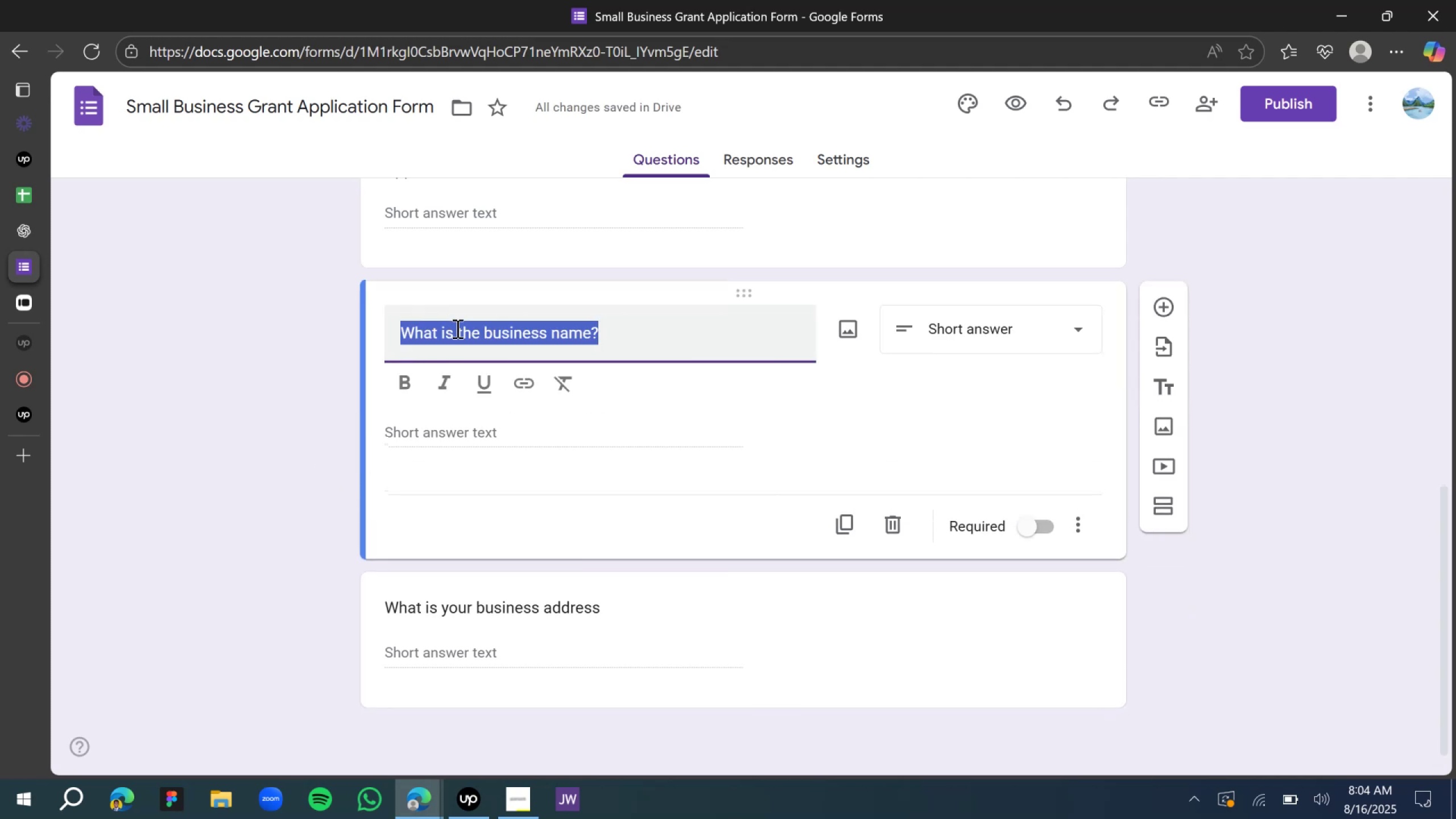 
triple_click([465, 337])
 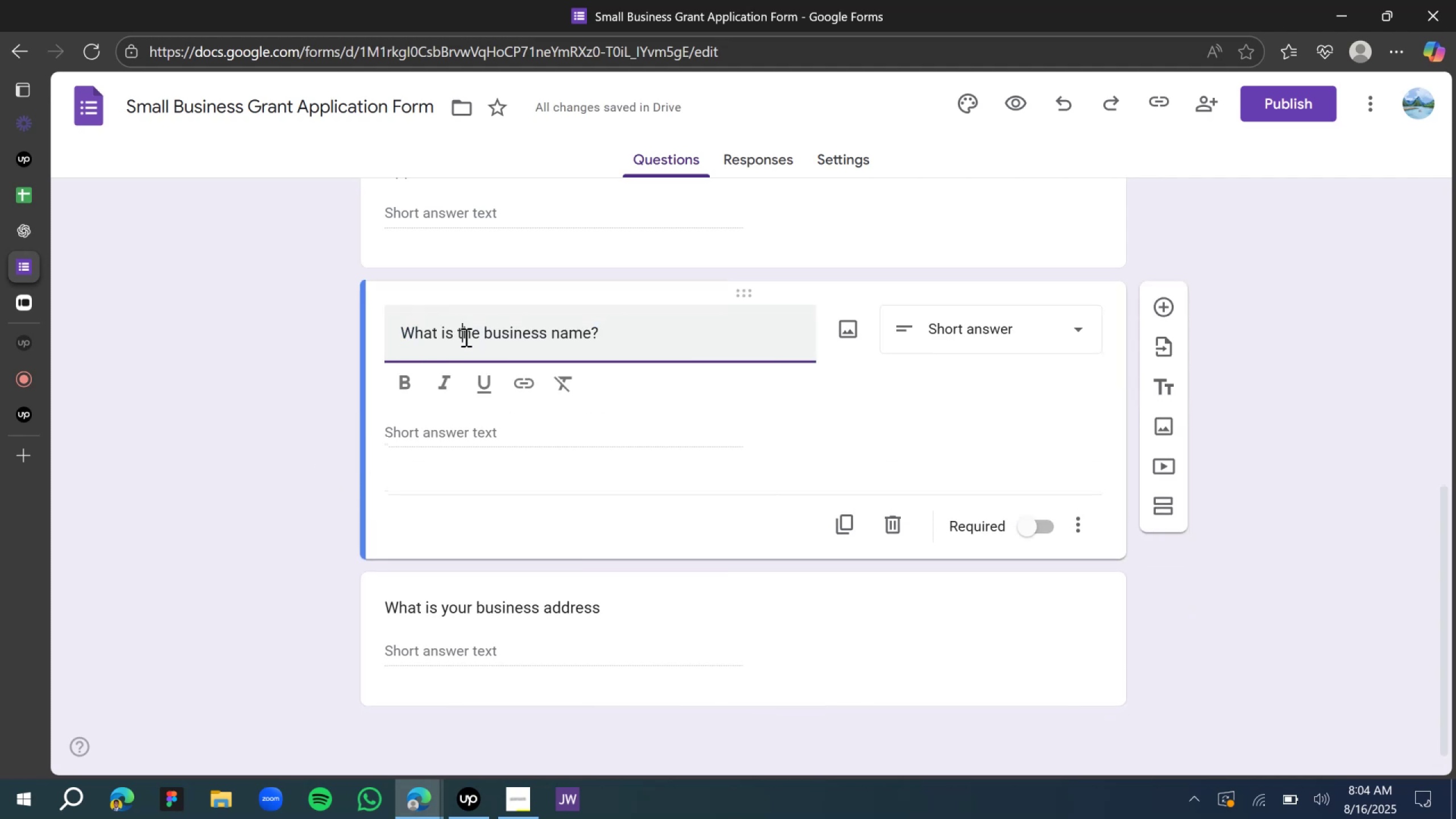 
triple_click([465, 337])
 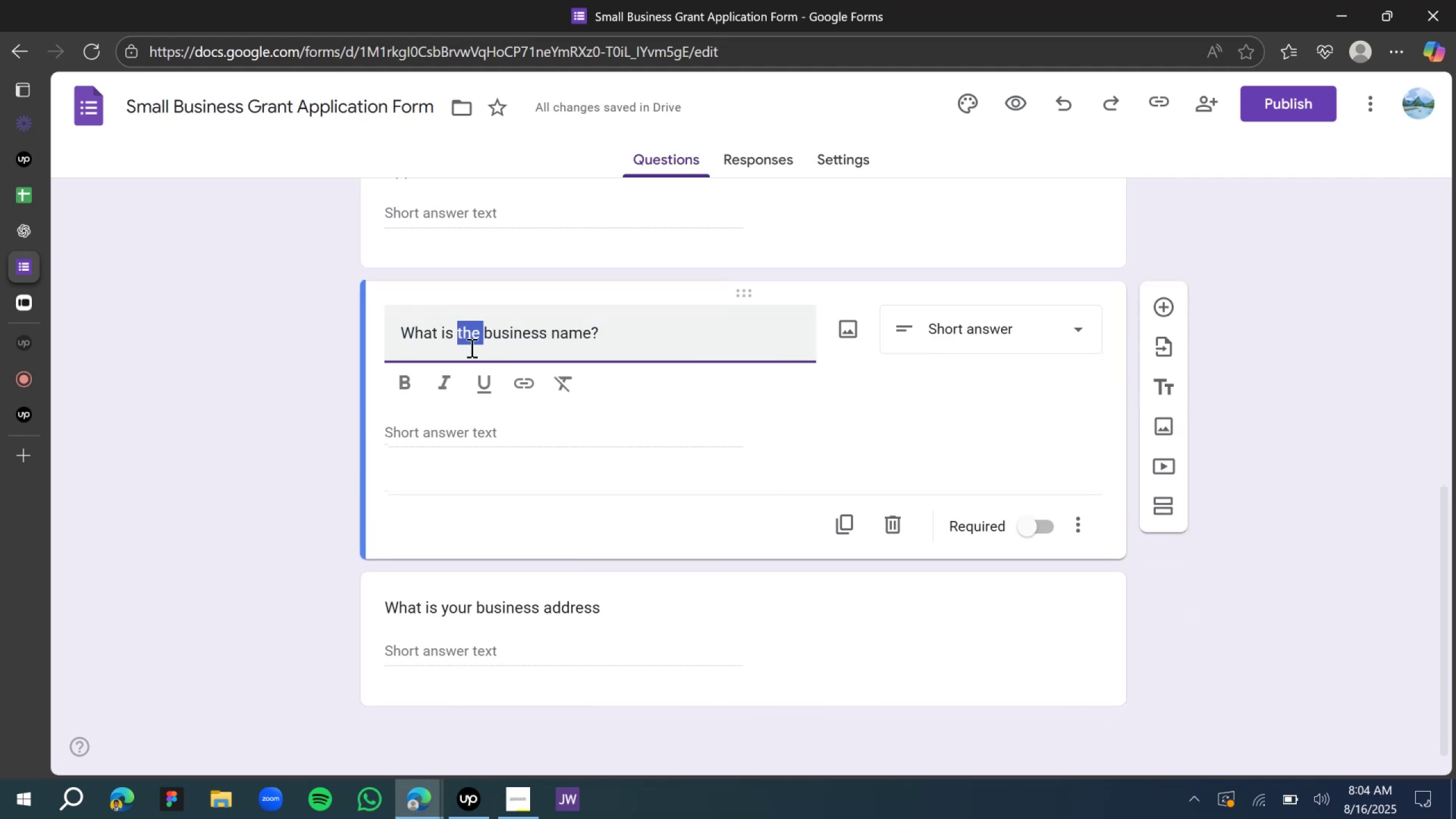 
type(your )
 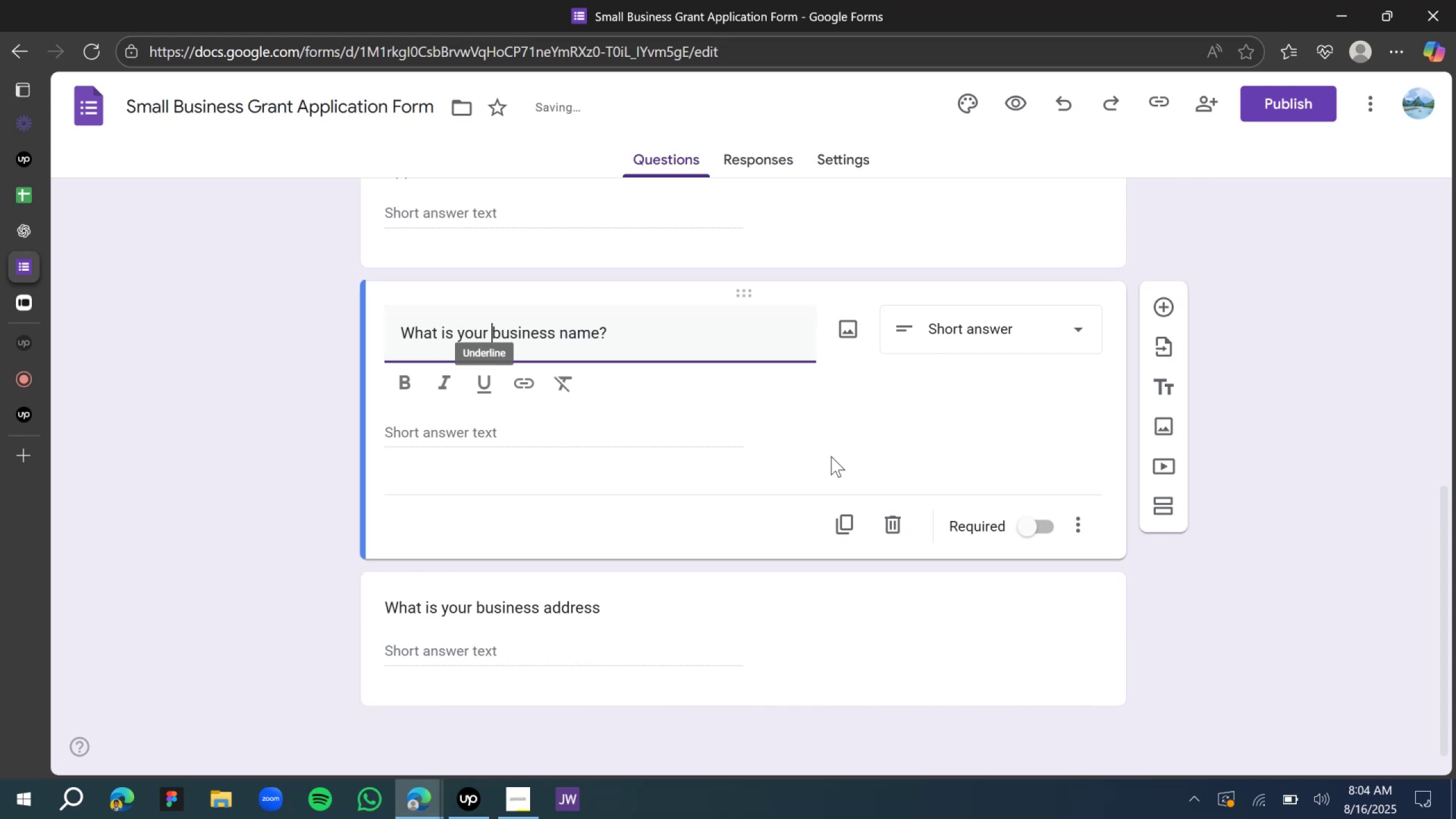 
left_click([1038, 535])
 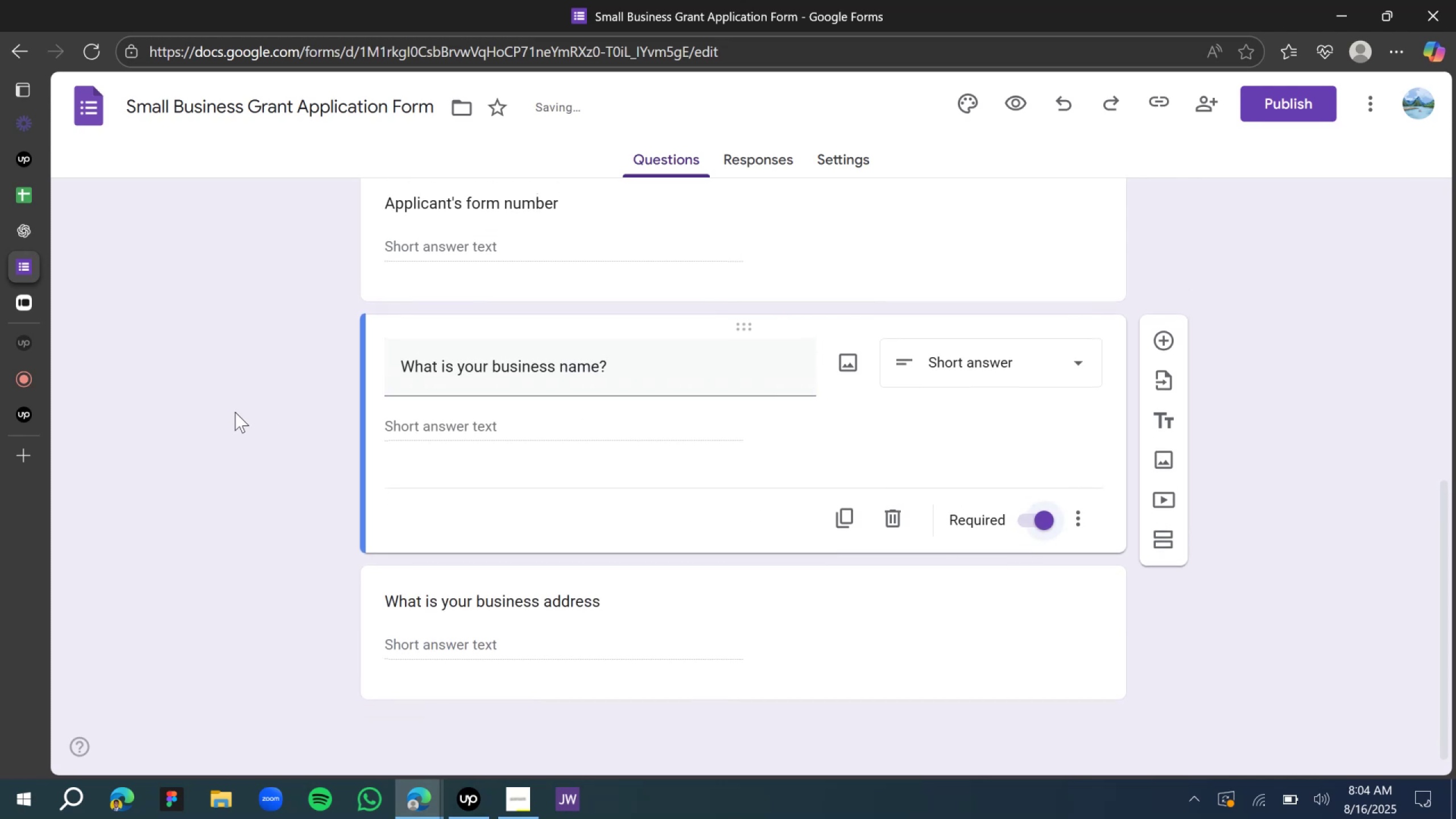 
left_click([301, 373])
 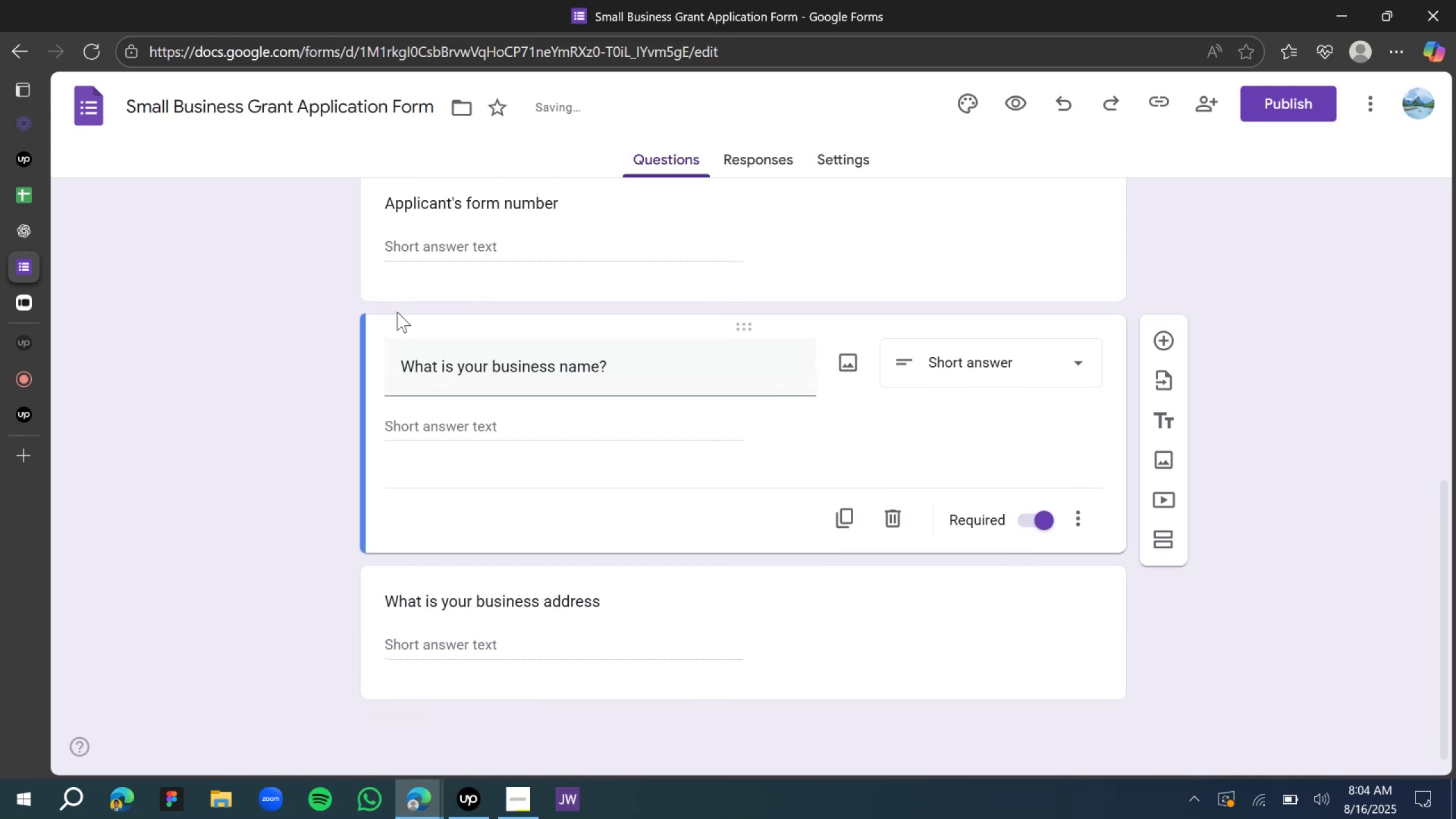 
scroll: coordinate [573, 214], scroll_direction: up, amount: 1.0
 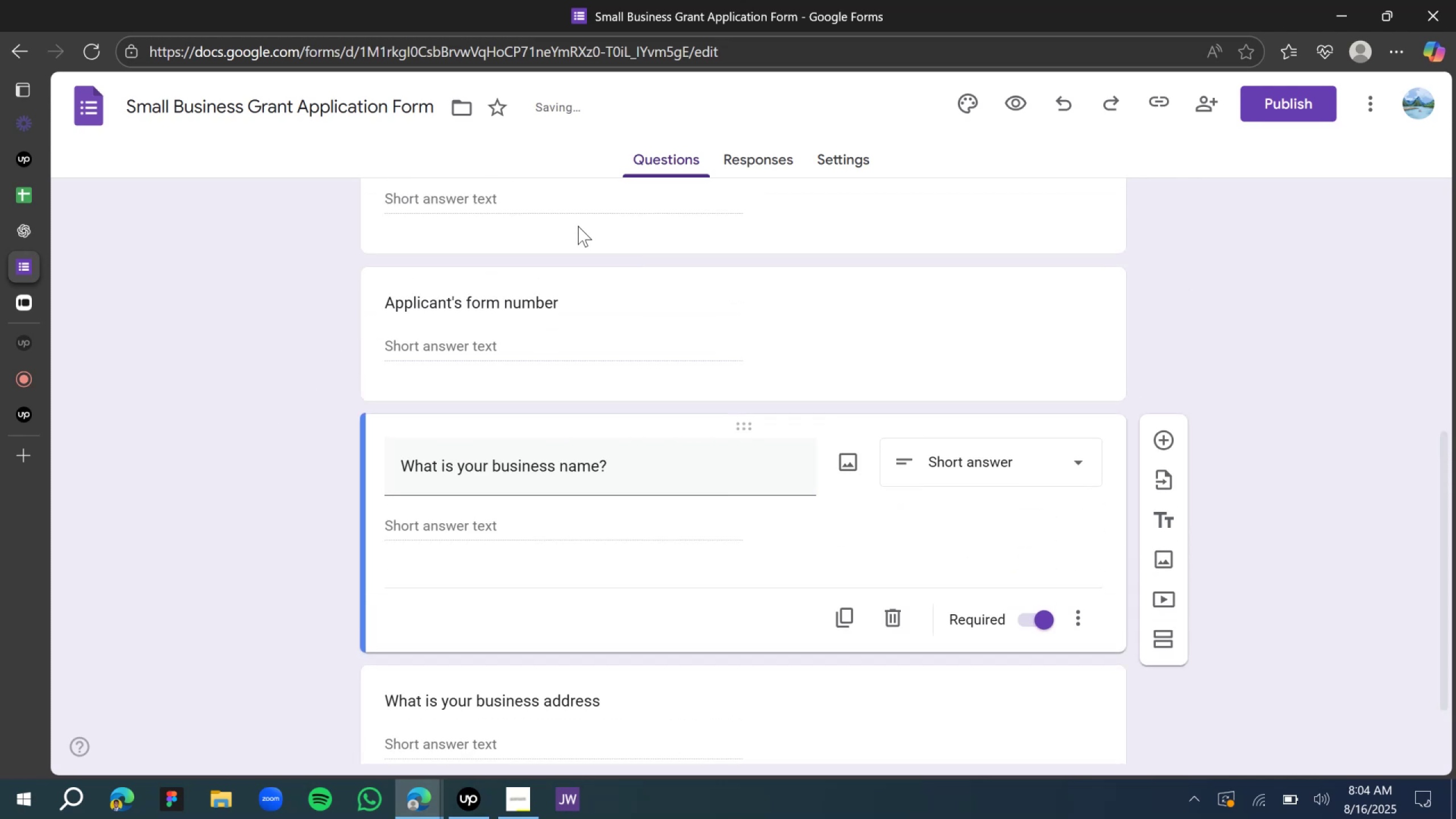 
scroll: coordinate [638, 373], scroll_direction: down, amount: 6.0
 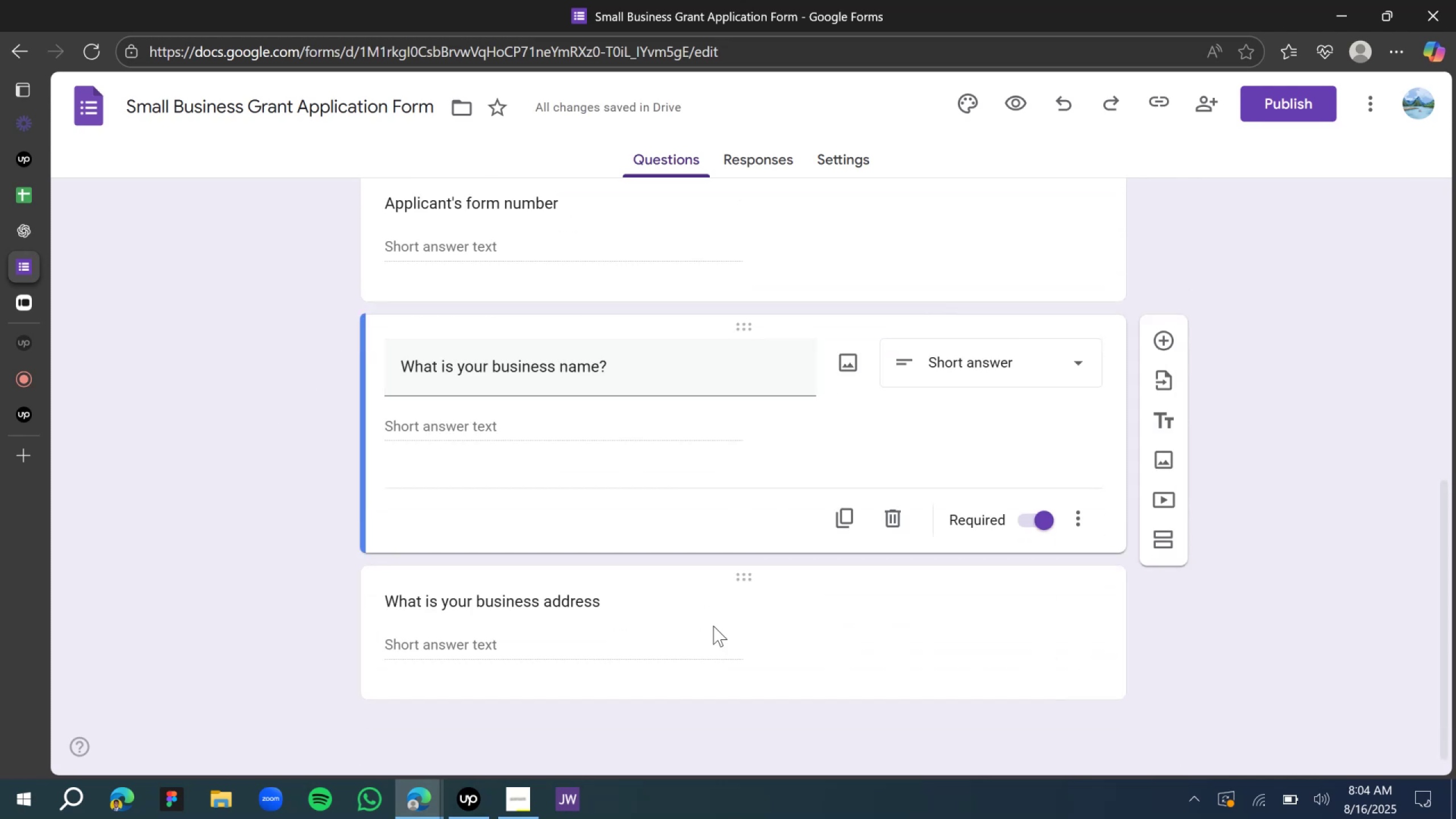 
left_click([712, 582])
 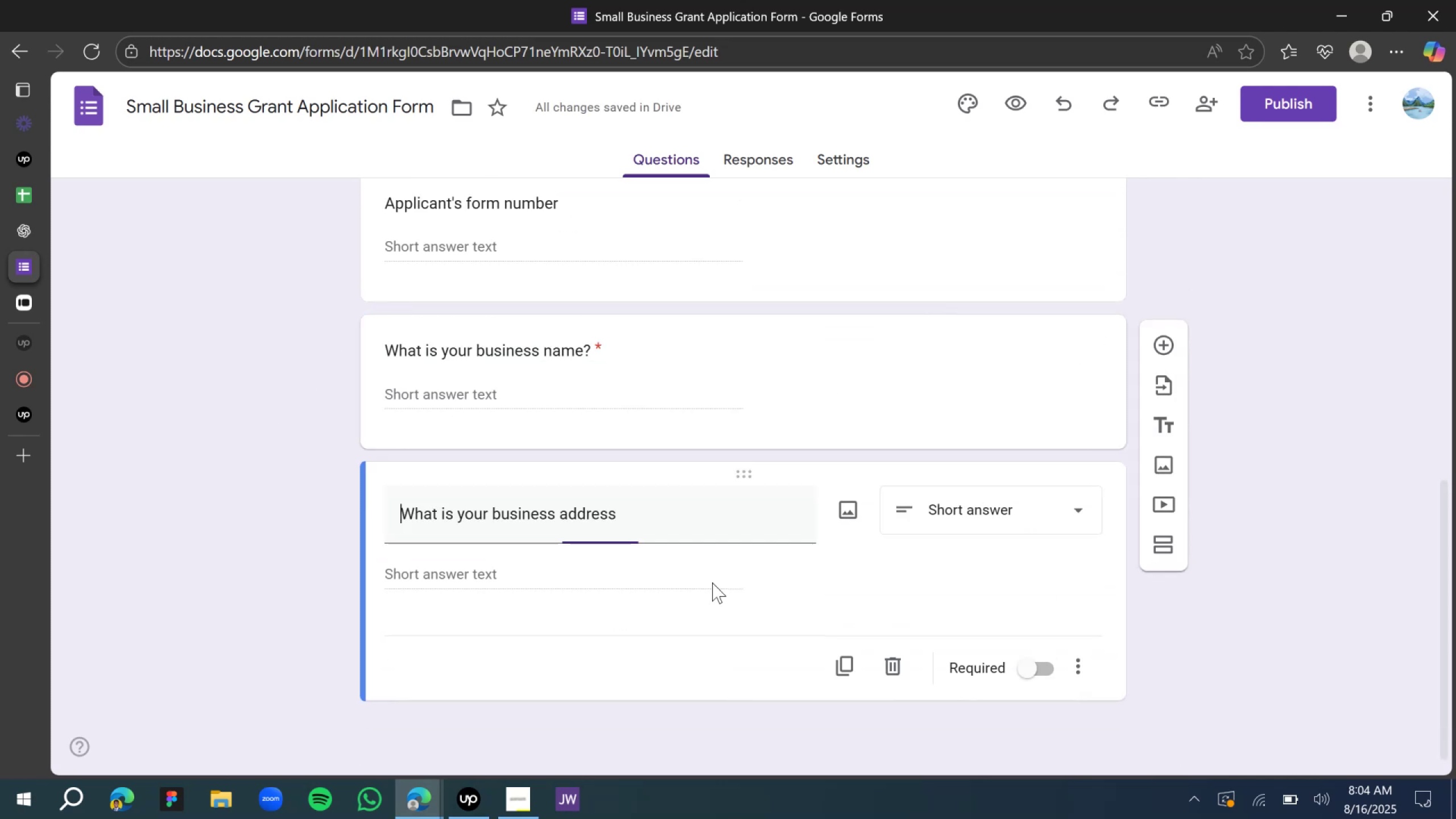 
scroll: coordinate [938, 649], scroll_direction: down, amount: 4.0
 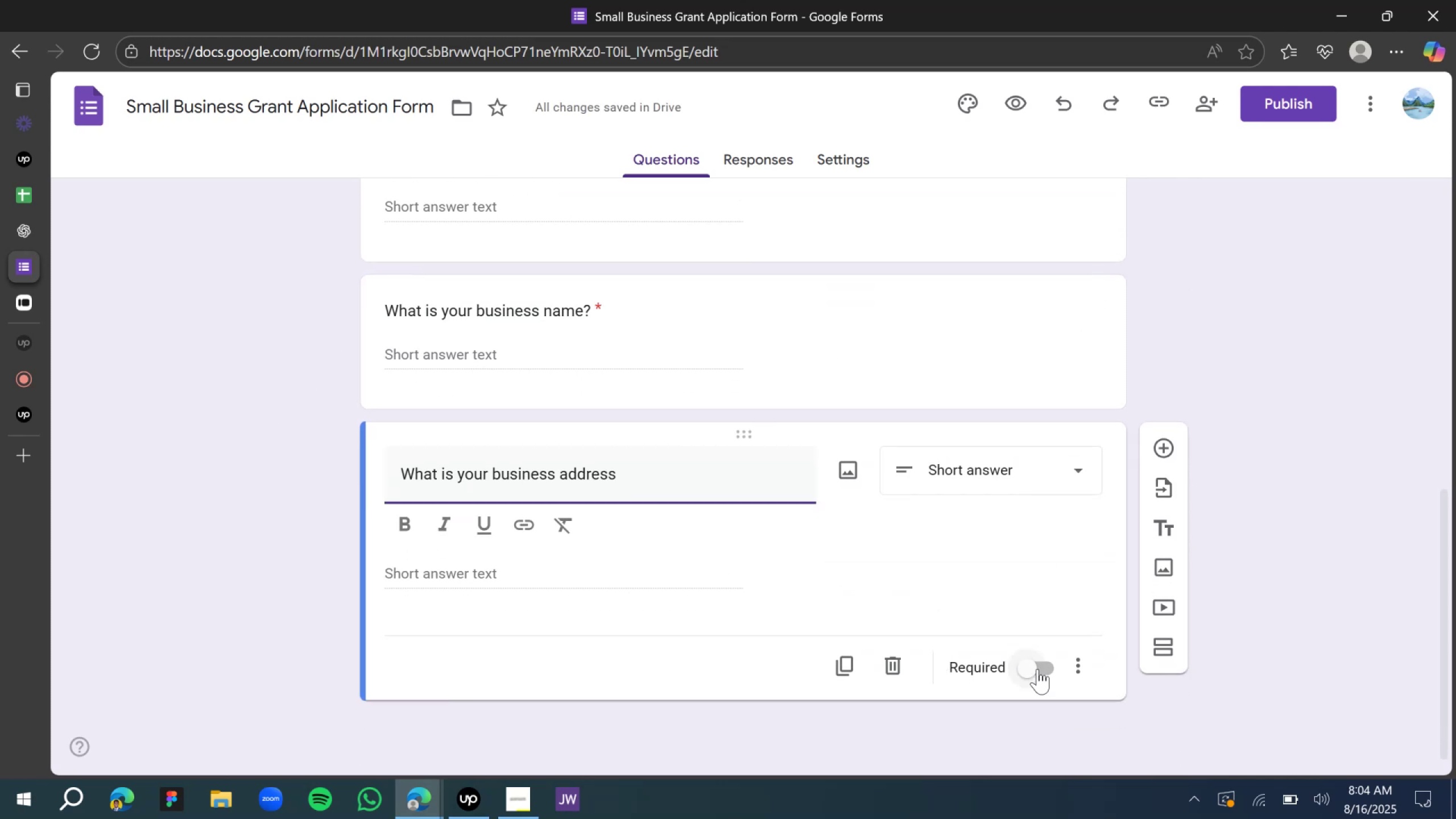 
left_click([1037, 669])
 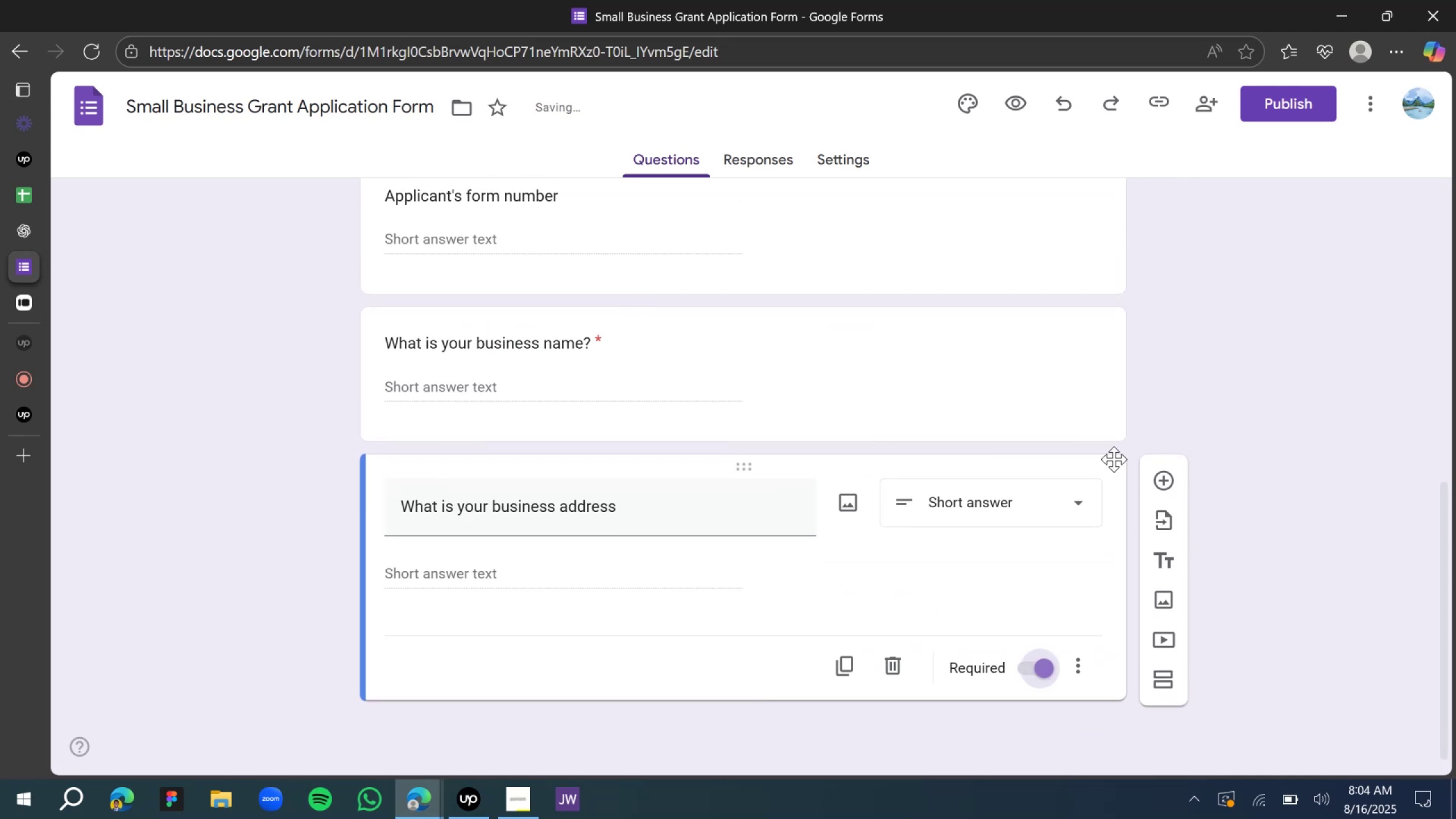 
left_click([1164, 338])
 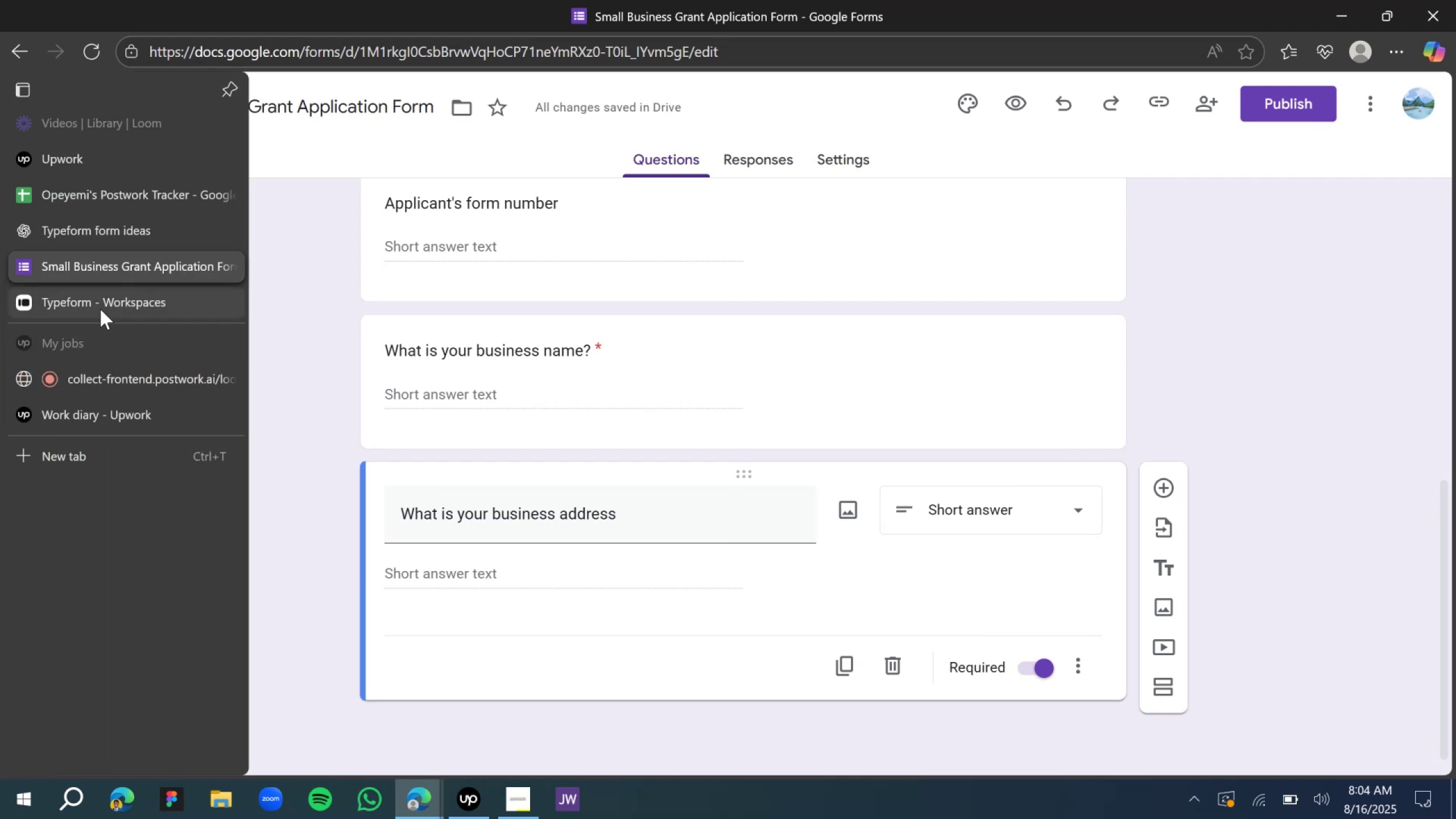 
left_click([213, 410])
 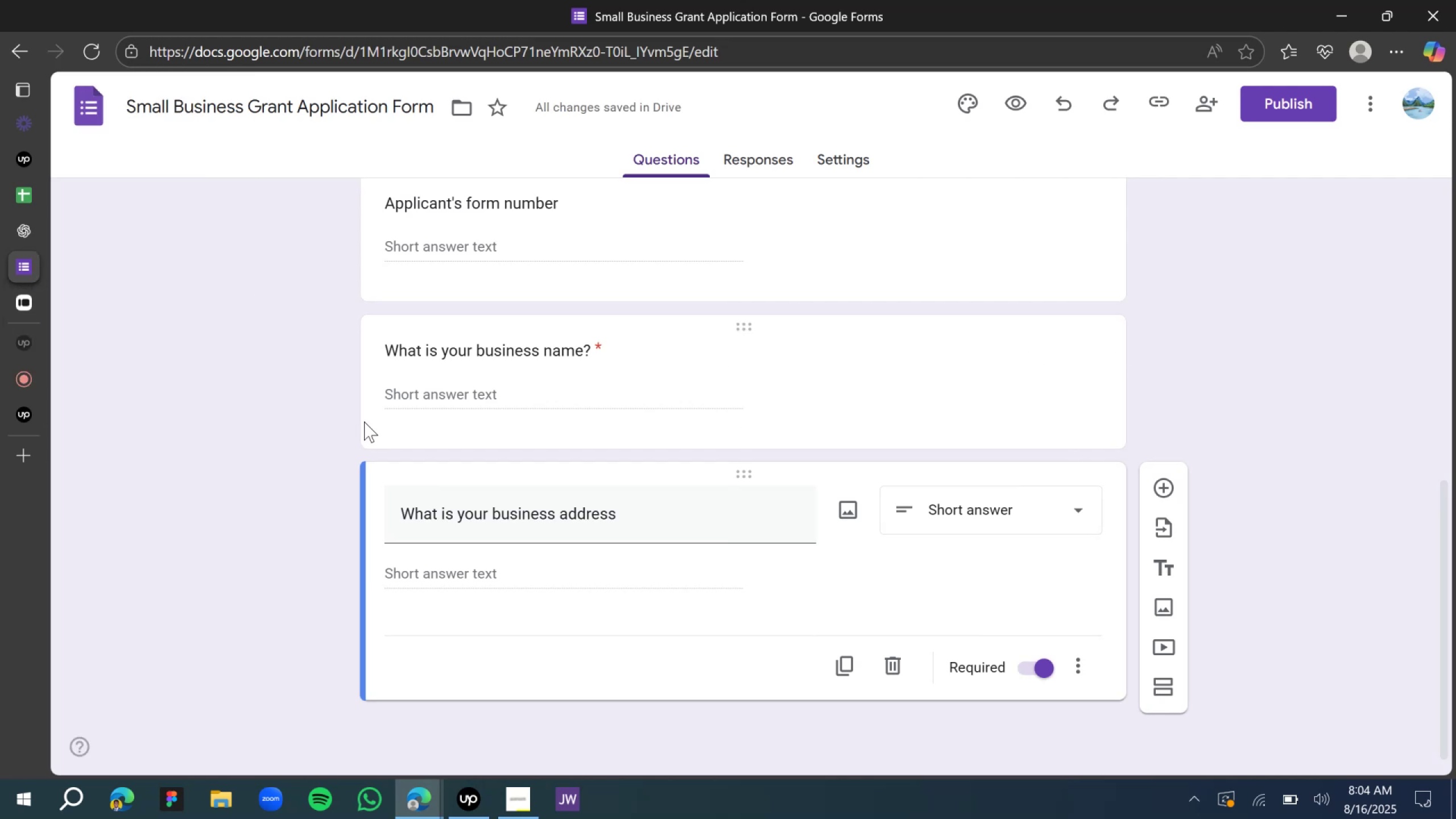 
scroll: coordinate [468, 519], scroll_direction: down, amount: 5.0
 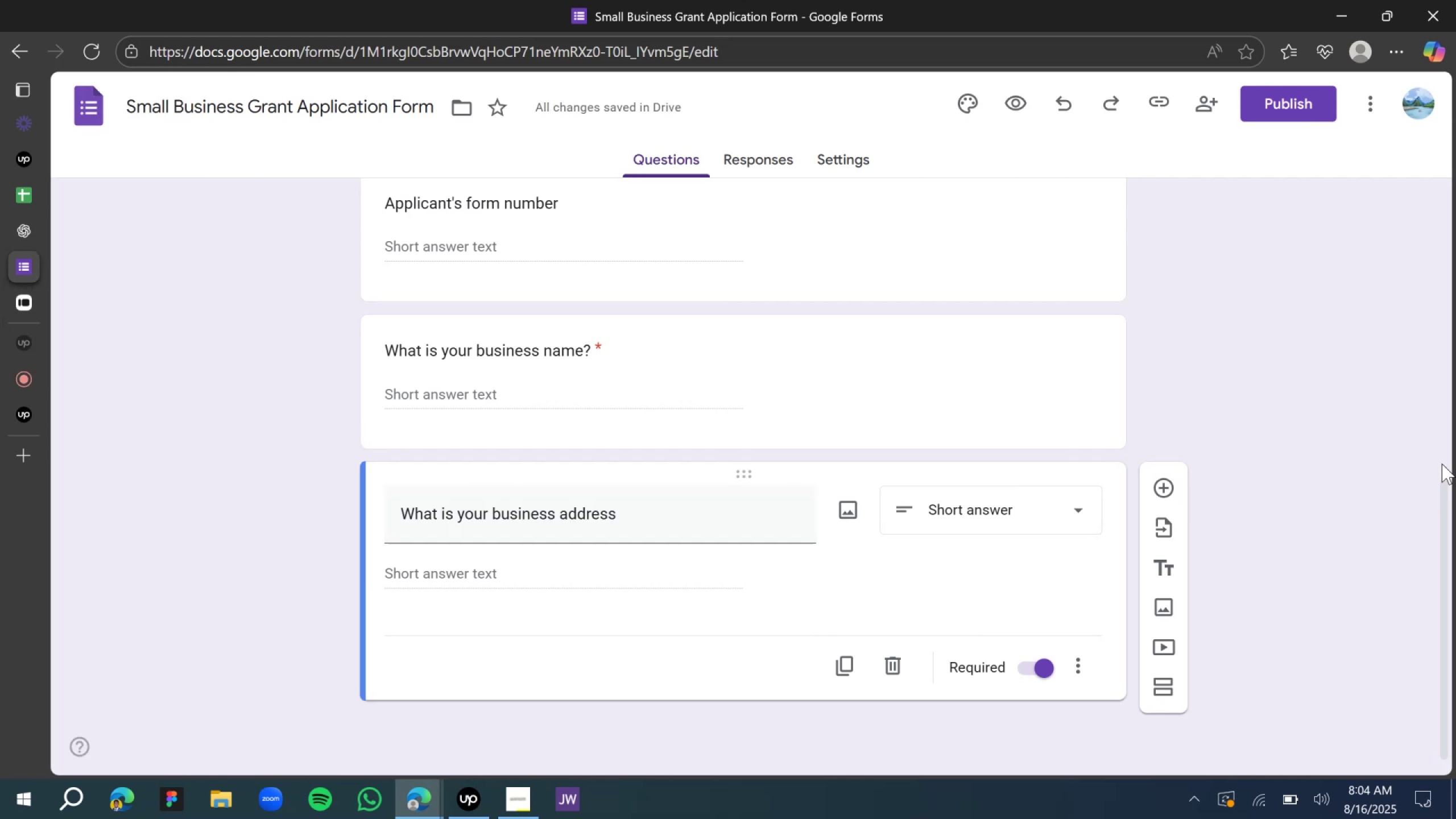 
left_click([1232, 408])
 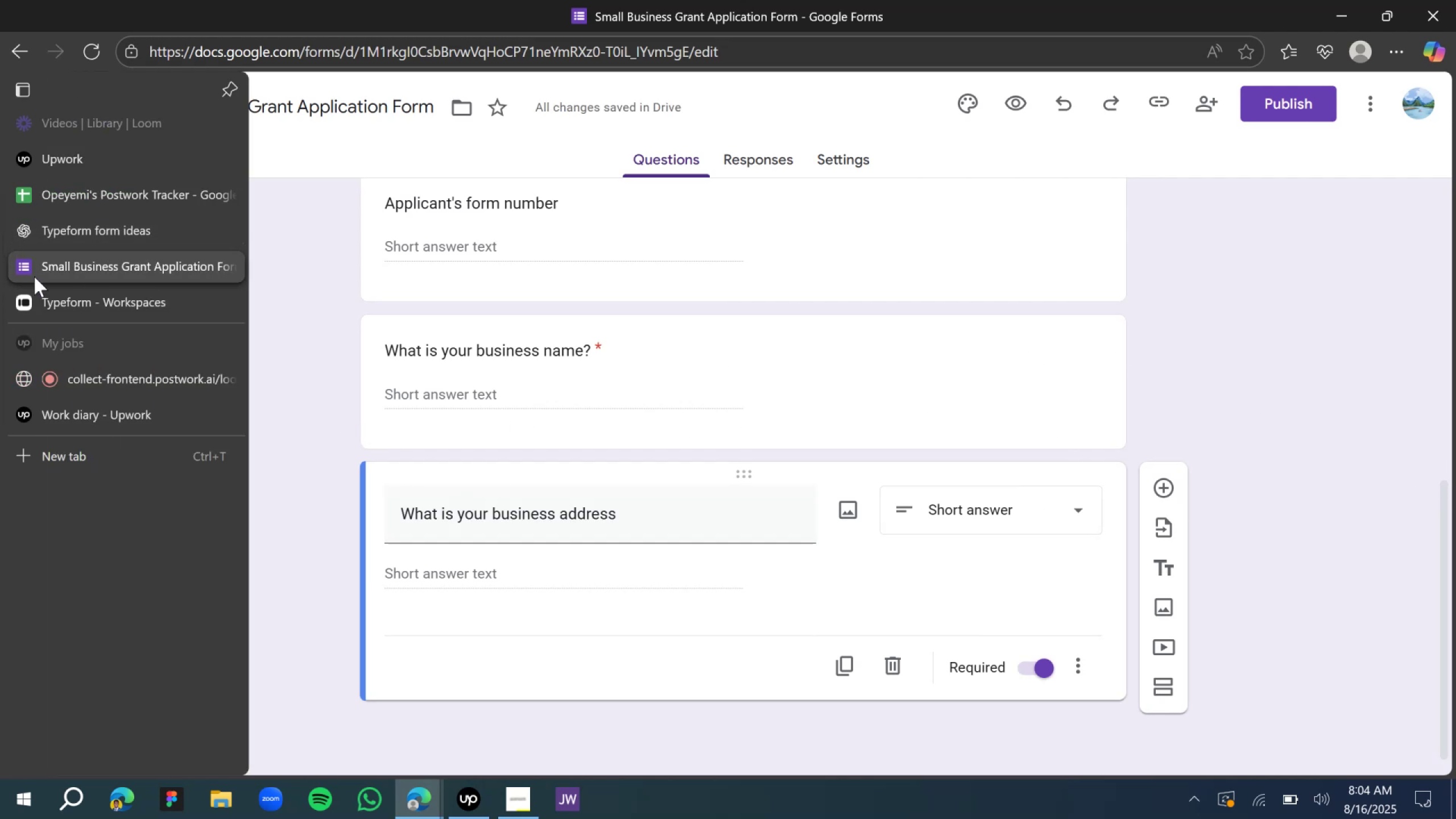 
left_click([36, 304])
 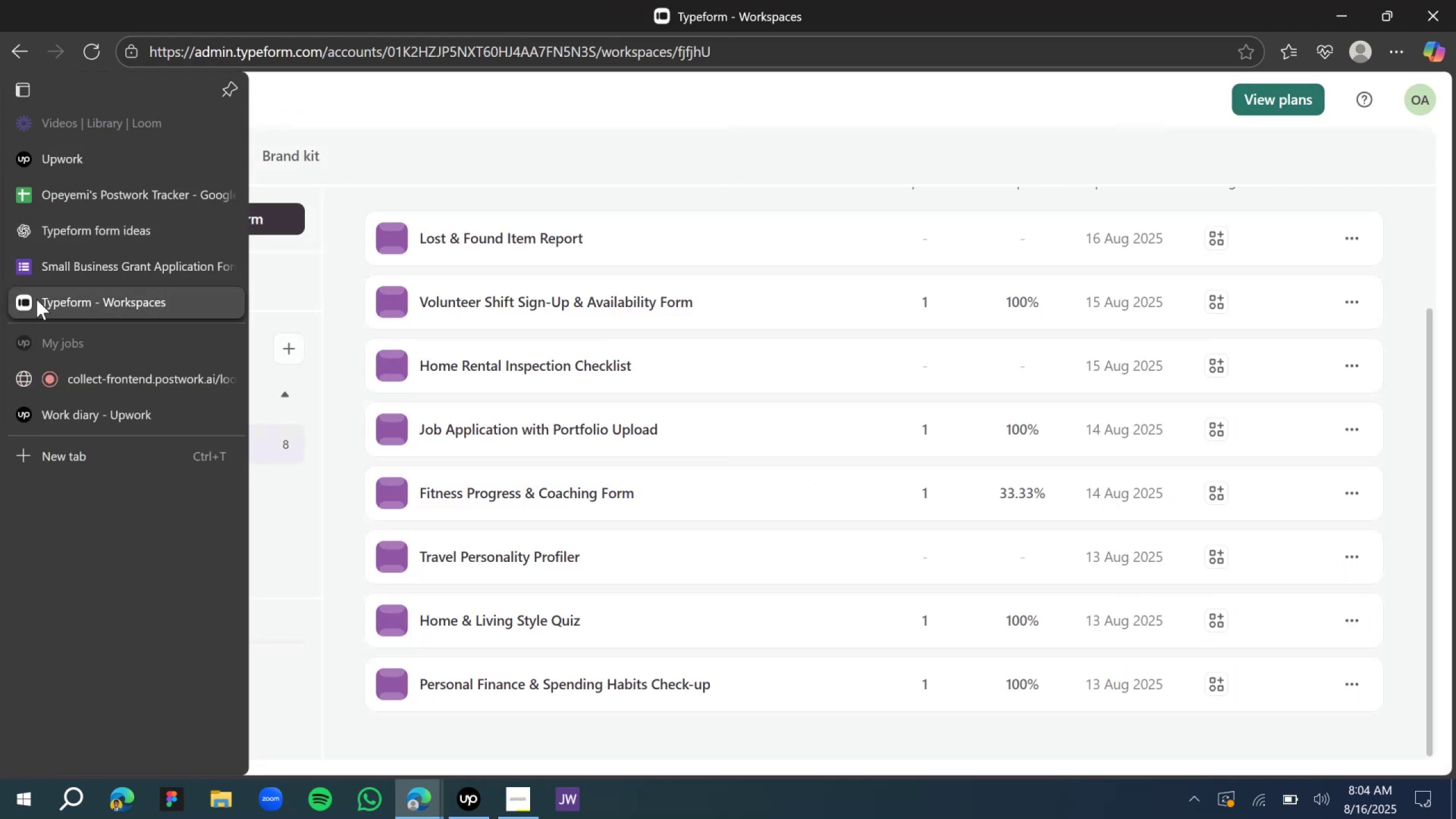 
left_click([45, 255])
 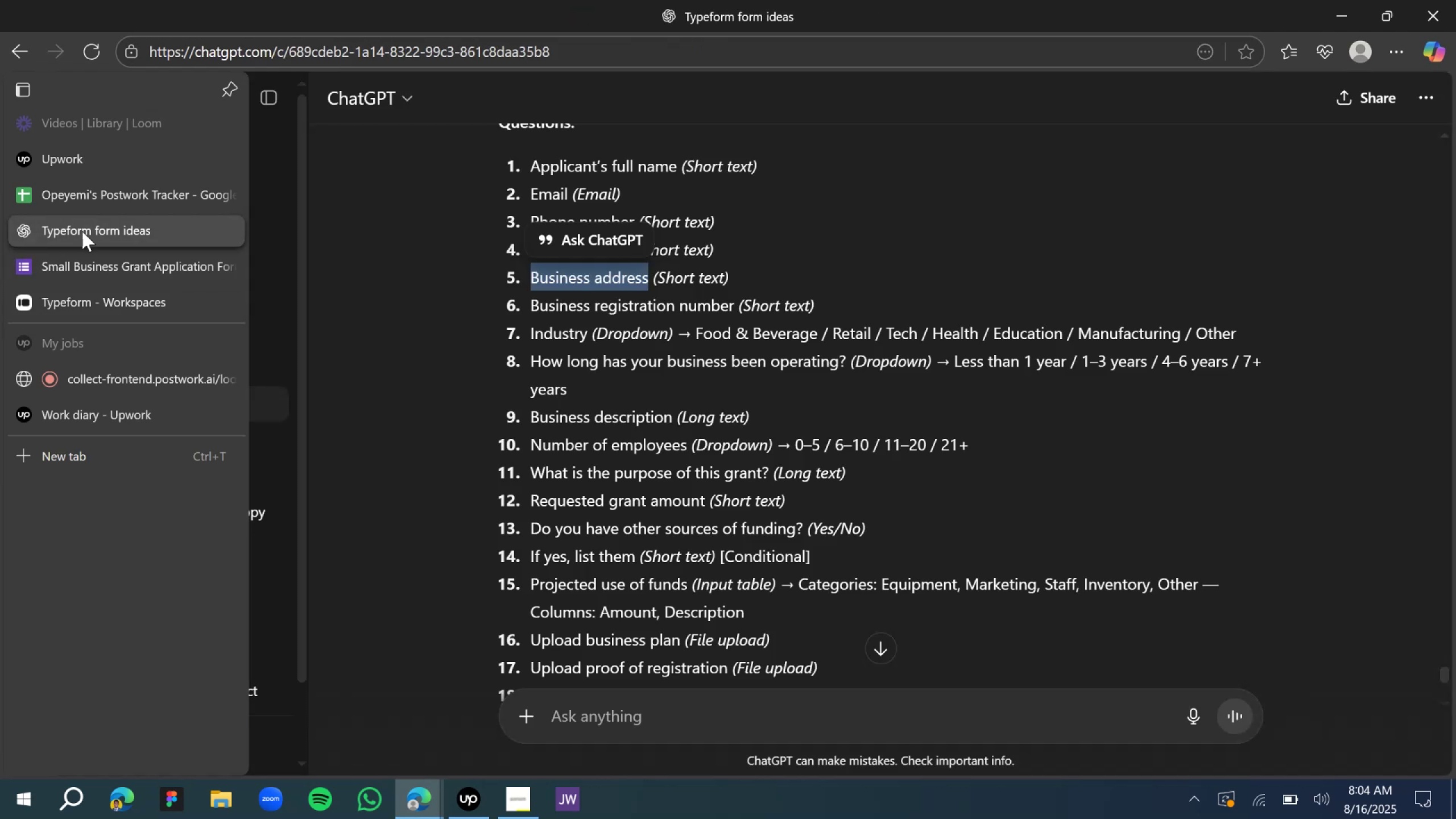 
left_click([553, 305])
 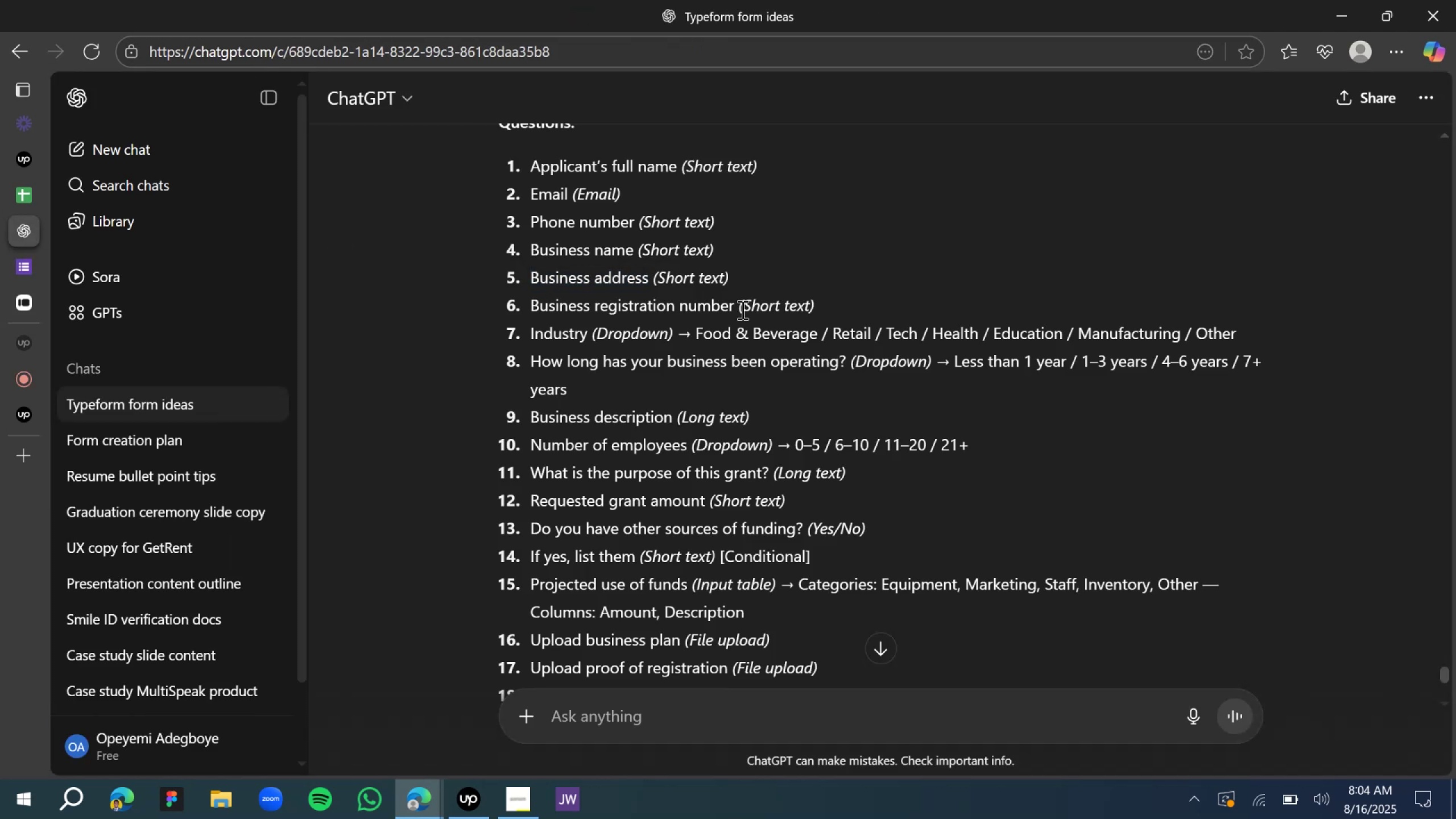 
left_click_drag(start_coordinate=[737, 305], to_coordinate=[515, 308])
 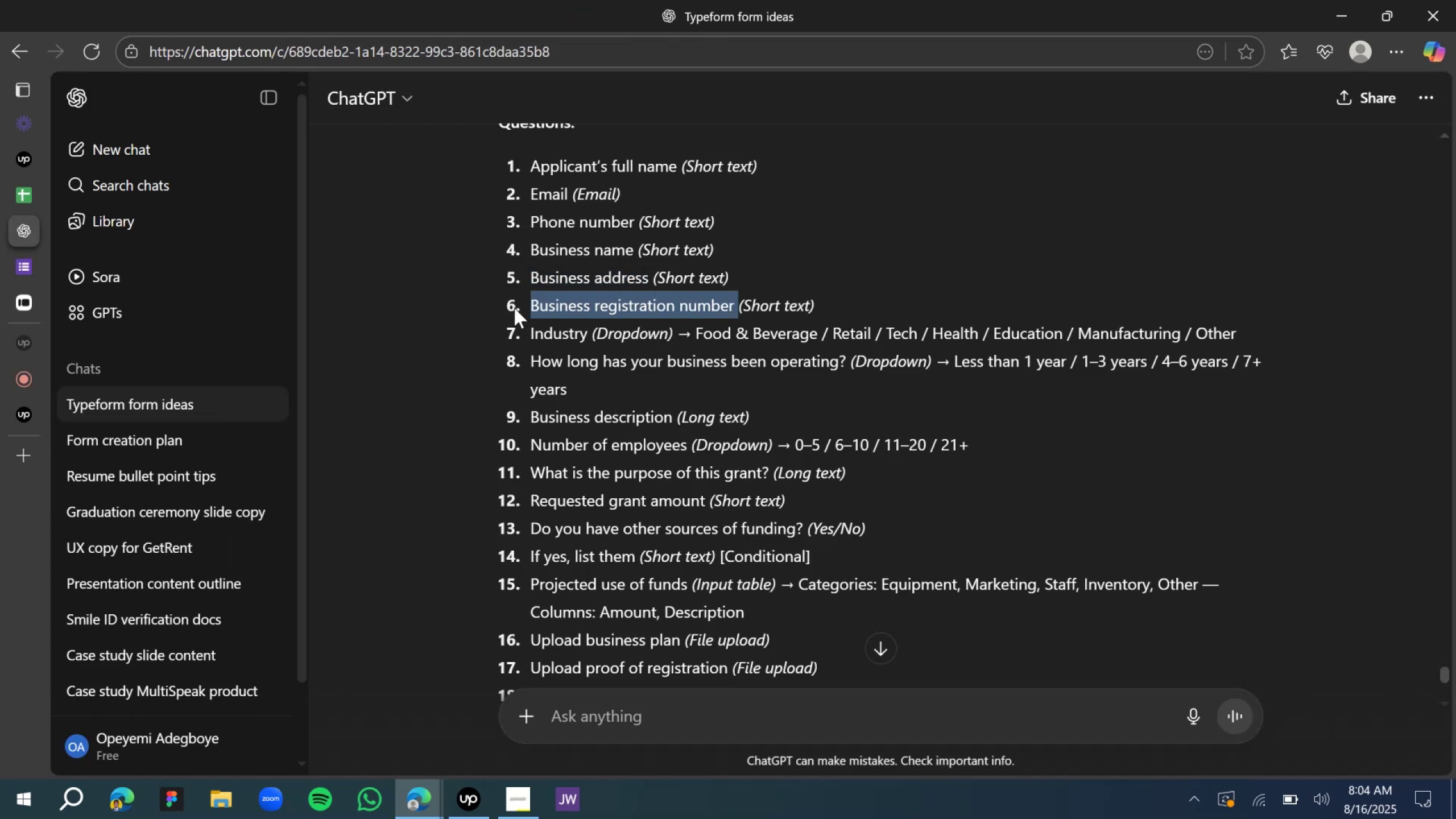 
key(Control+C)
 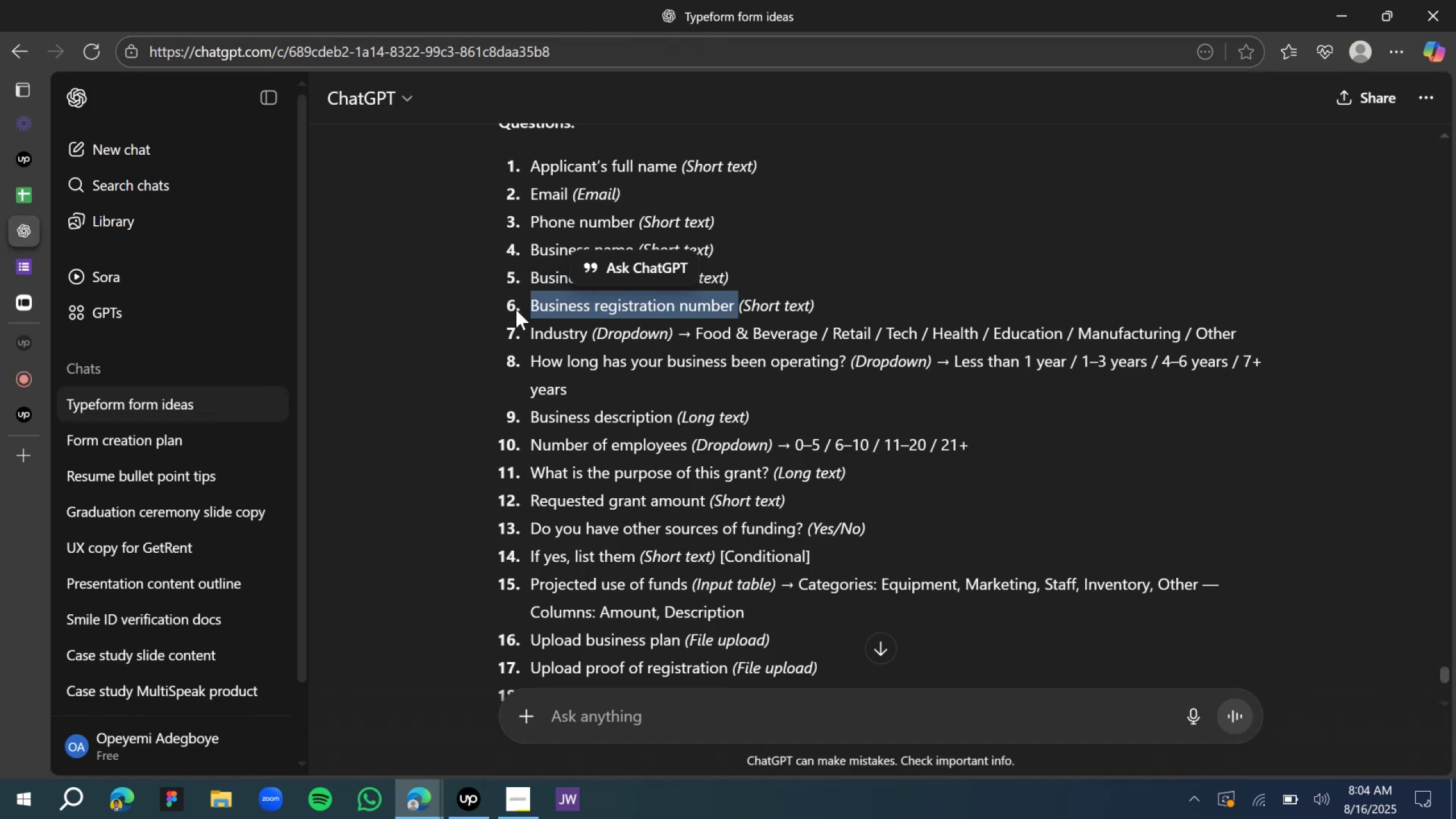 
key(Control+C)
 